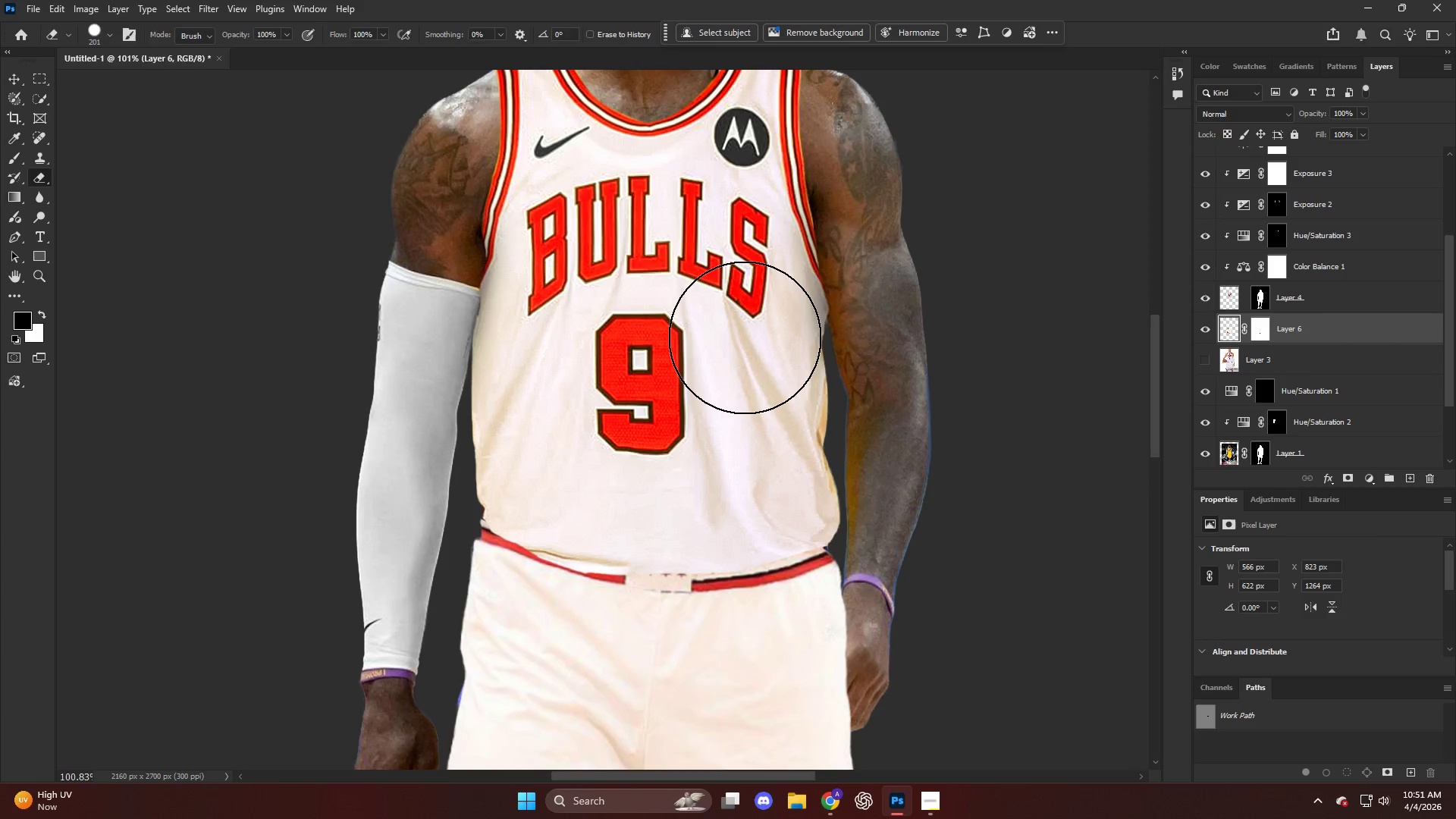 
key(V)
 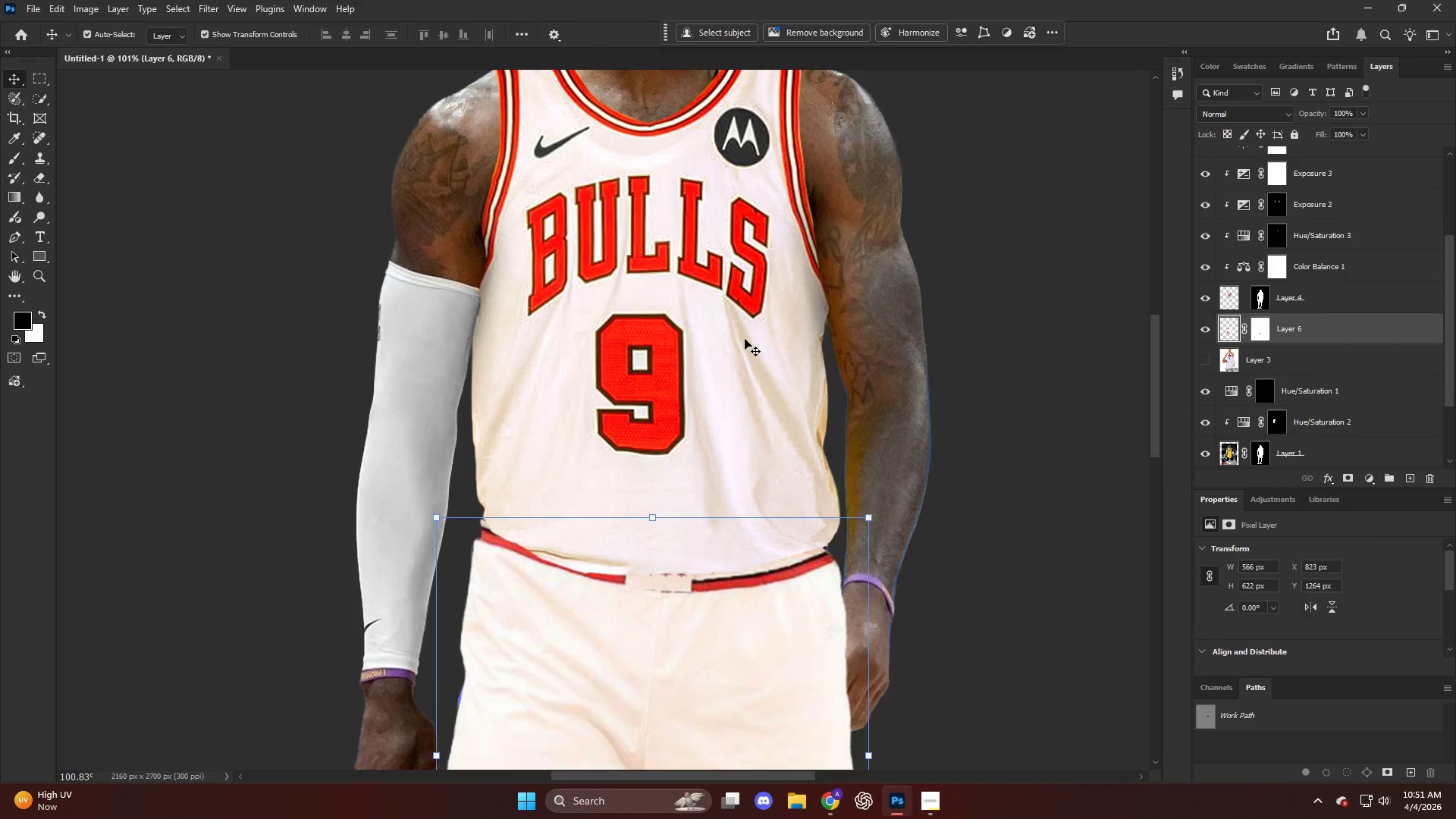 
left_click([745, 339])
 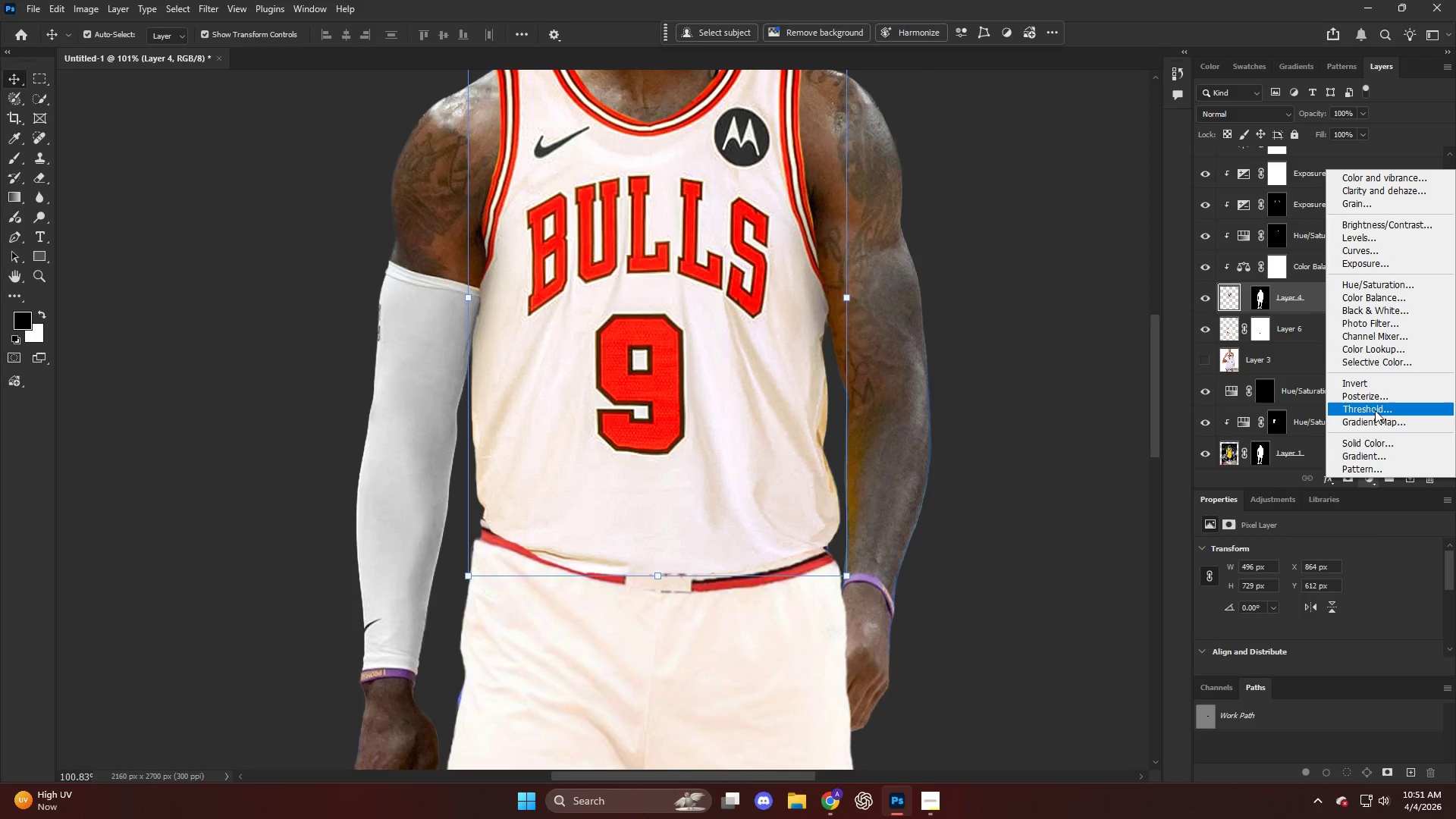 
scroll: coordinate [745, 337], scroll_direction: up, amount: 12.0
 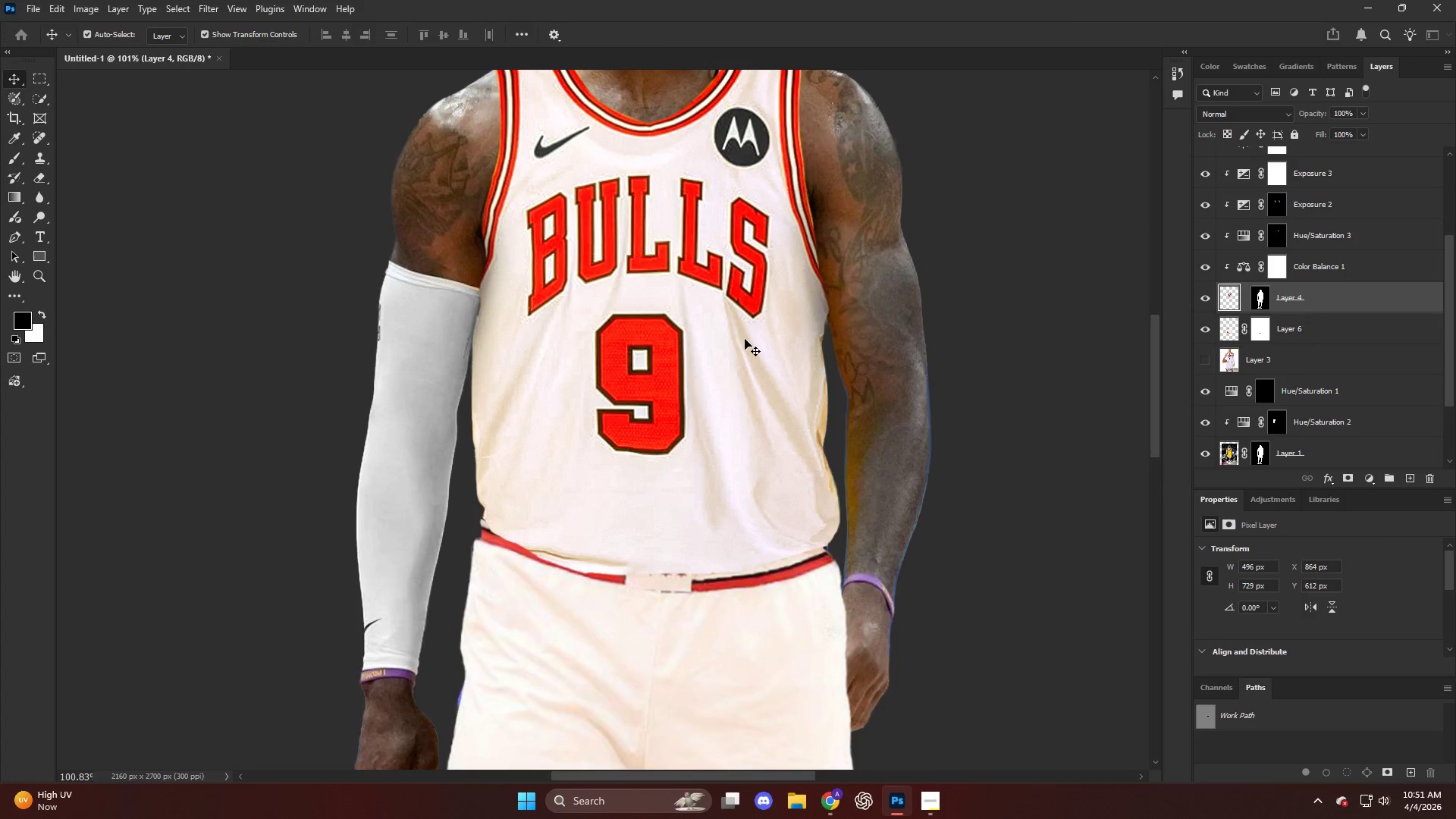 
left_click_drag(start_coordinate=[1374, 442], to_coordinate=[1365, 363])
 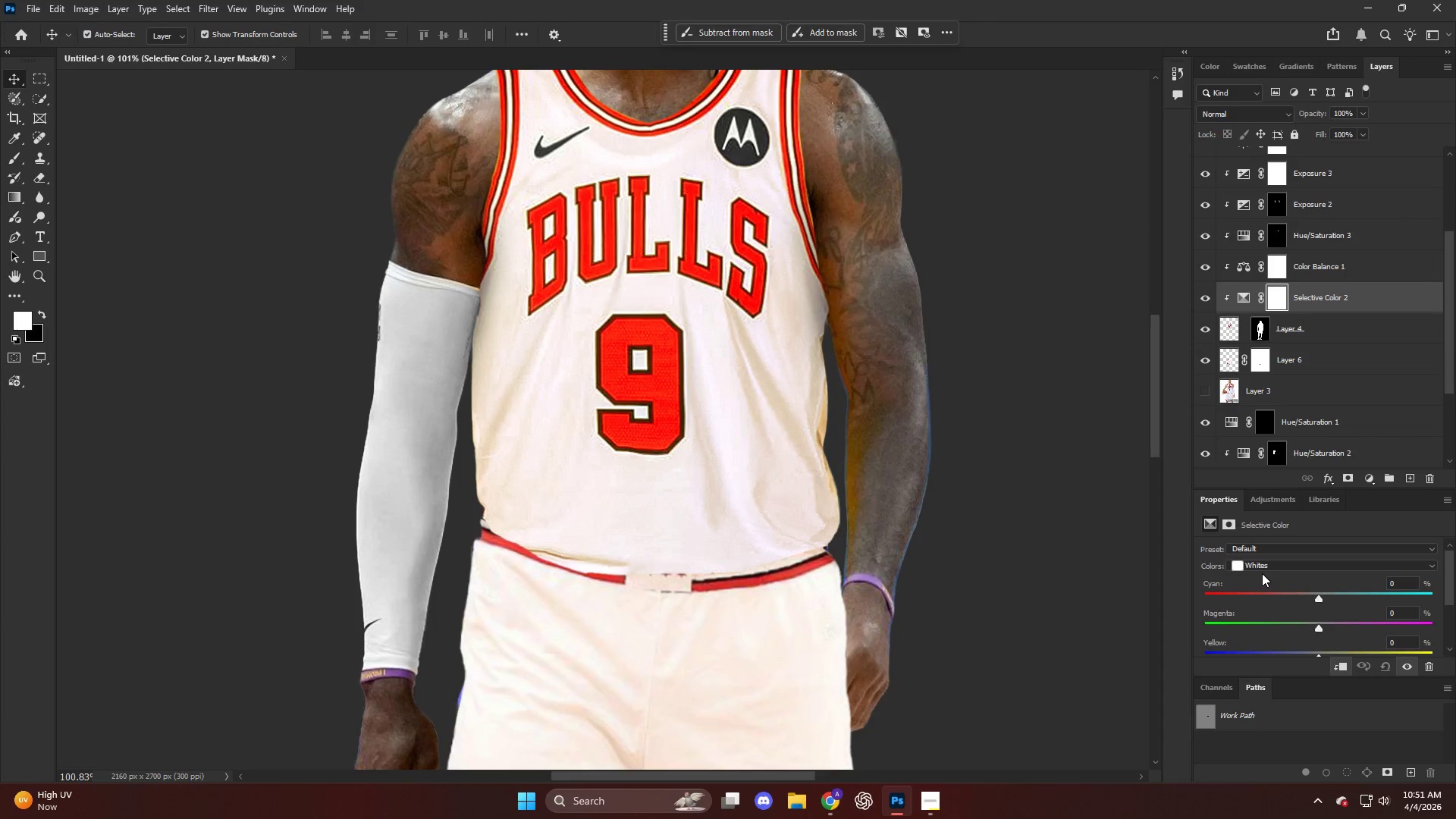 
scroll: coordinate [1303, 595], scroll_direction: down, amount: 1.0
 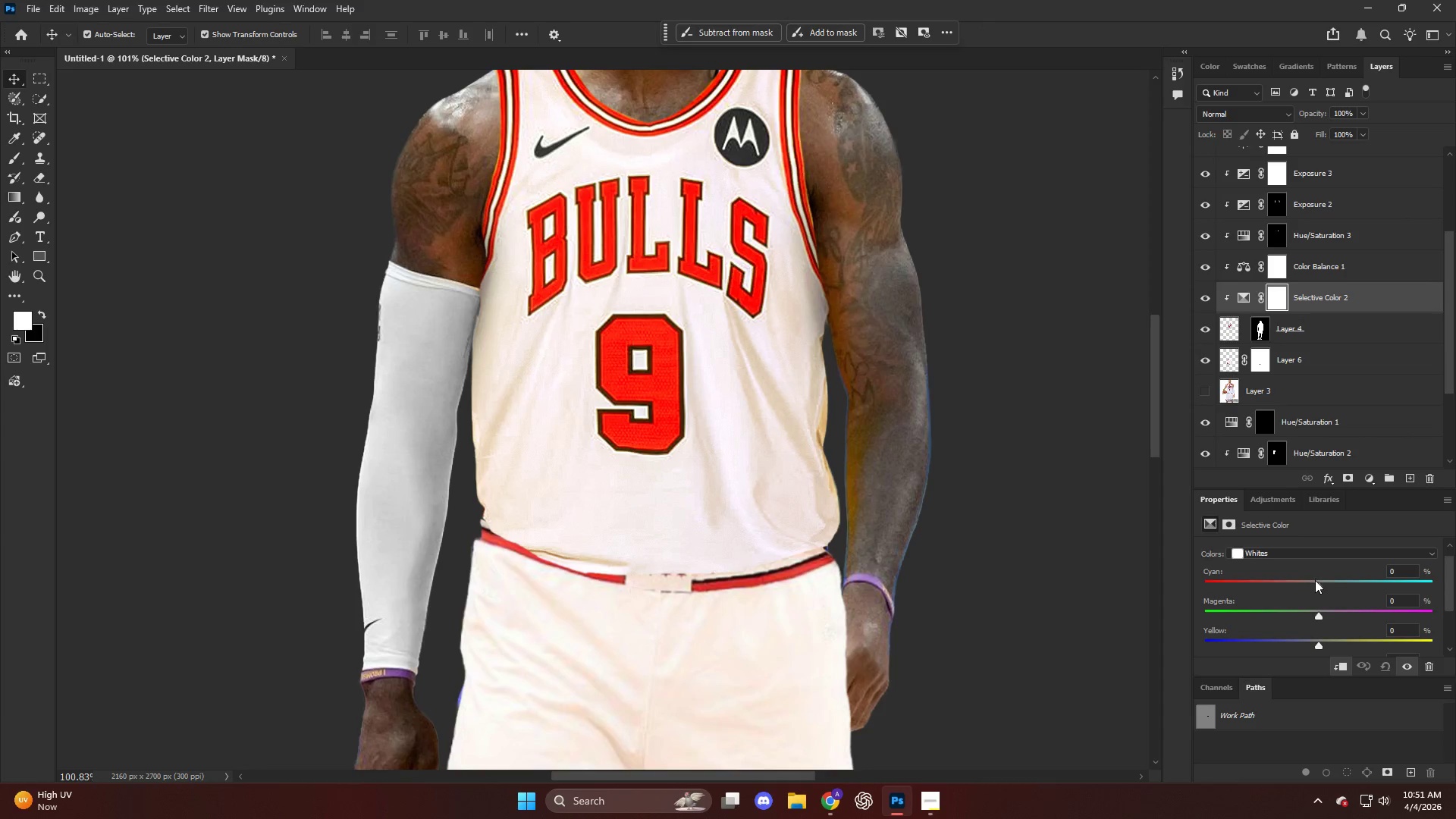 
left_click_drag(start_coordinate=[1319, 581], to_coordinate=[1404, 595])
 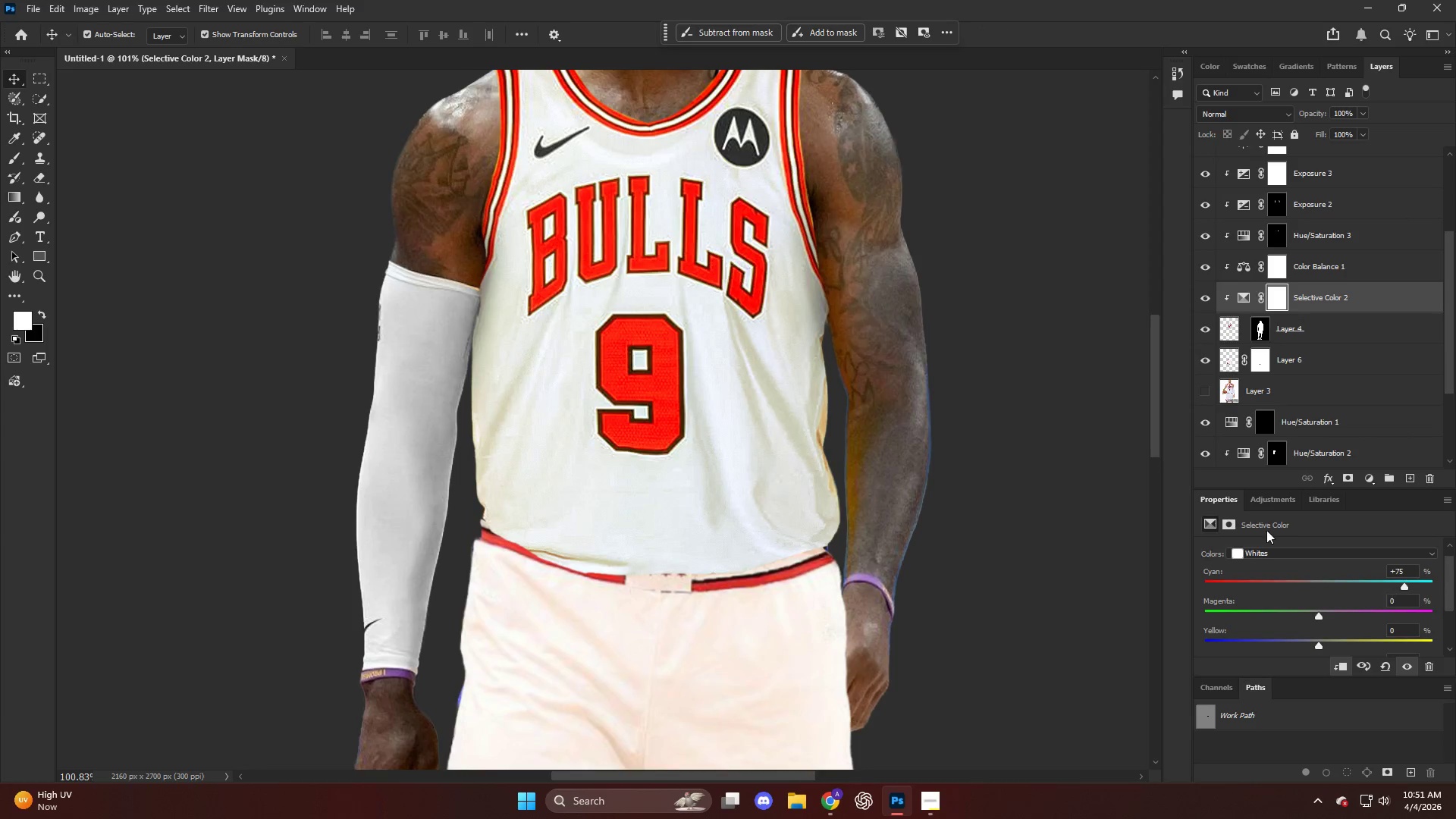 
key(Alt+AltLeft)
 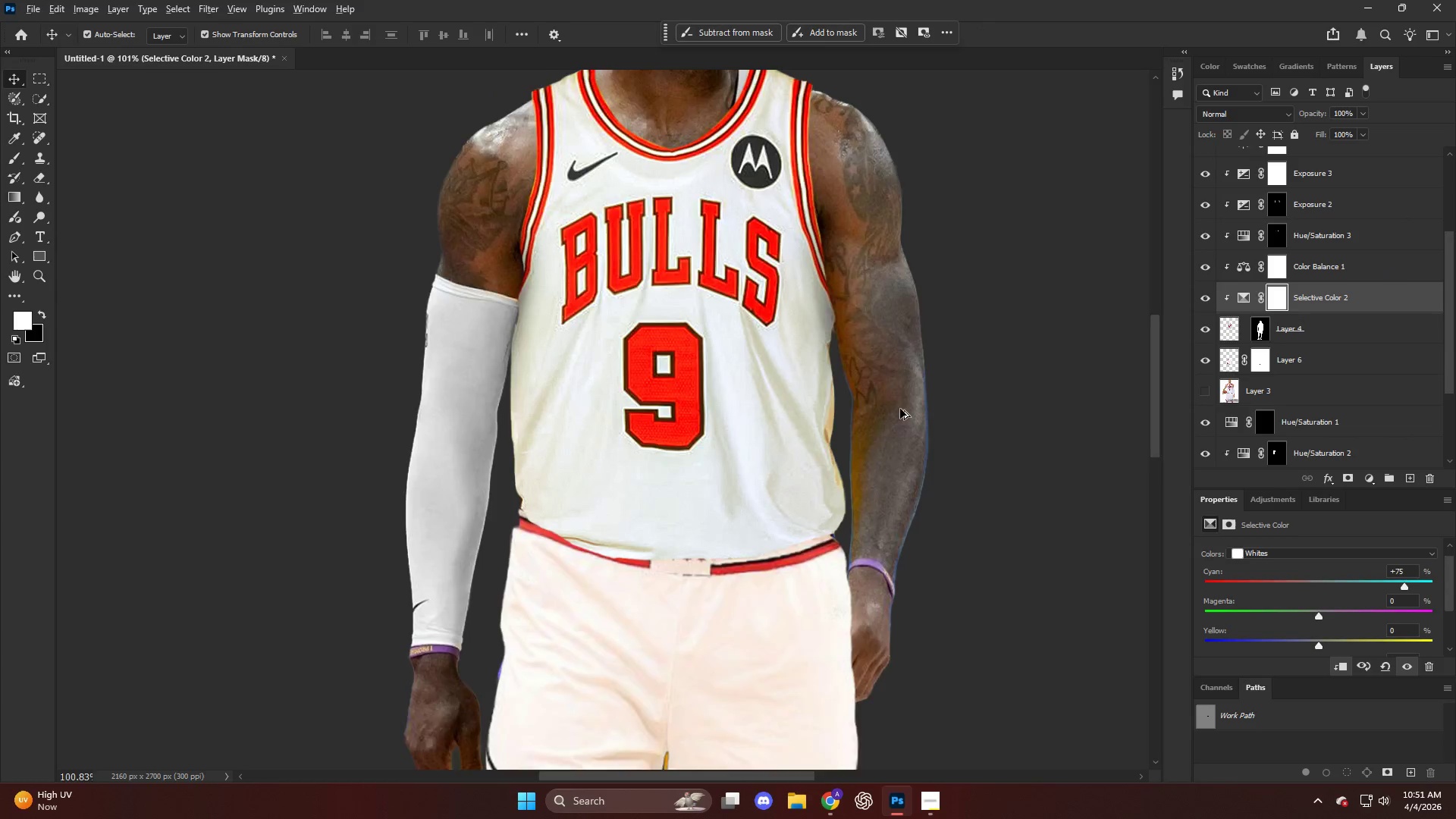 
key(Alt+AltLeft)
 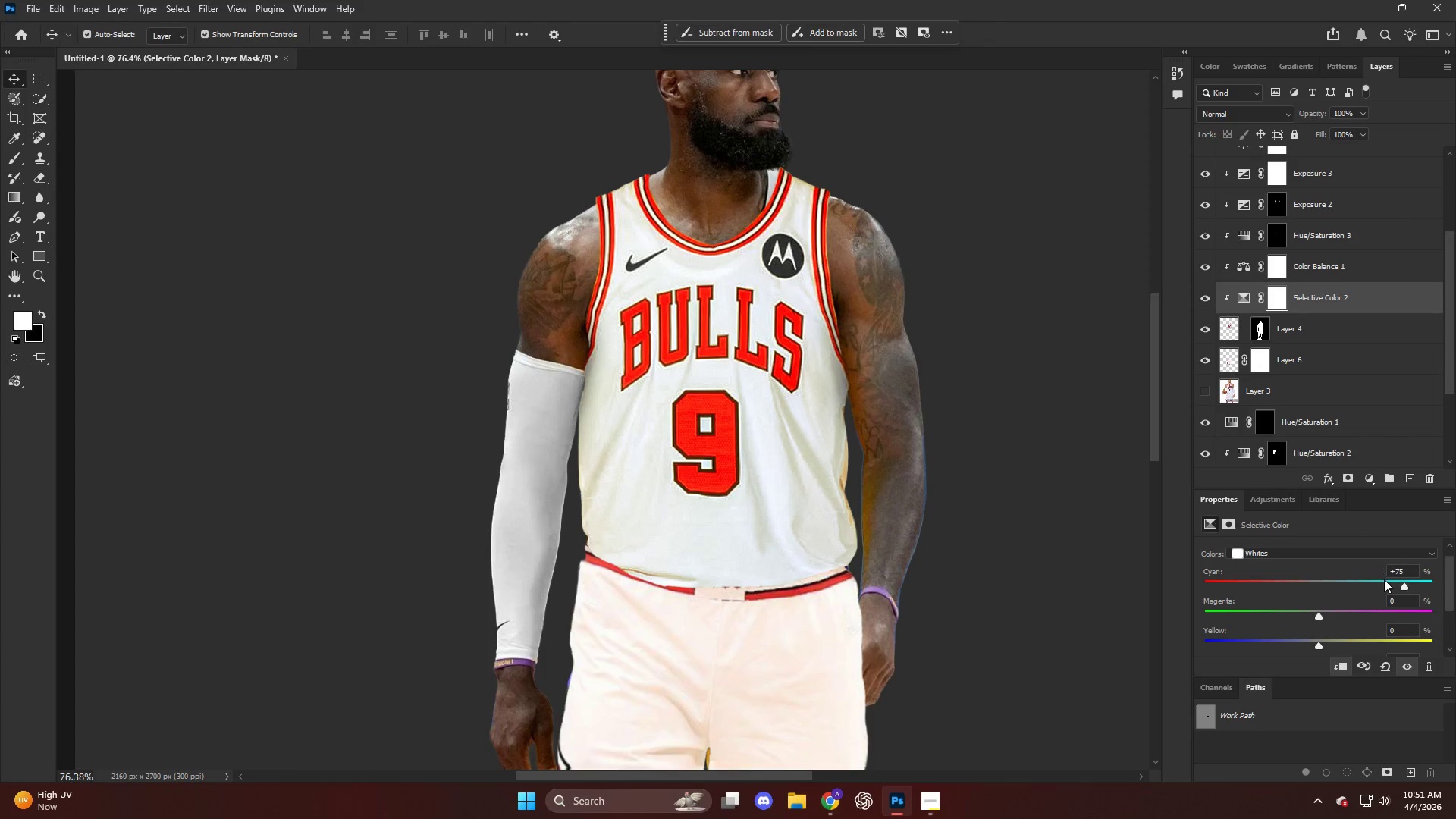 
scroll: coordinate [887, 394], scroll_direction: none, amount: 0.0
 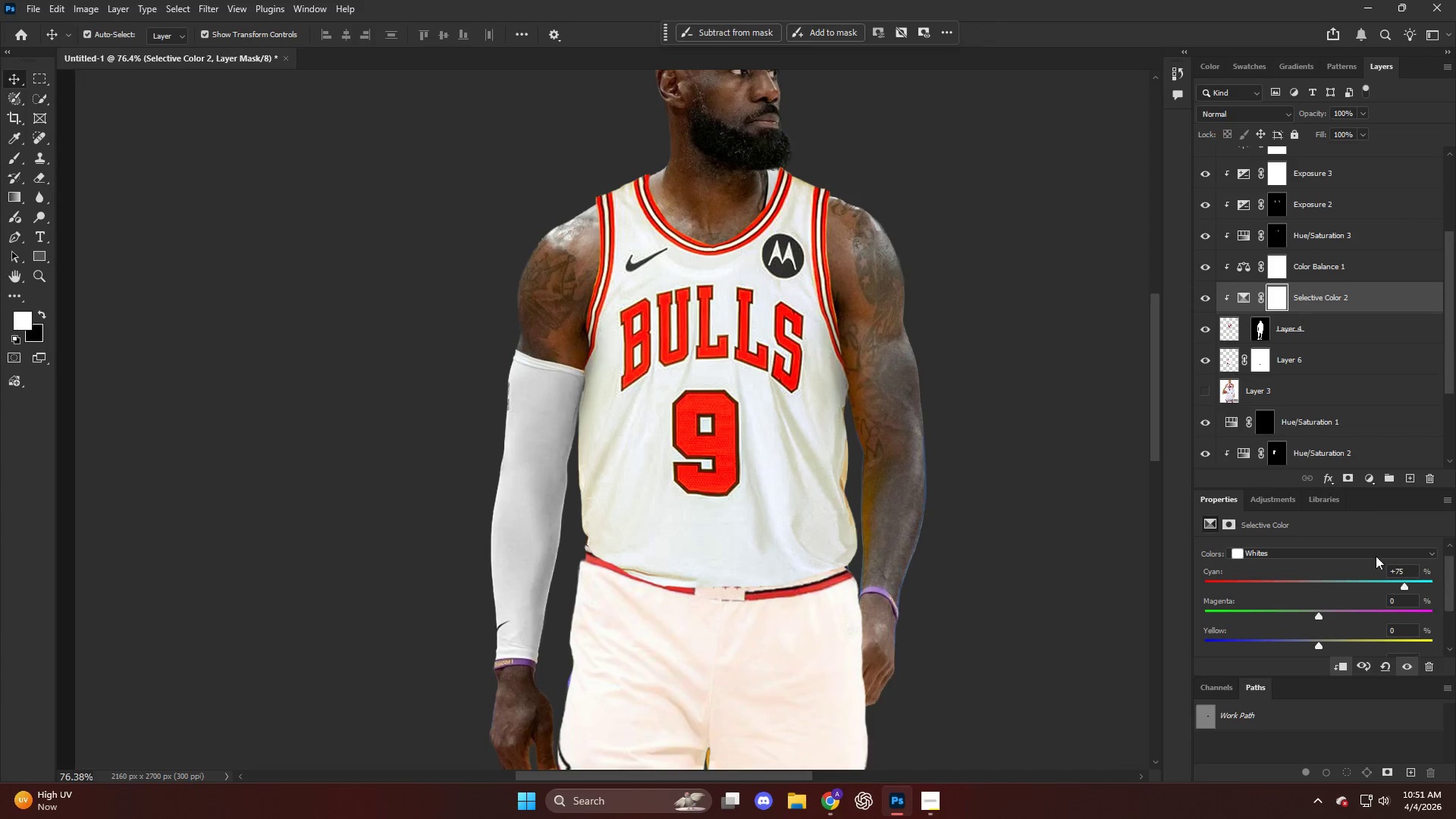 
left_click_drag(start_coordinate=[1382, 579], to_coordinate=[1388, 589])
 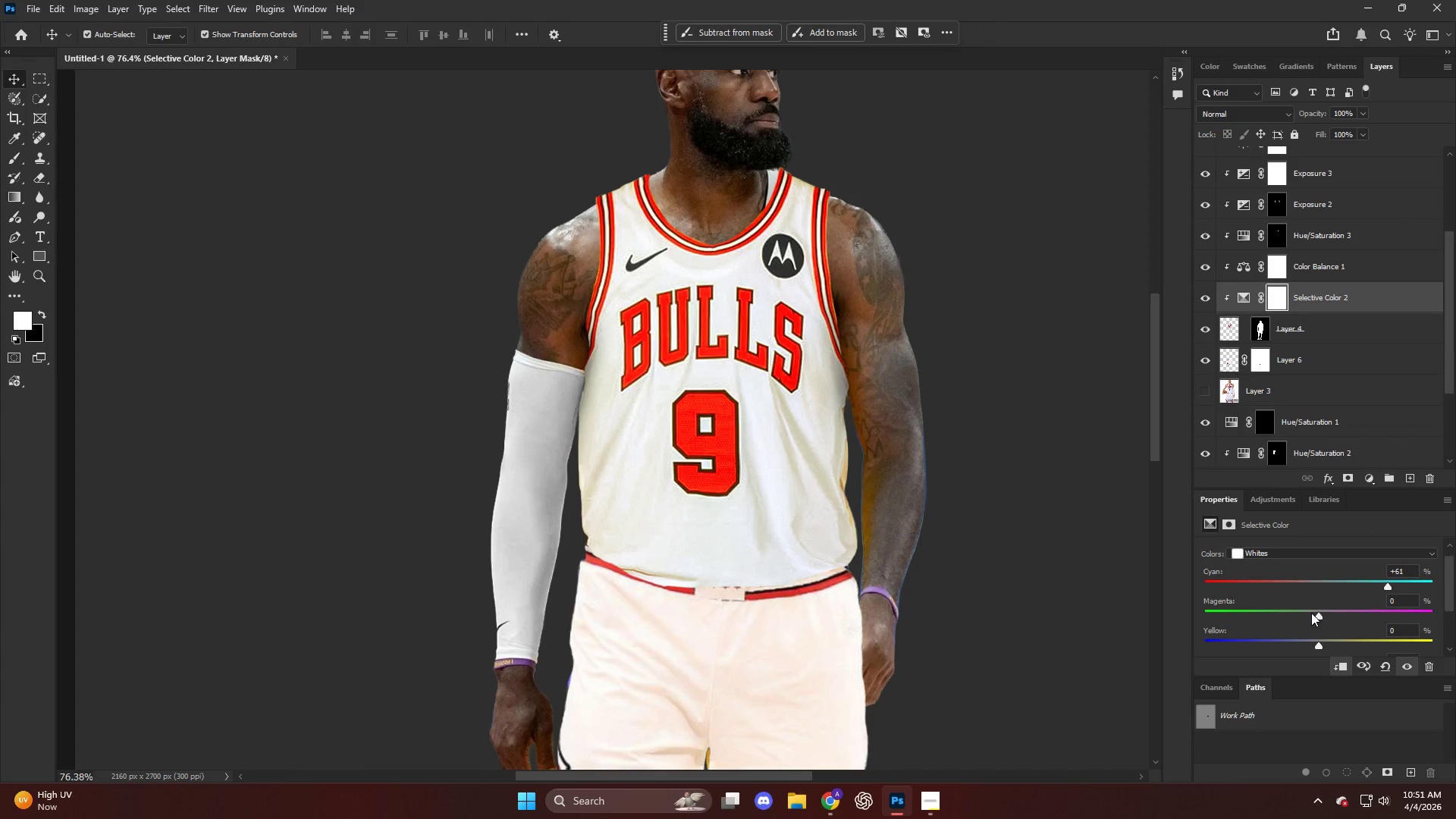 
left_click_drag(start_coordinate=[1316, 613], to_coordinate=[1317, 620])
 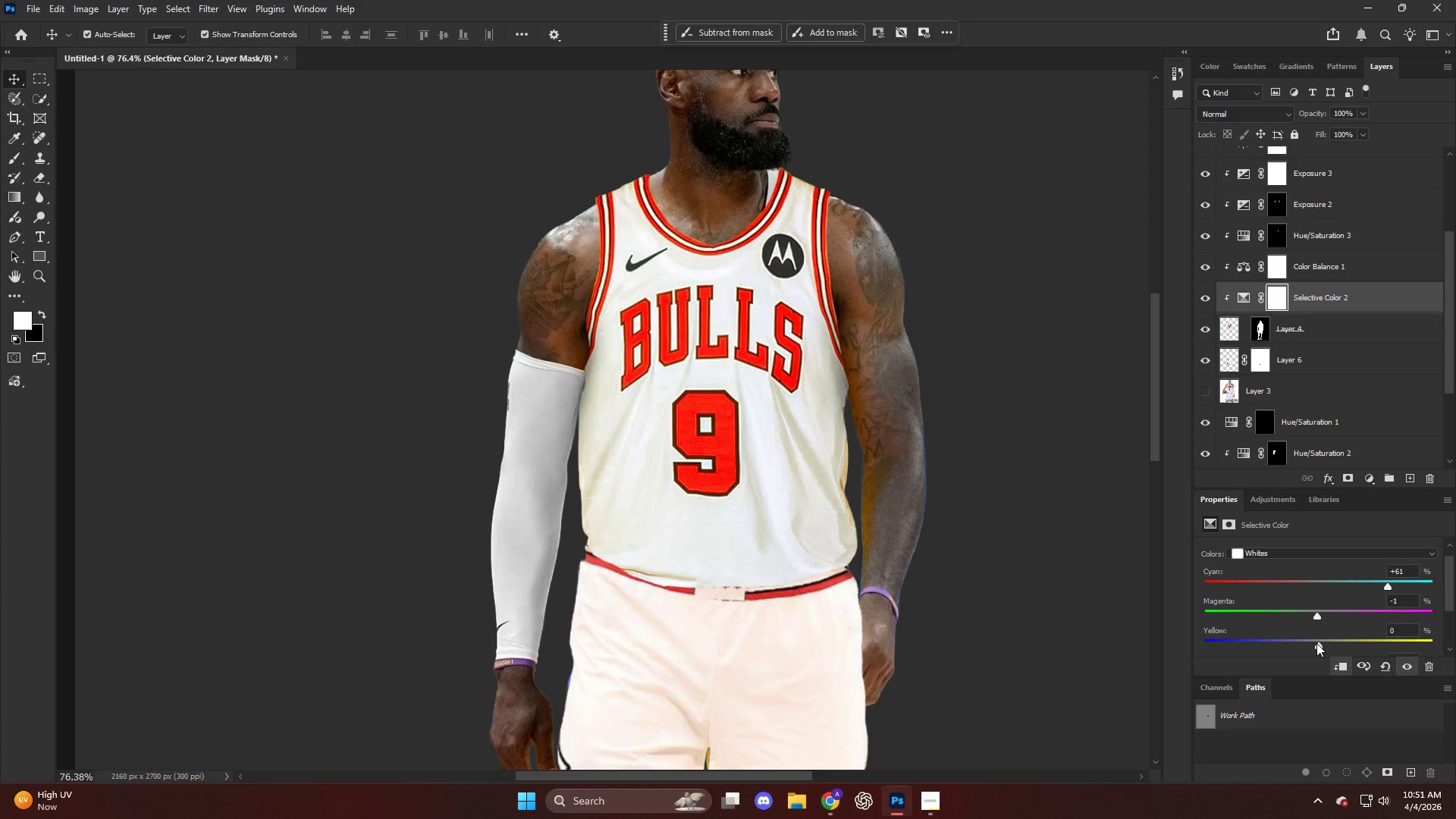 
left_click_drag(start_coordinate=[1316, 642], to_coordinate=[1292, 640])
 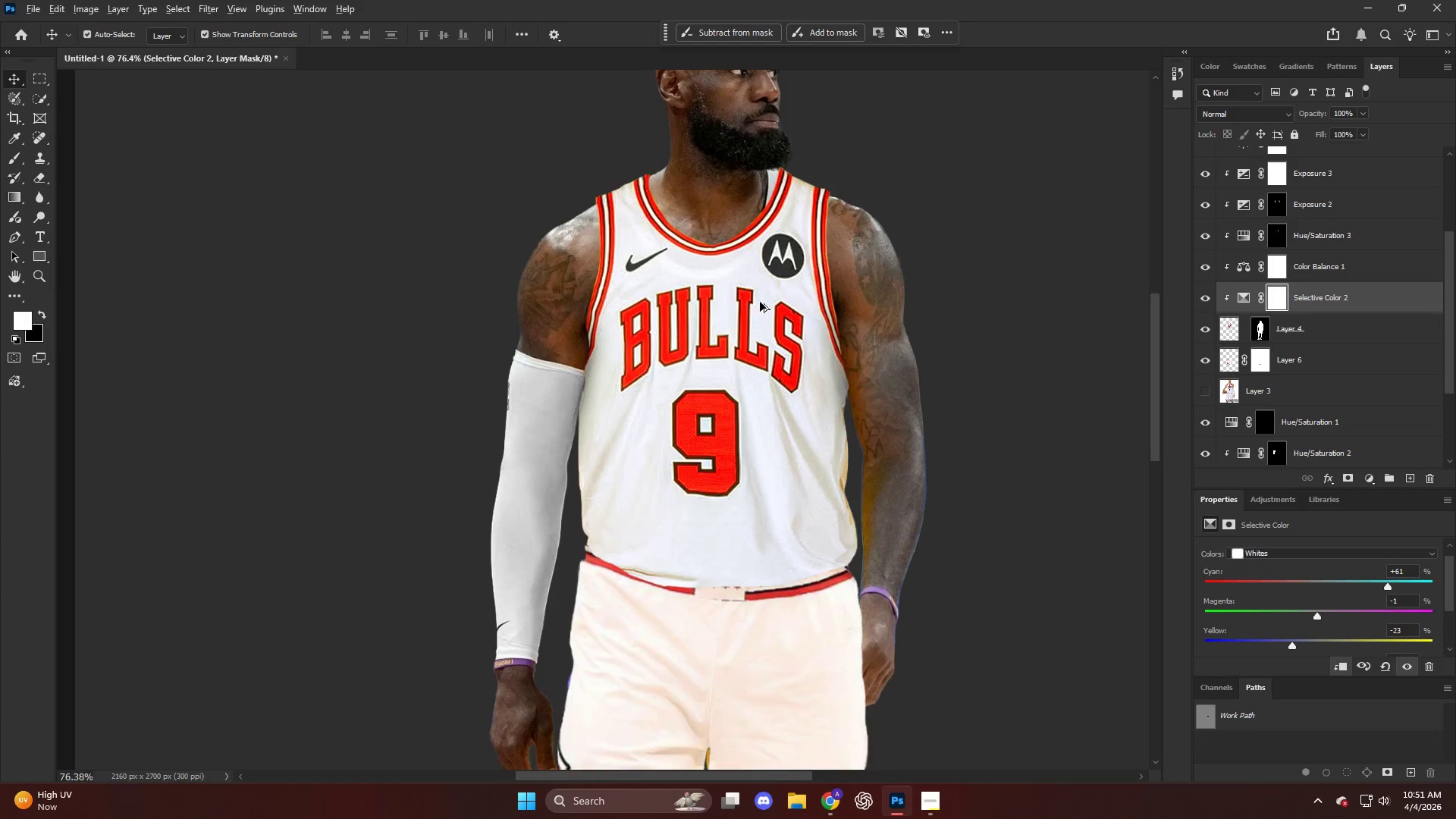 
hold_key(key=AltLeft, duration=0.48)
scroll: coordinate [789, 262], scroll_direction: down, amount: 7.0
 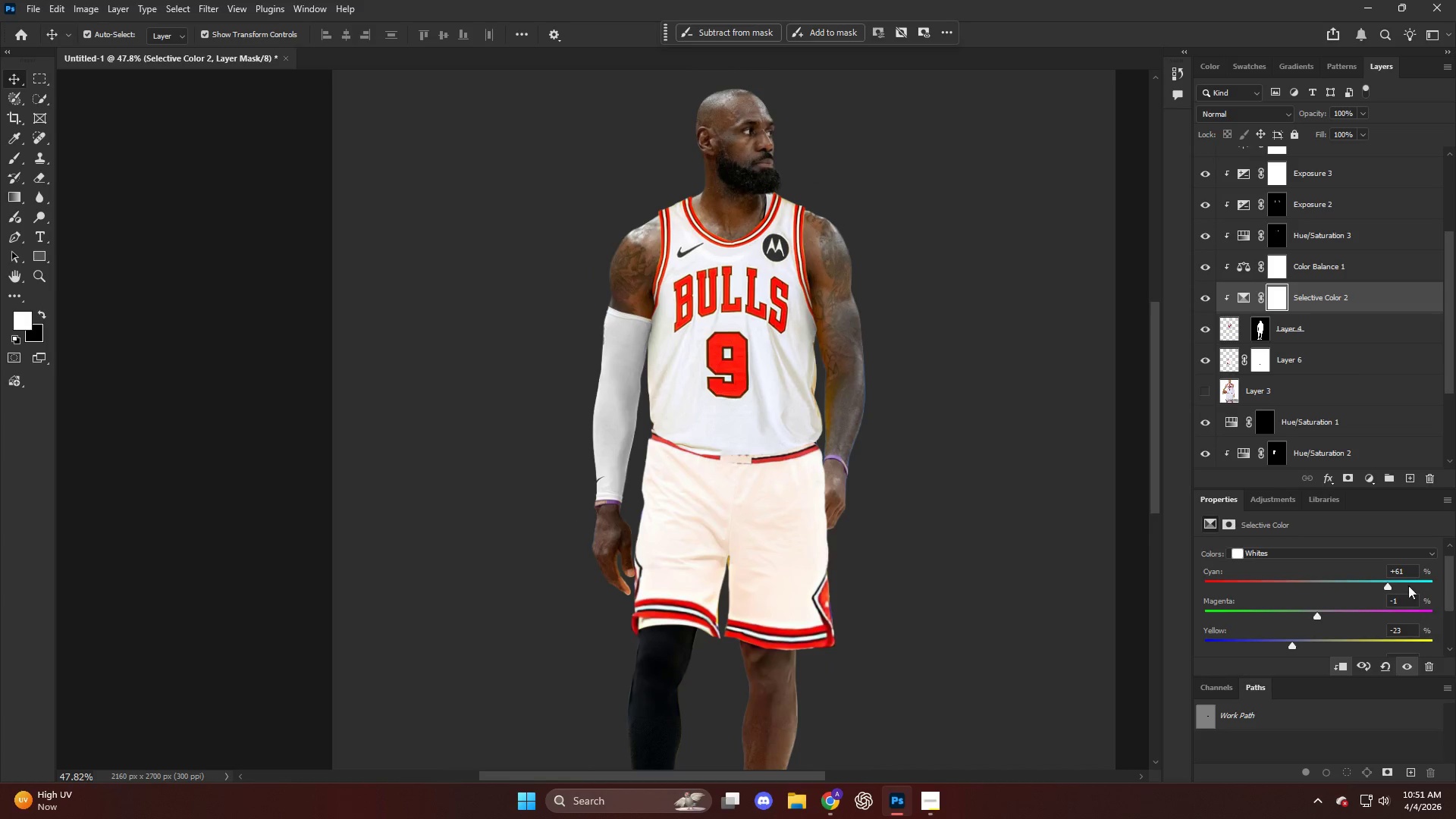 
key(Alt+AltLeft)
 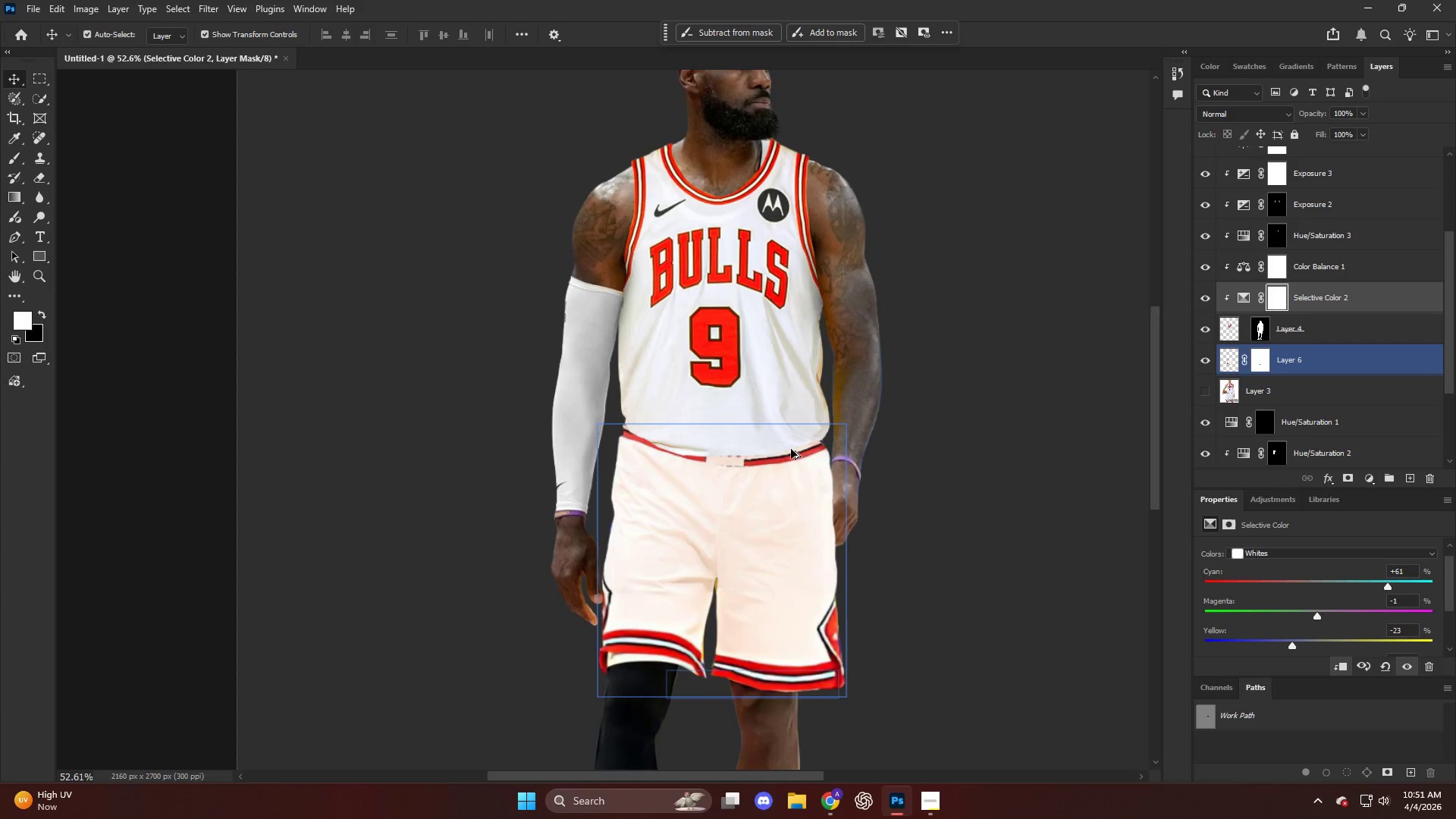 
scroll: coordinate [792, 449], scroll_direction: up, amount: 3.0
 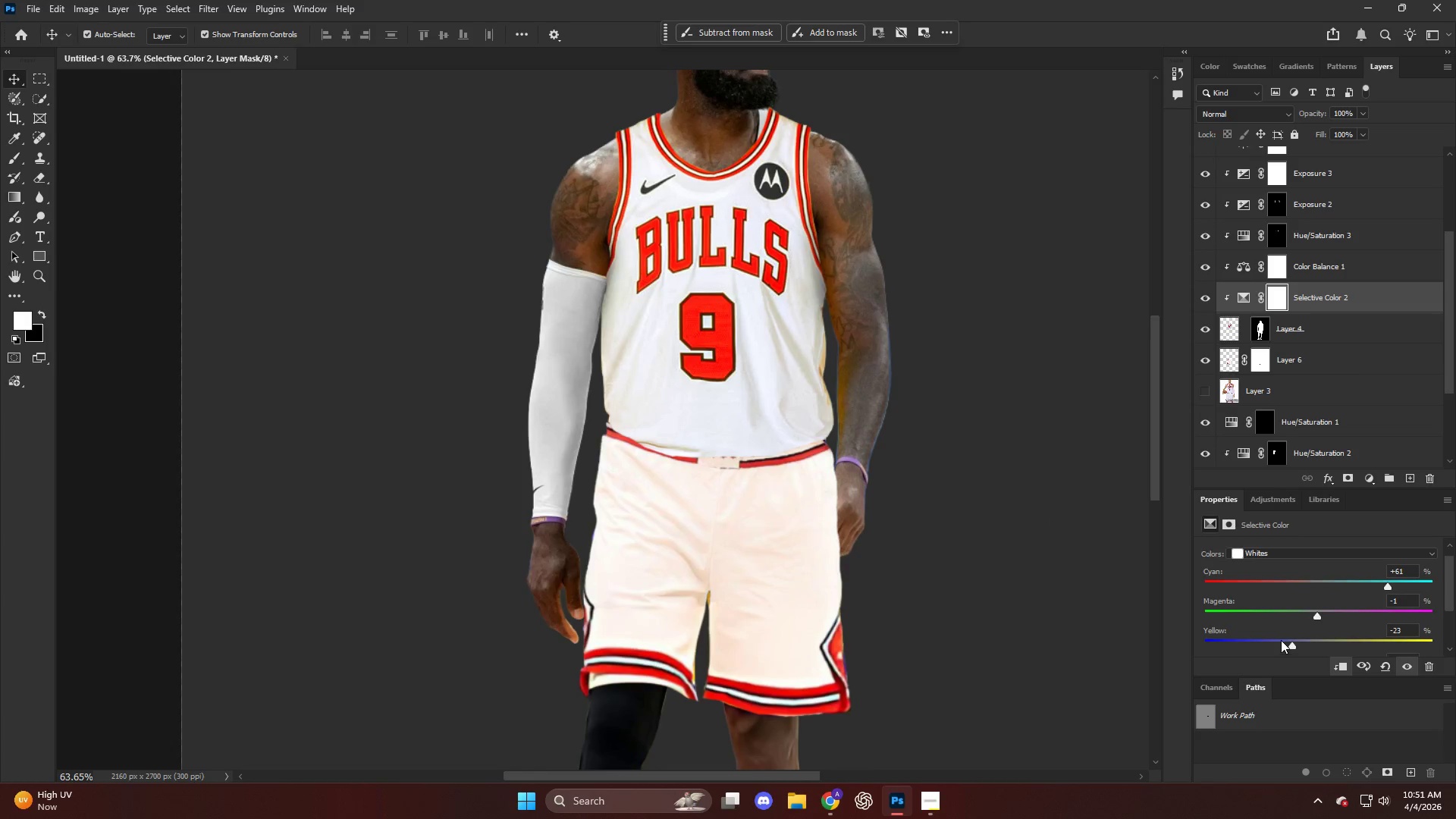 
left_click_drag(start_coordinate=[1290, 645], to_coordinate=[1275, 667])
 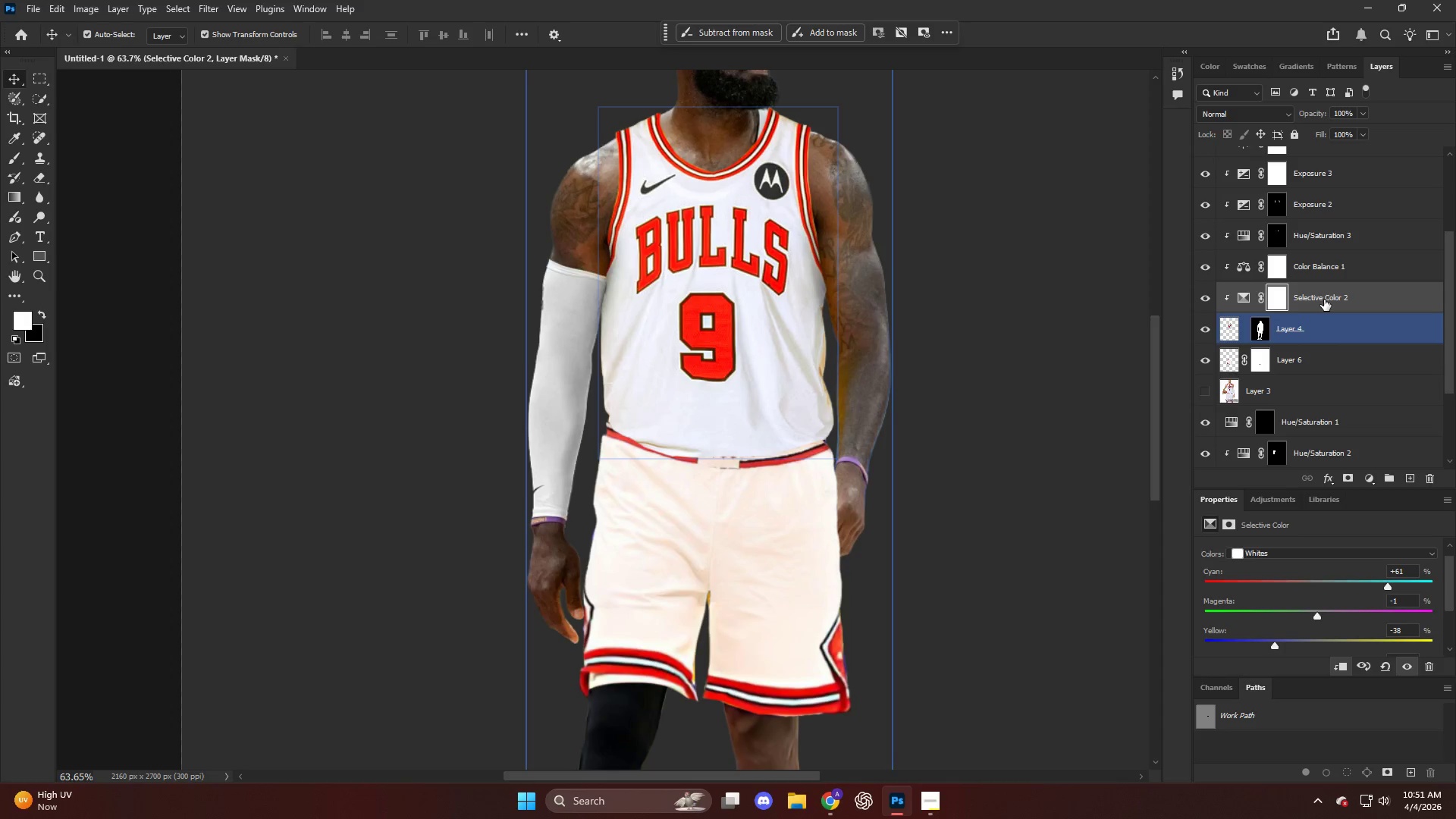 
hold_key(key=AltLeft, duration=2.62)
left_click_drag(start_coordinate=[1339, 302], to_coordinate=[1332, 350])
 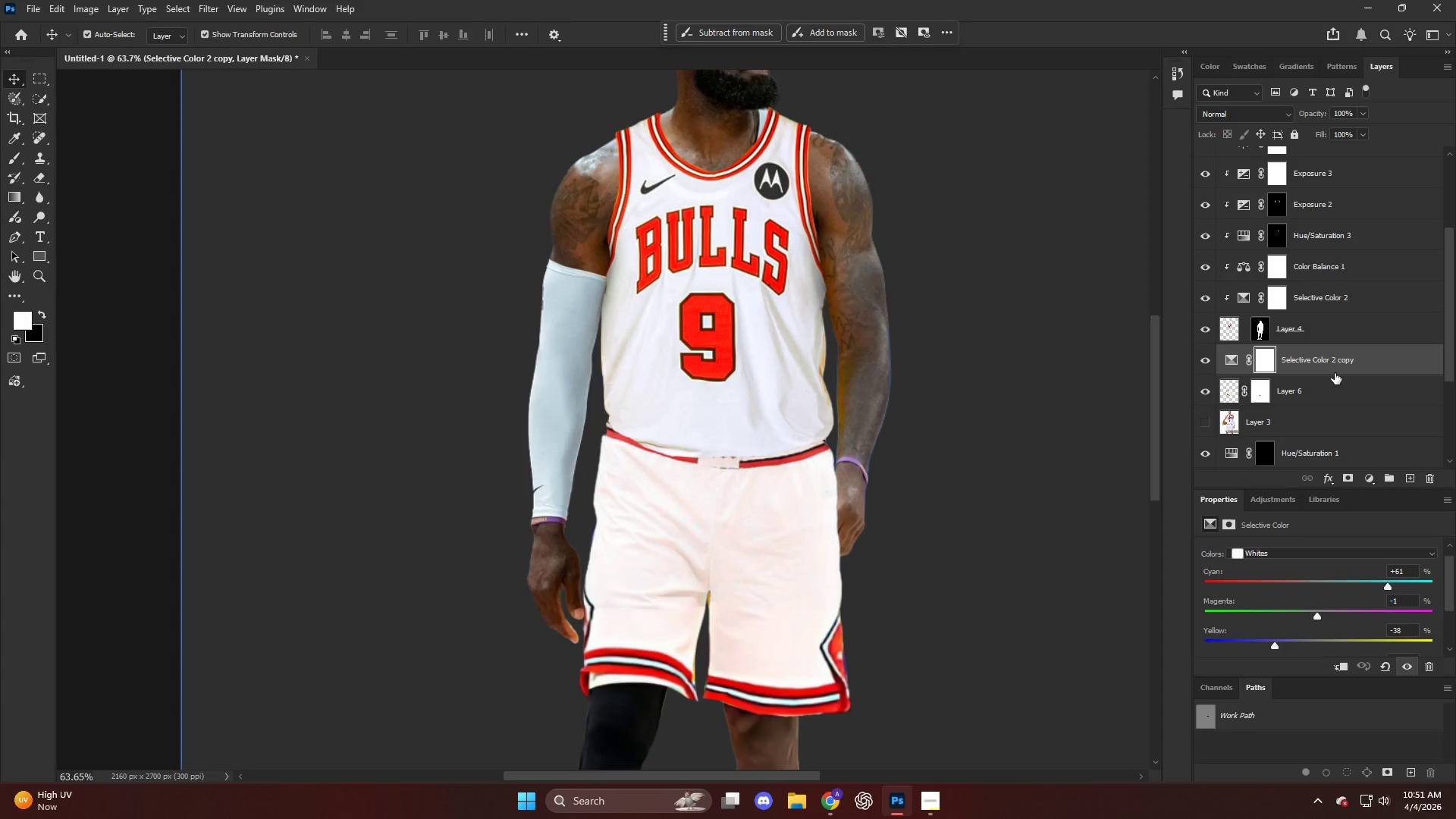 
hold_key(key=AltLeft, duration=1.45)
left_click([1335, 373])
 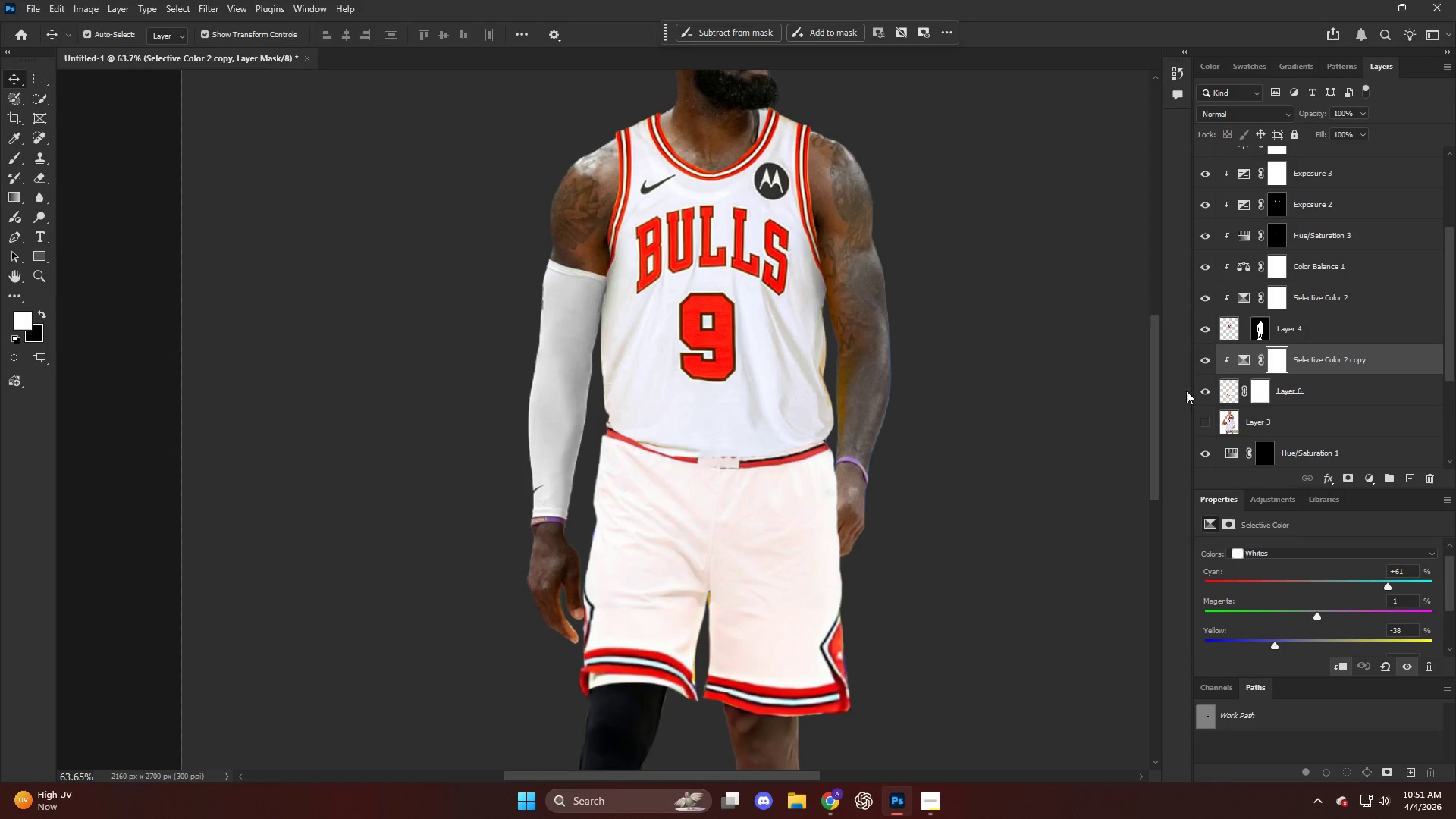 
double_click([1203, 391])
 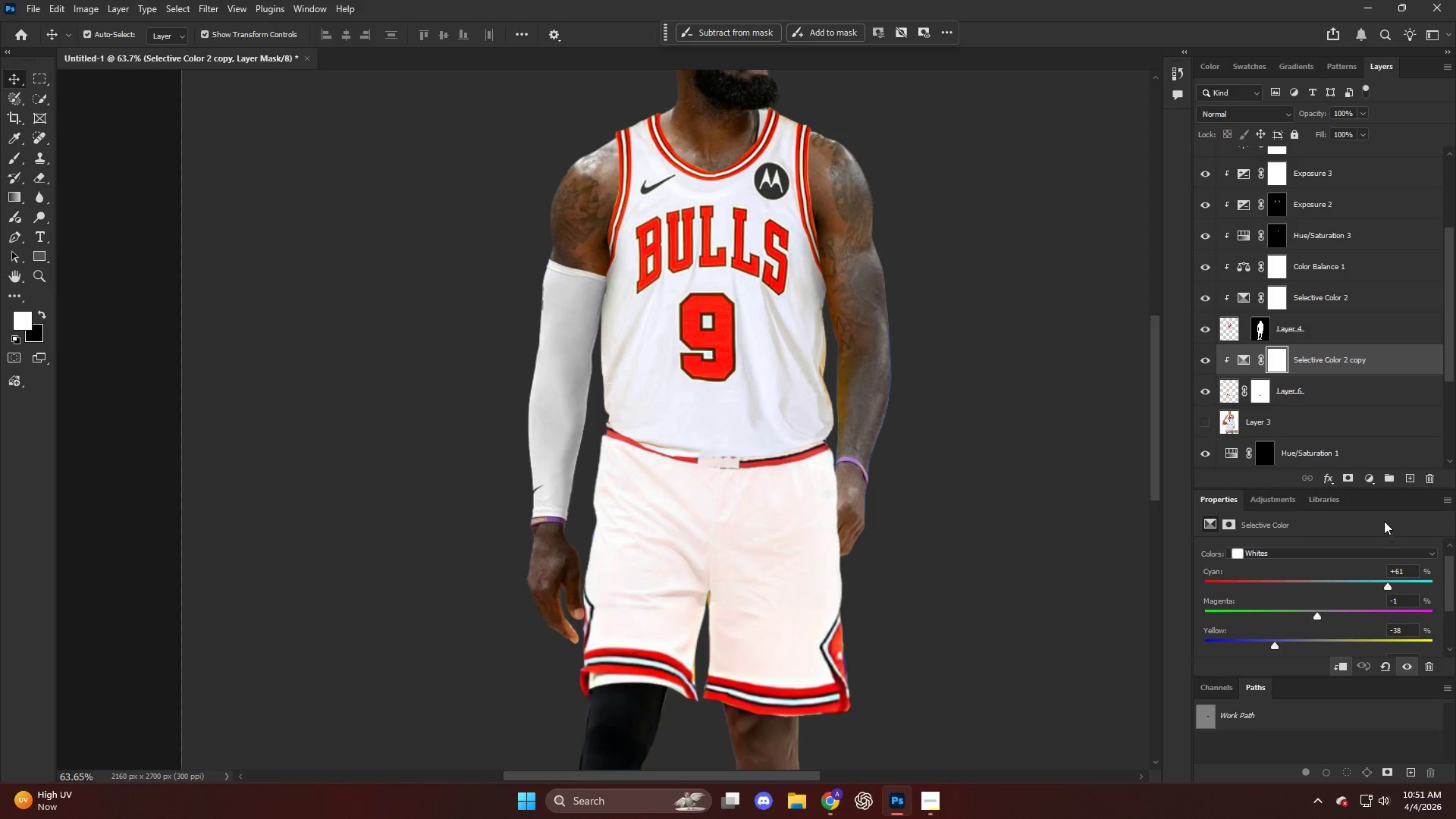 
scroll: coordinate [1313, 607], scroll_direction: down, amount: 3.0
 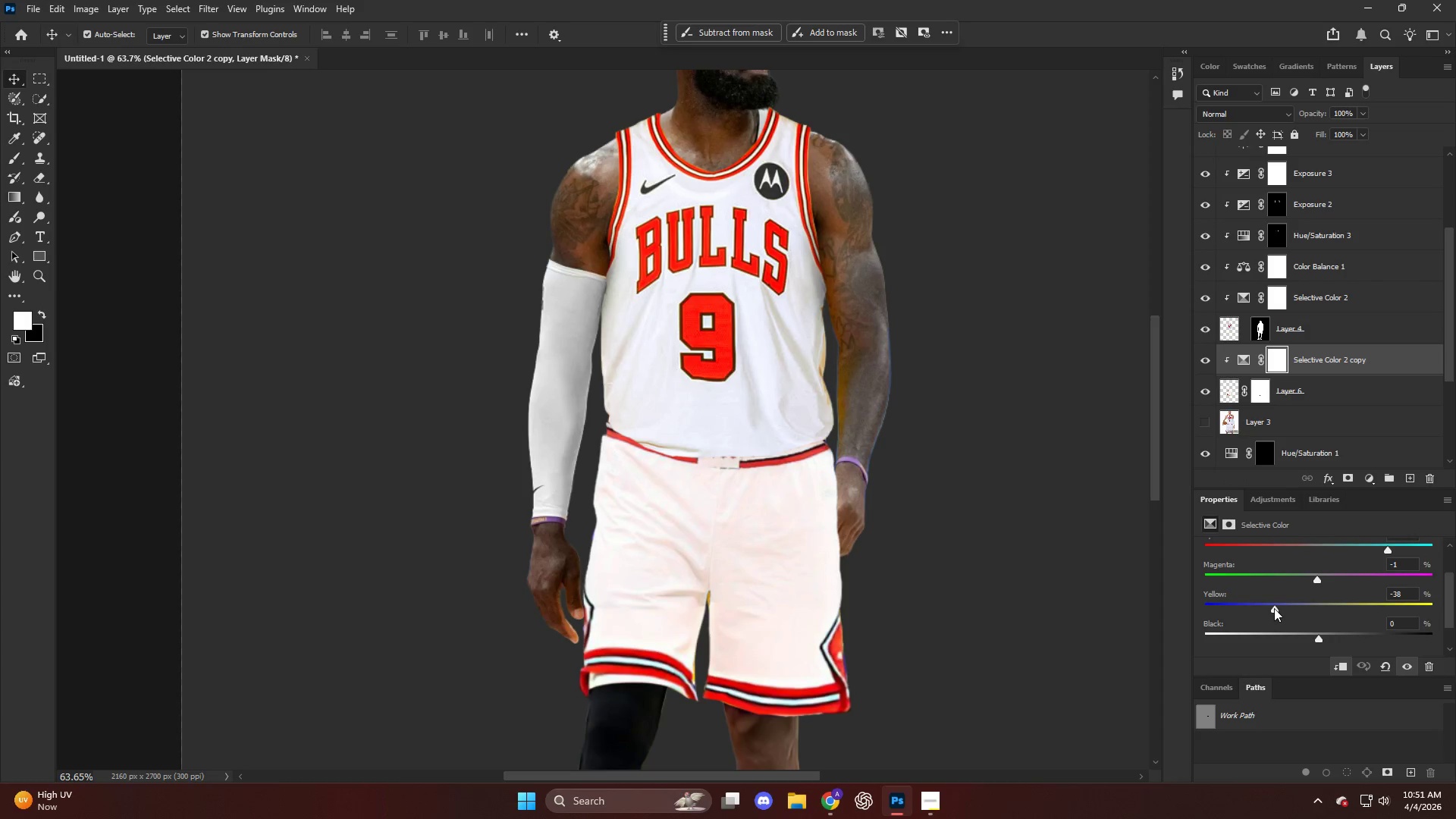 
left_click_drag(start_coordinate=[1272, 608], to_coordinate=[1244, 610])
 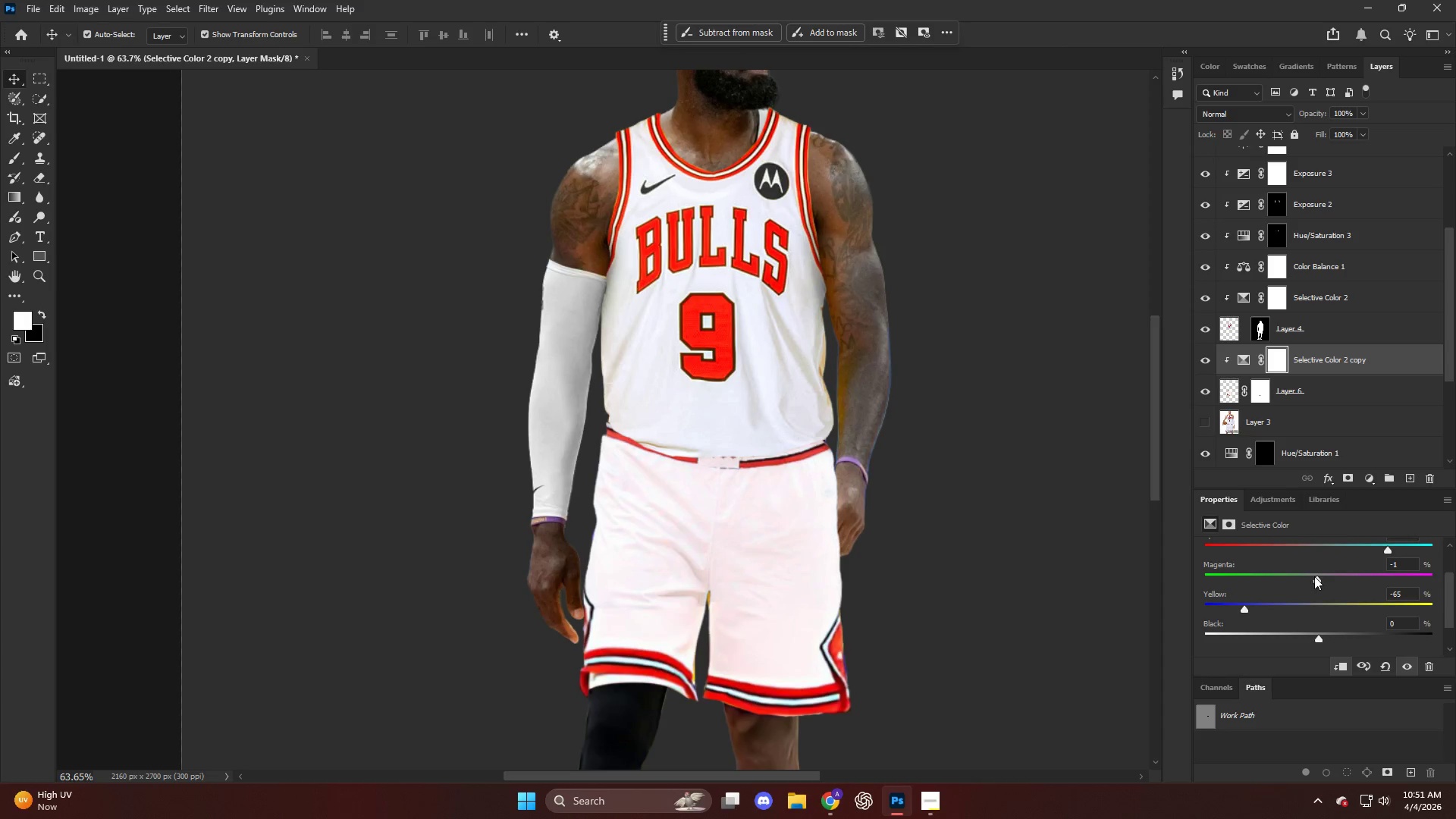 
left_click_drag(start_coordinate=[1315, 577], to_coordinate=[1289, 579])
 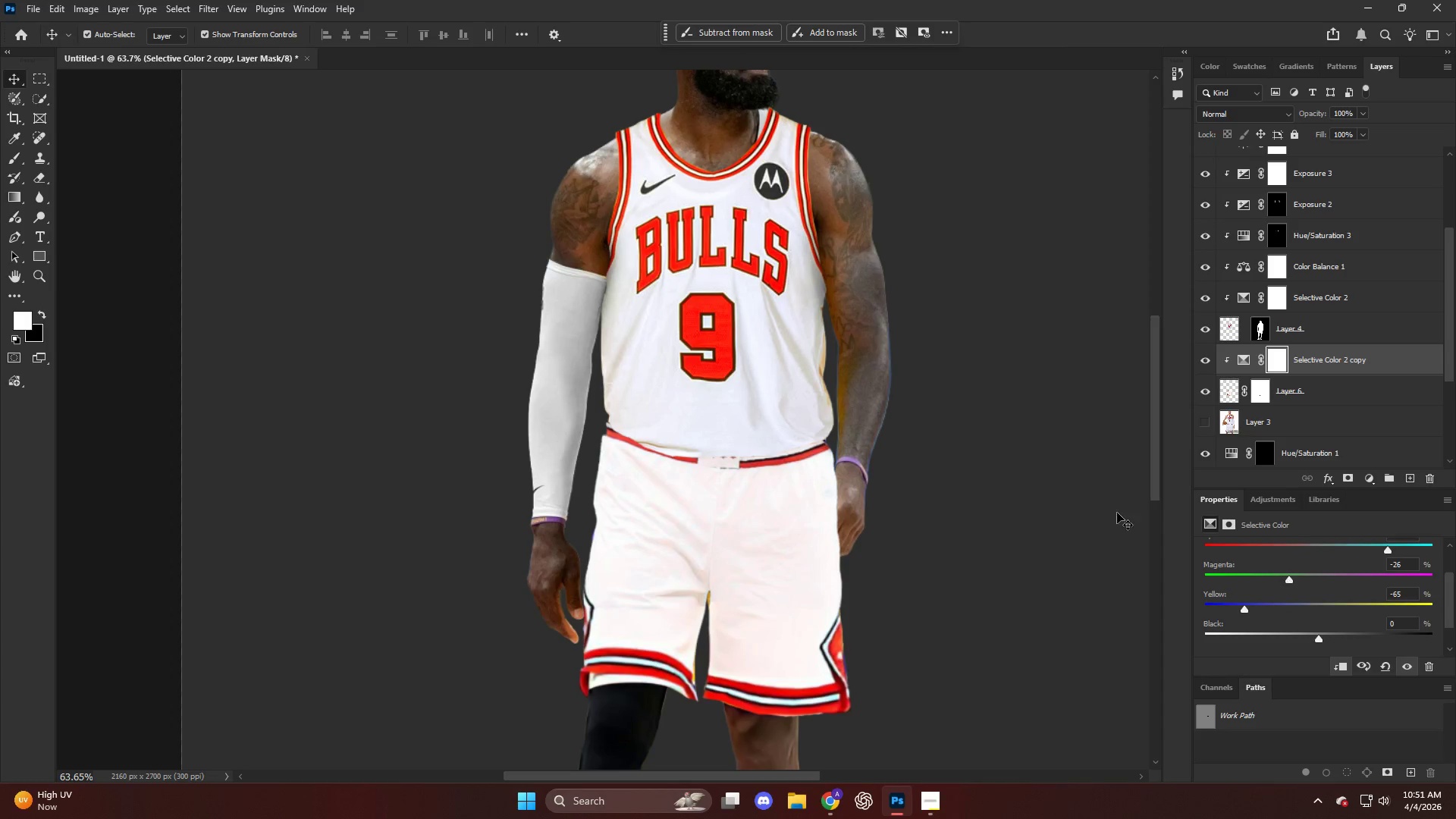 
hold_key(key=AltLeft, duration=0.34)
 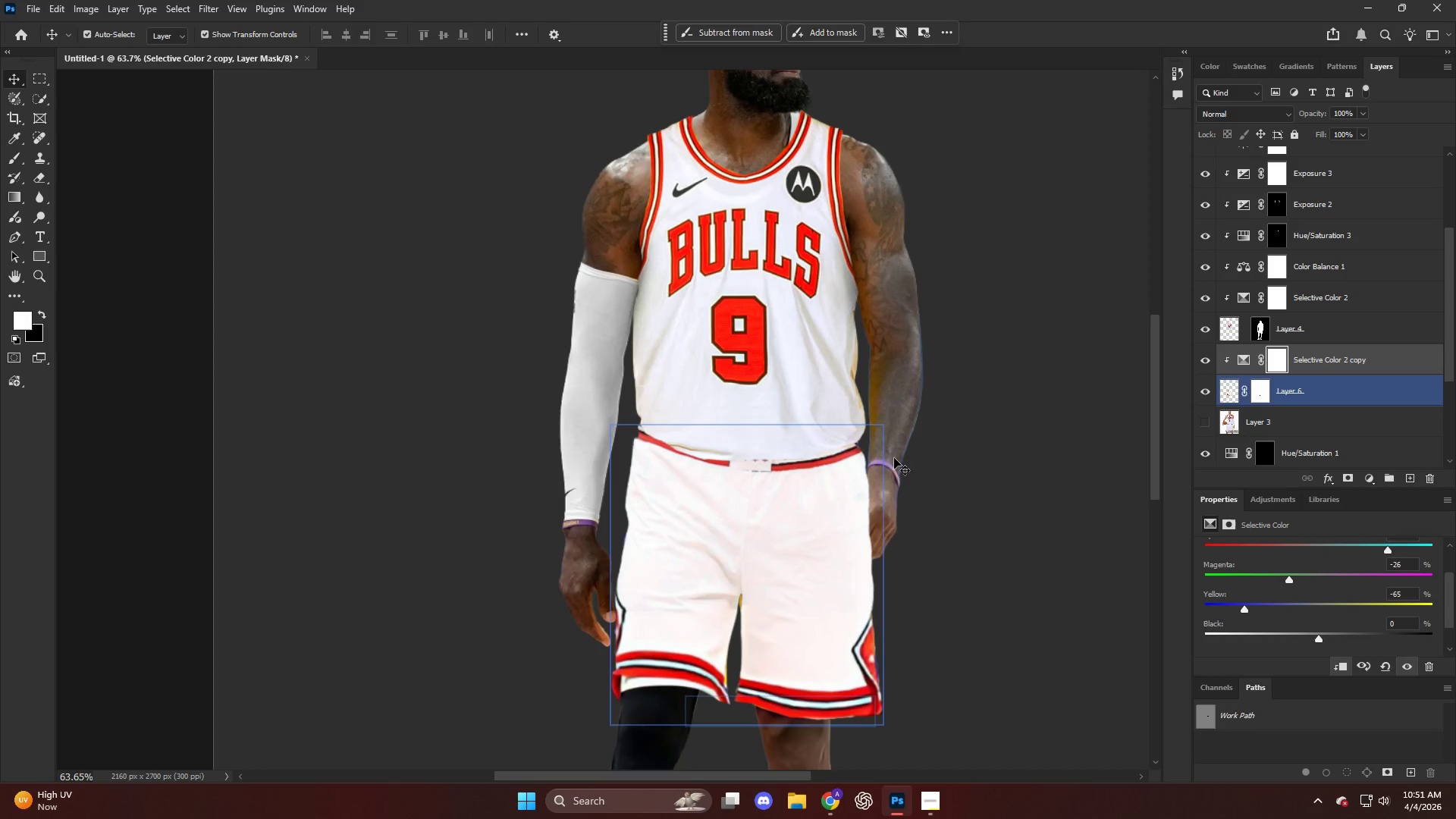 
key(Alt+AltLeft)
 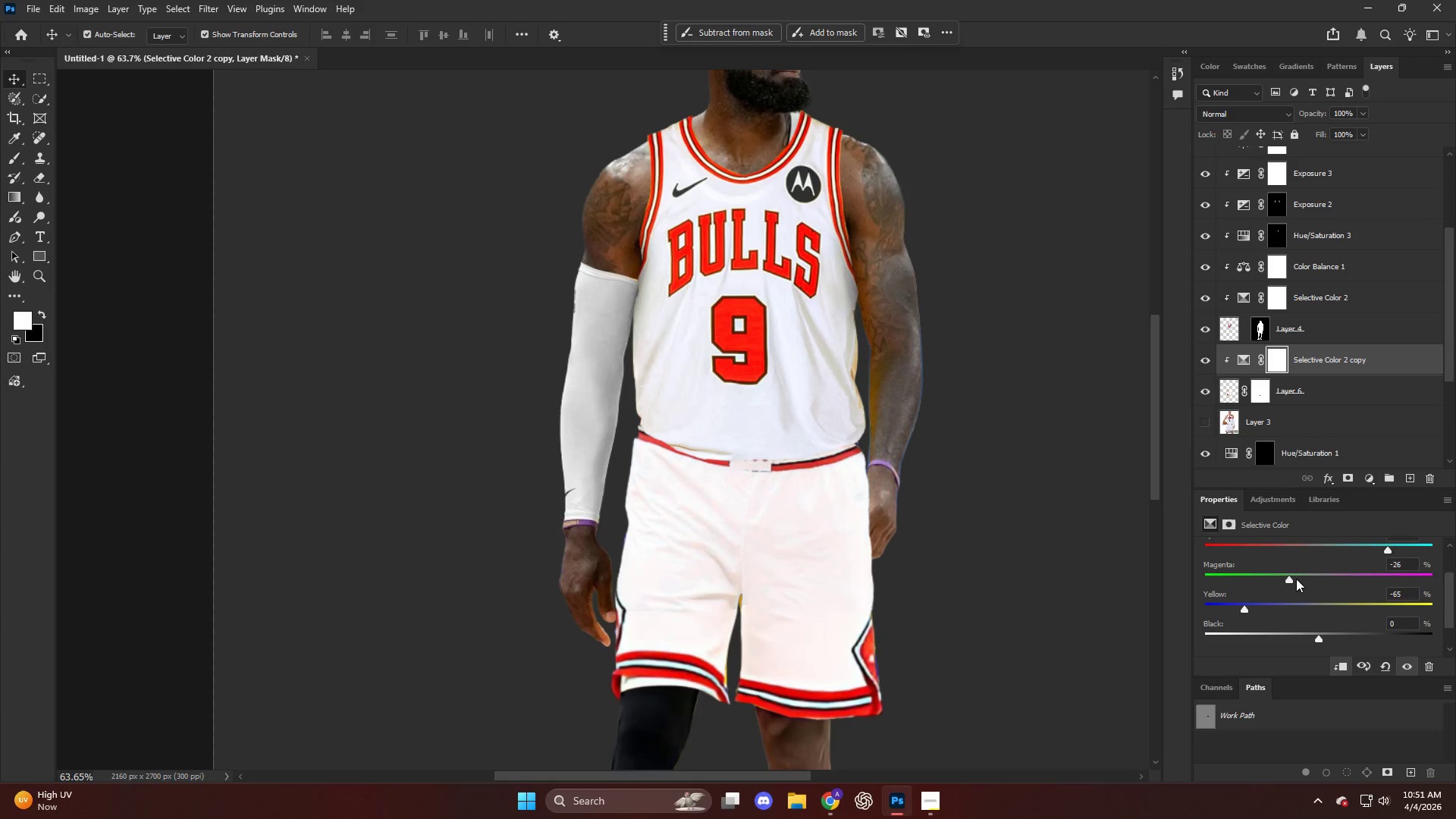 
scroll: coordinate [849, 456], scroll_direction: none, amount: 0.0
 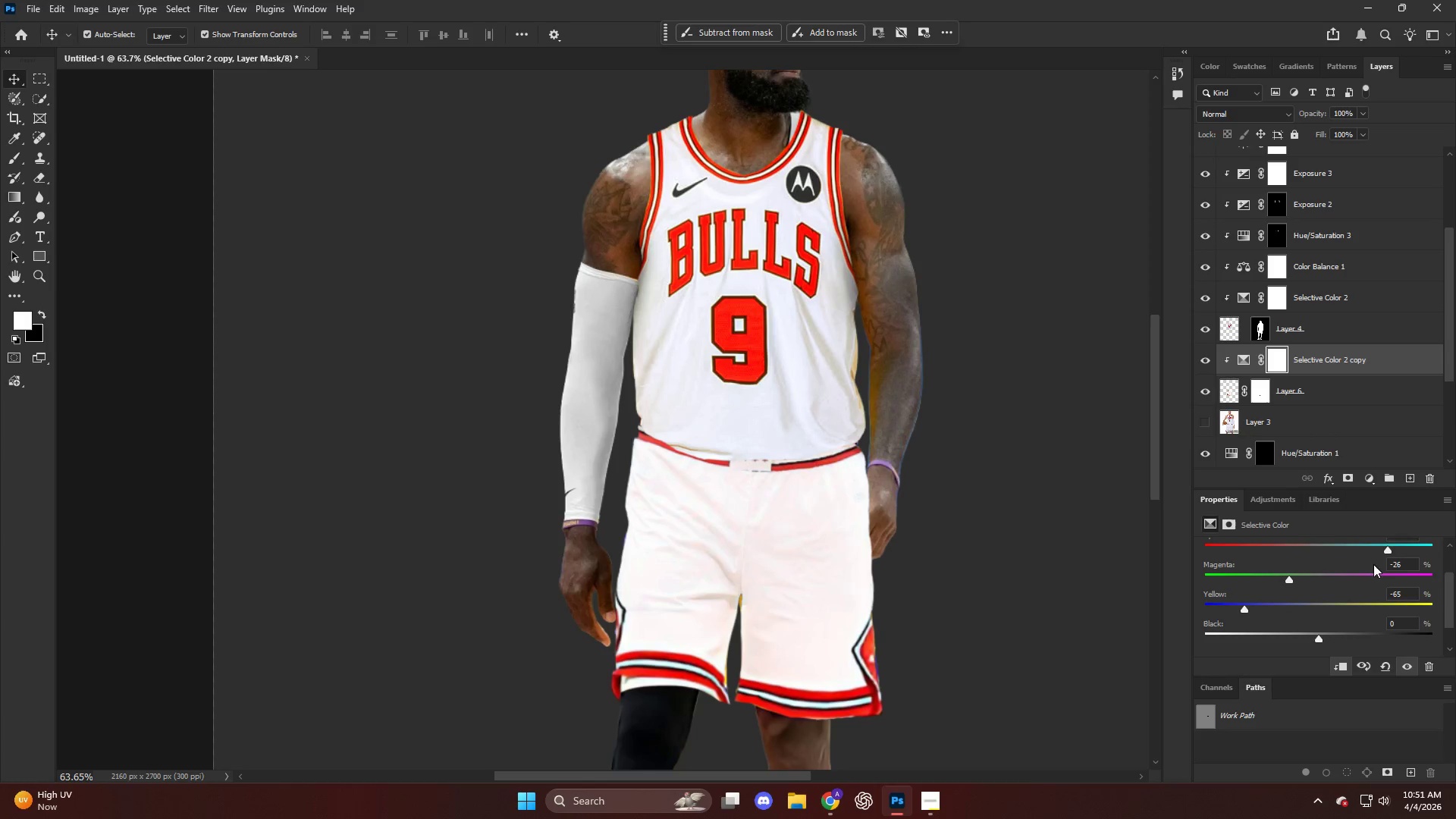 
left_click_drag(start_coordinate=[1291, 575], to_coordinate=[1306, 579])
 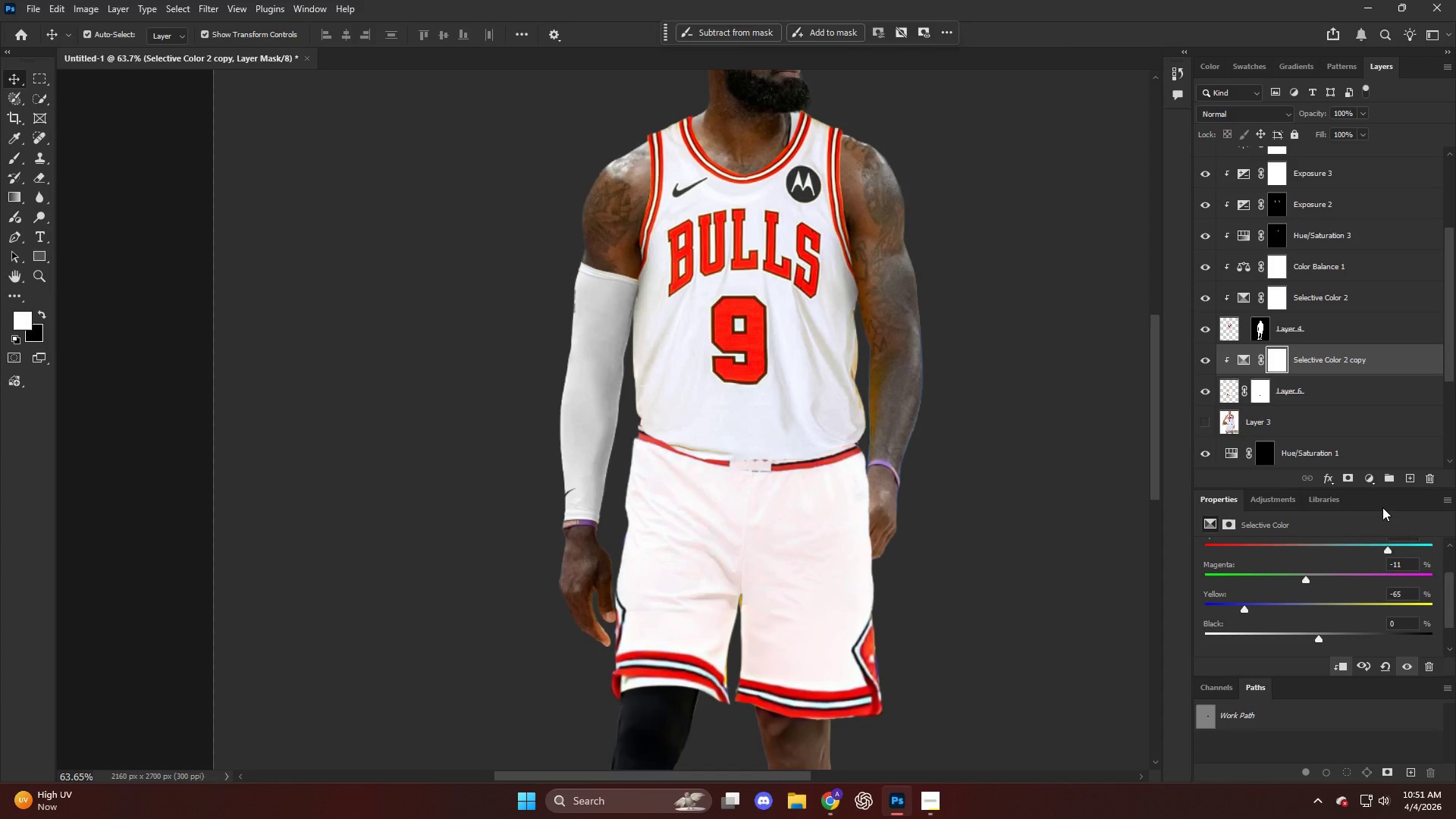 
left_click([1364, 475])
 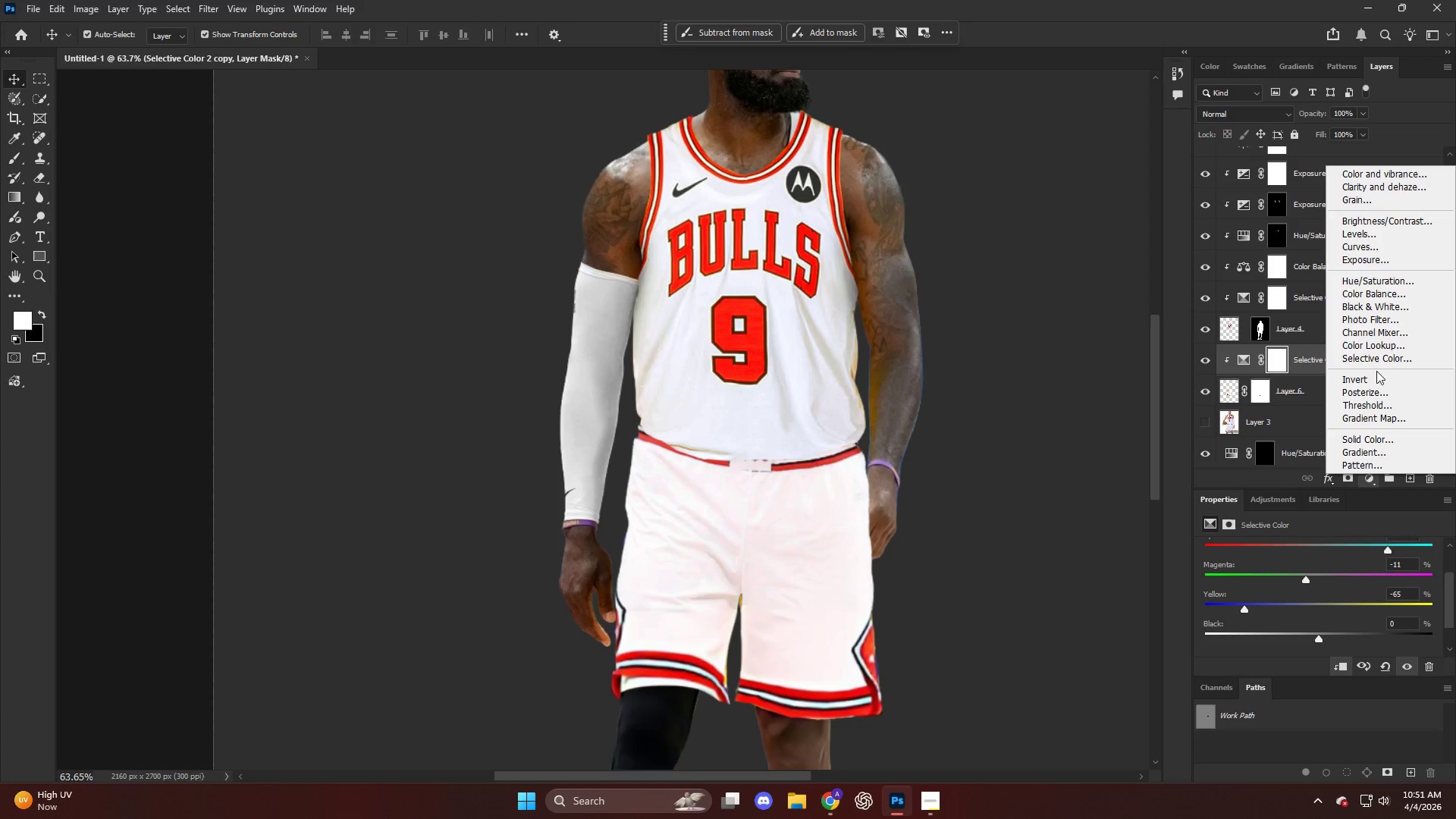 
left_click([1376, 354])
 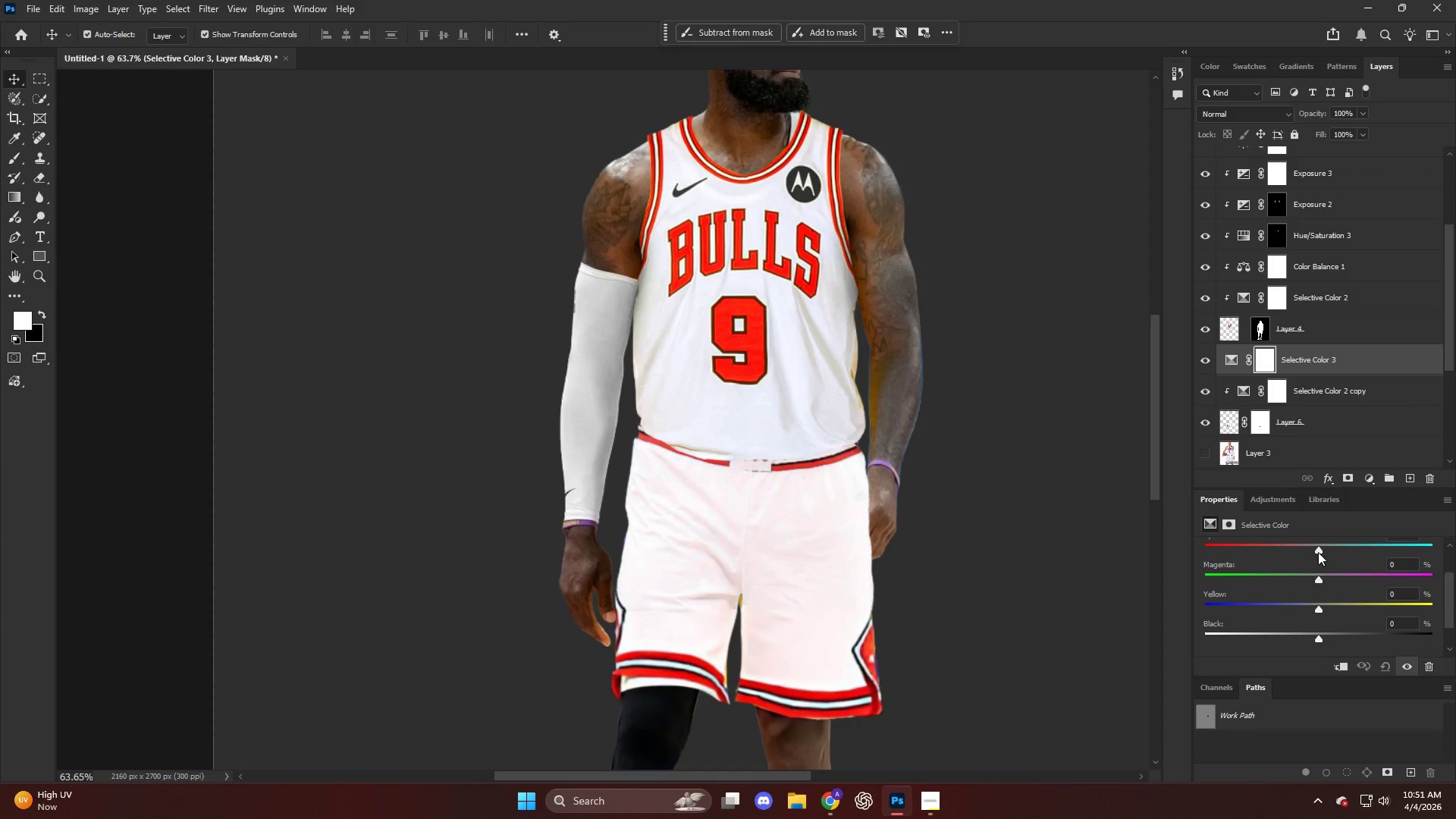 
left_click_drag(start_coordinate=[1316, 544], to_coordinate=[1384, 556])
 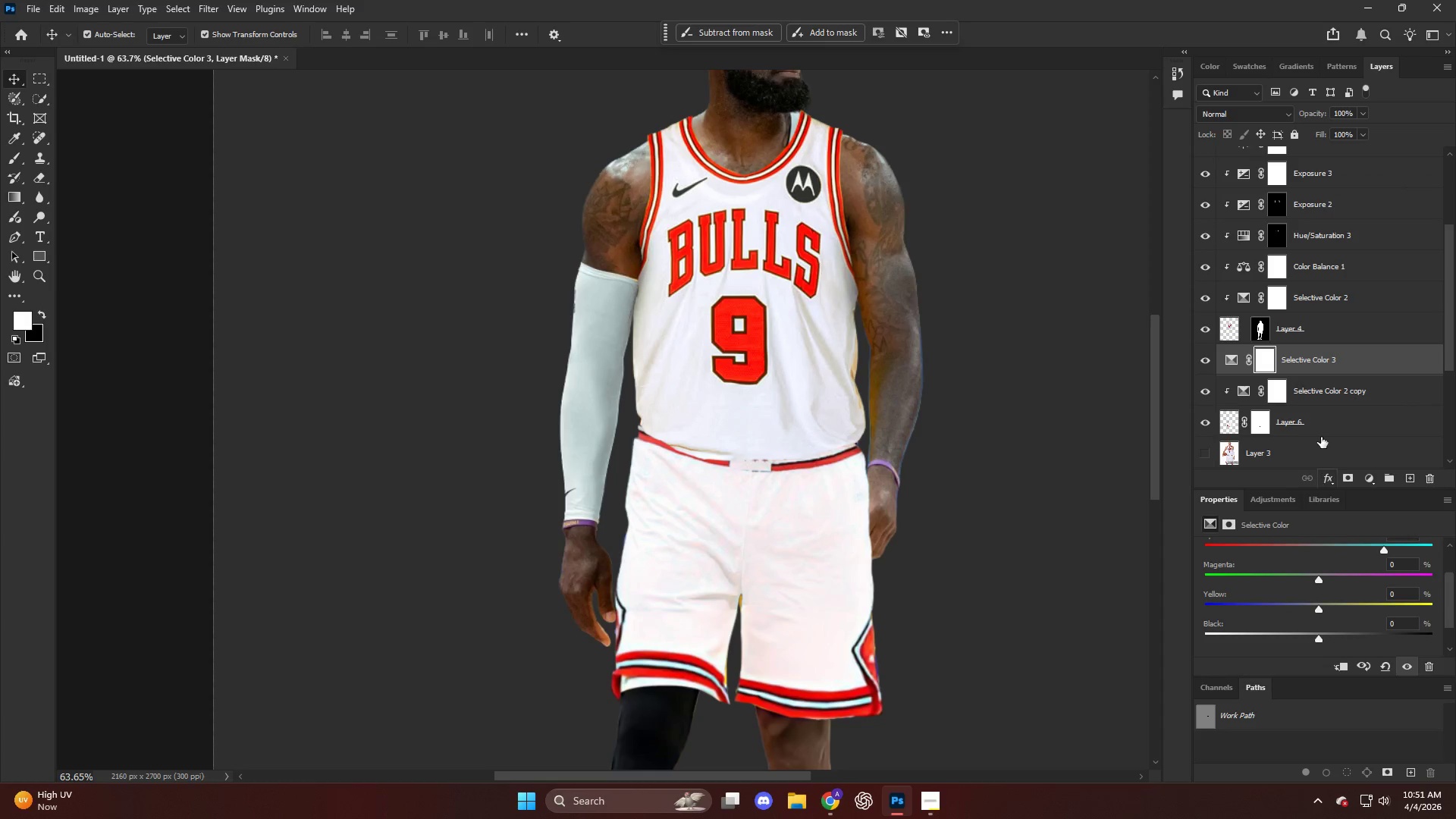 
hold_key(key=AltLeft, duration=0.81)
left_click([1326, 377])
 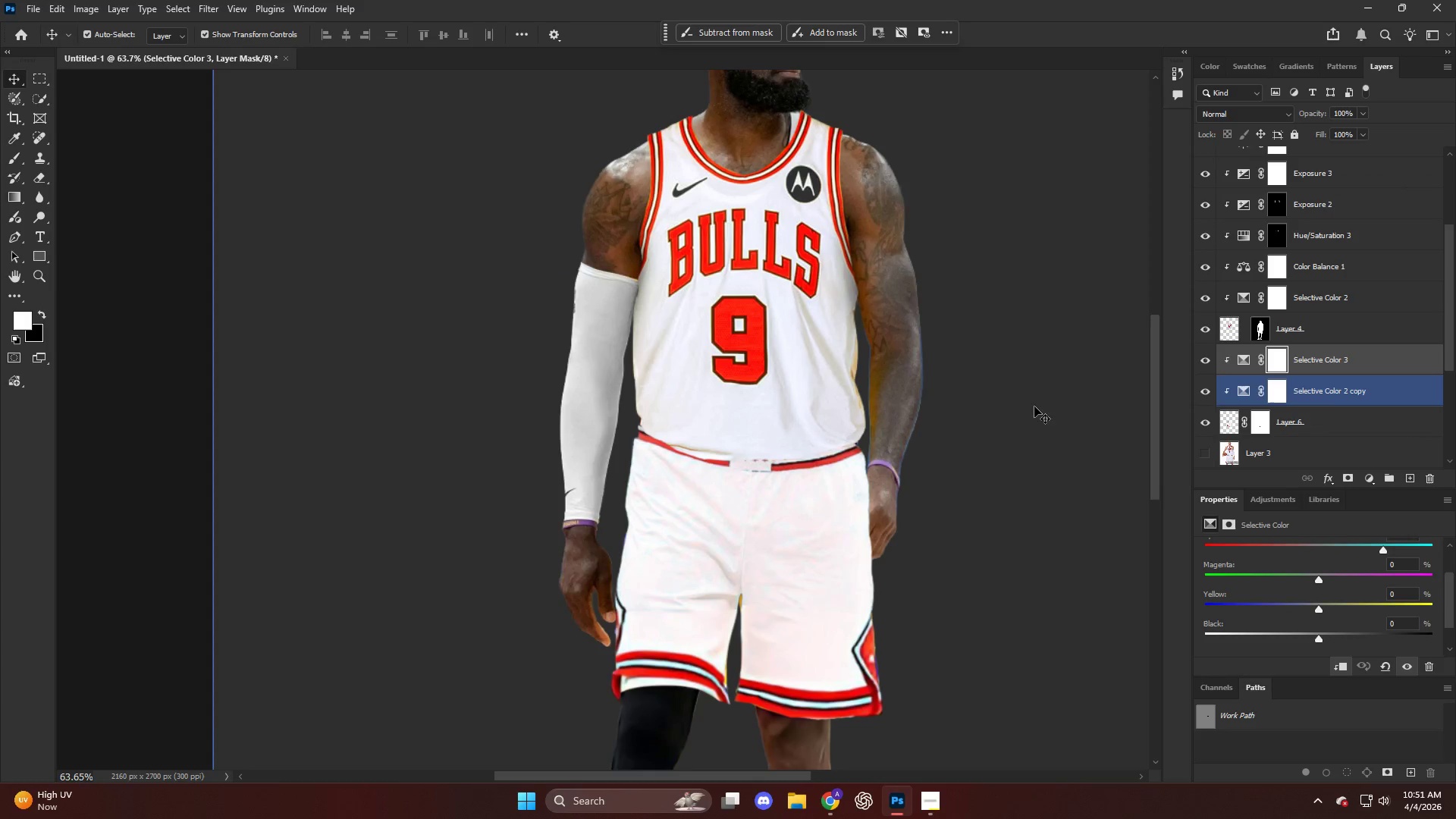 
hold_key(key=AltLeft, duration=0.42)
 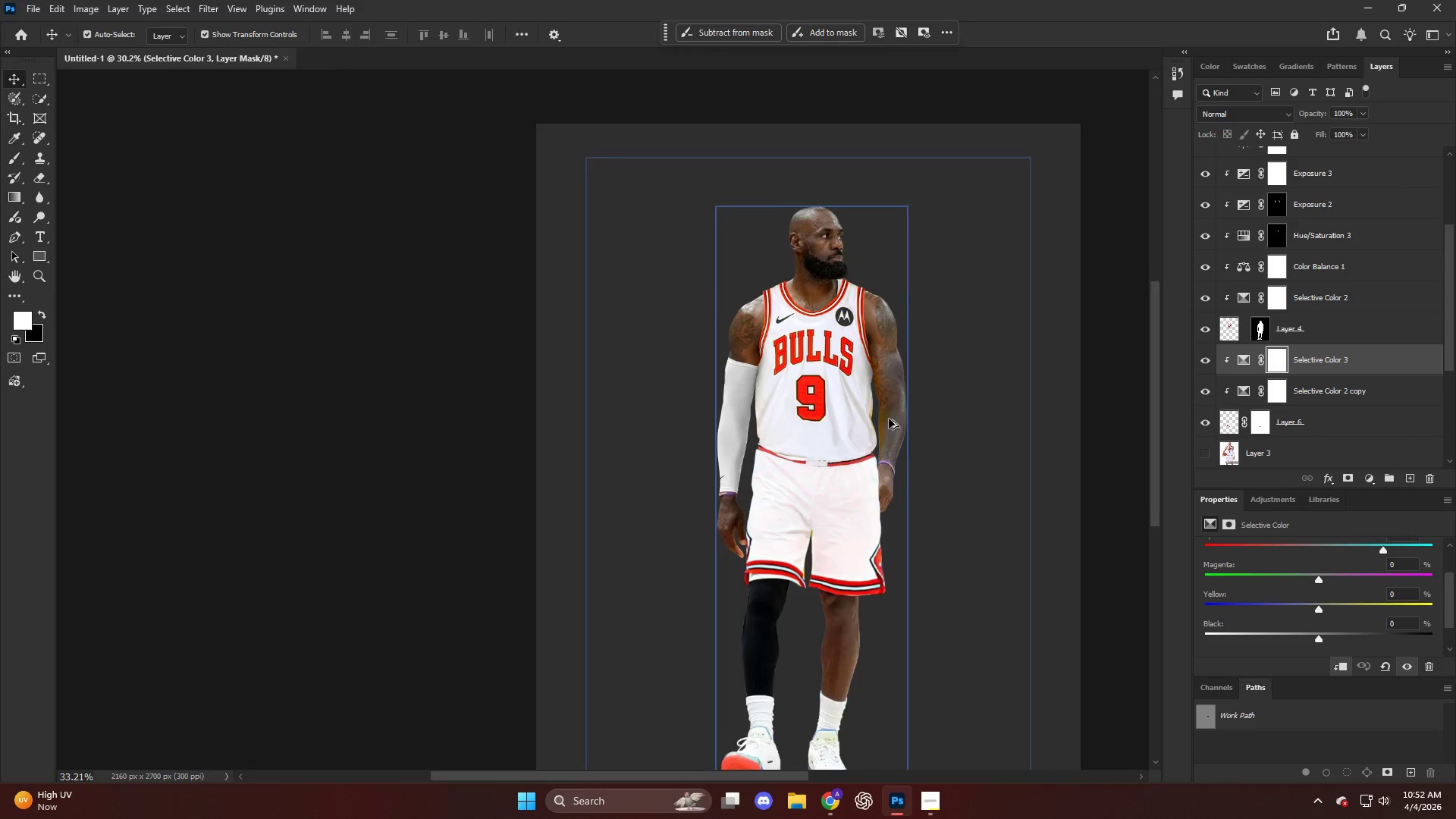 
key(Alt+AltLeft)
 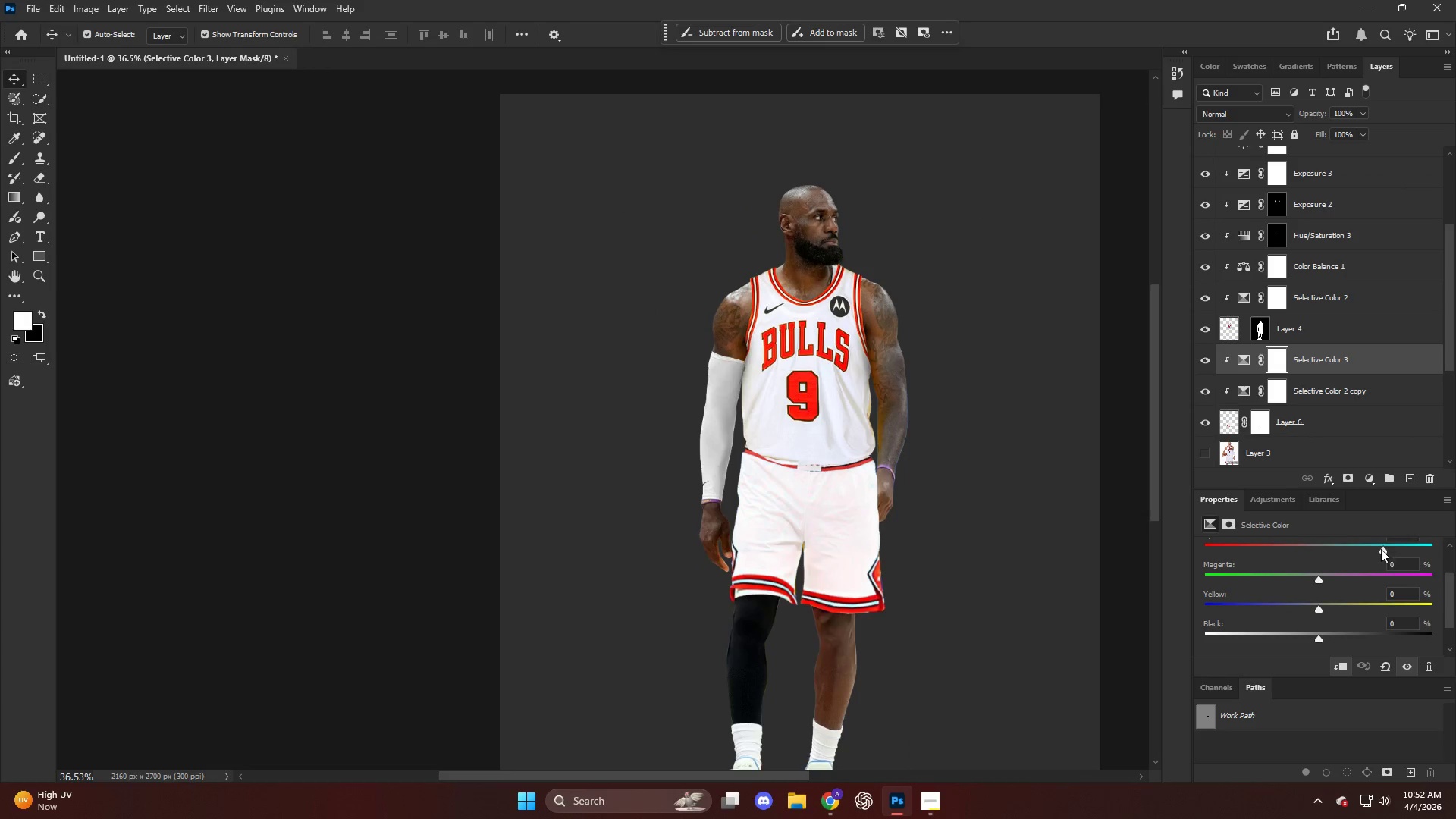 
scroll: coordinate [889, 418], scroll_direction: down, amount: 4.0
 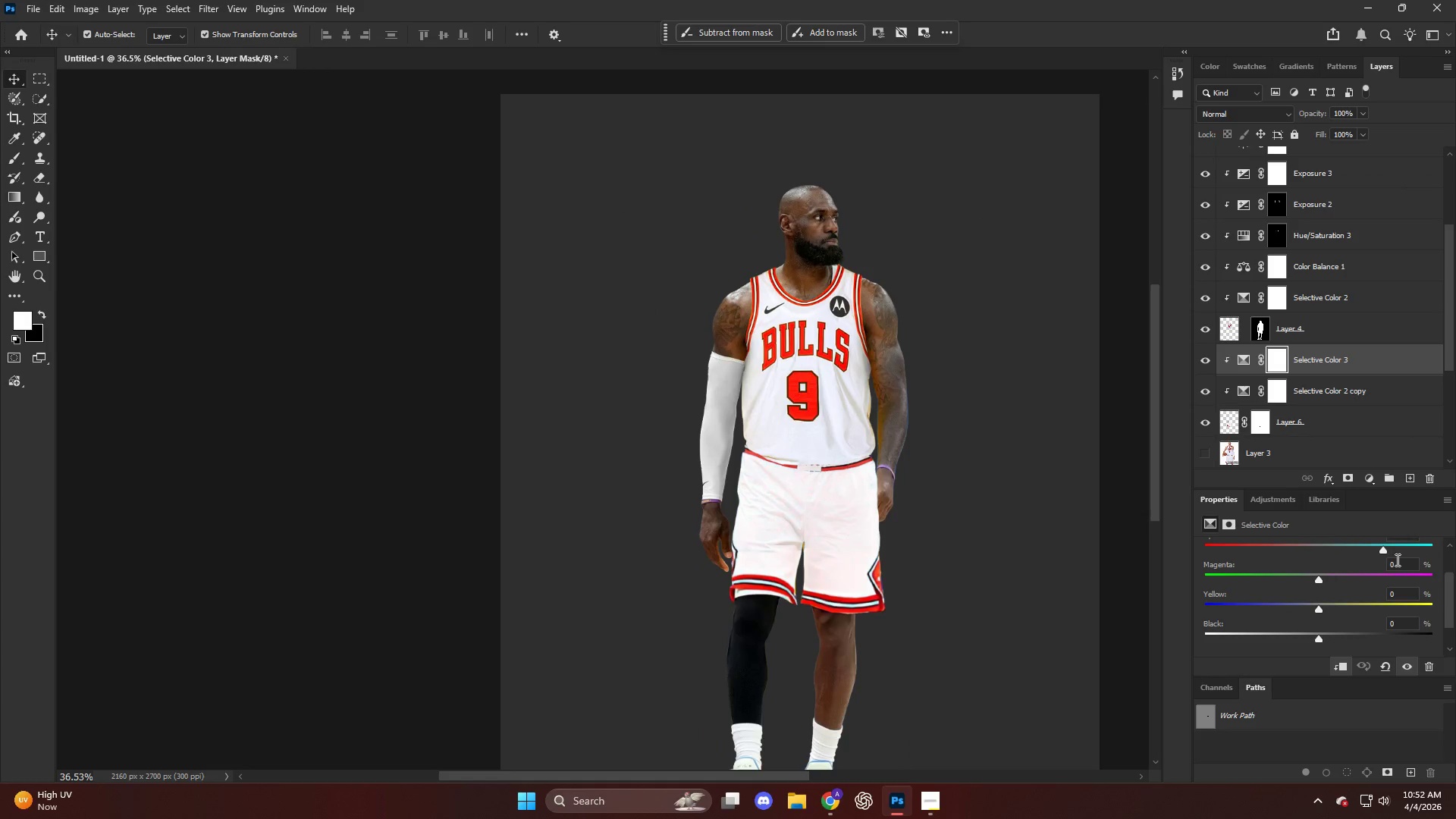 
left_click_drag(start_coordinate=[1375, 546], to_coordinate=[1341, 548])
 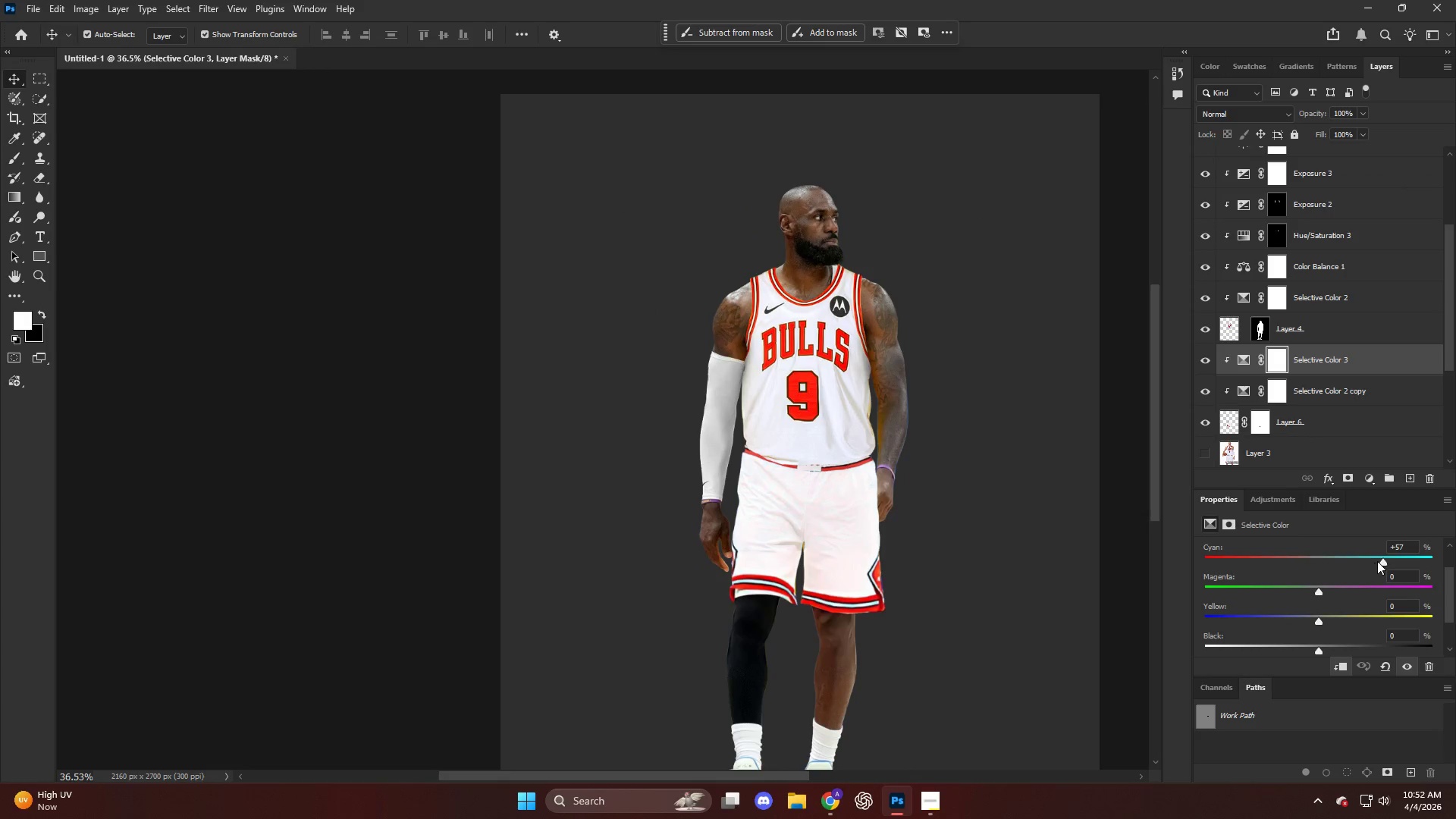 
scroll: coordinate [1376, 546], scroll_direction: up, amount: 1.0
 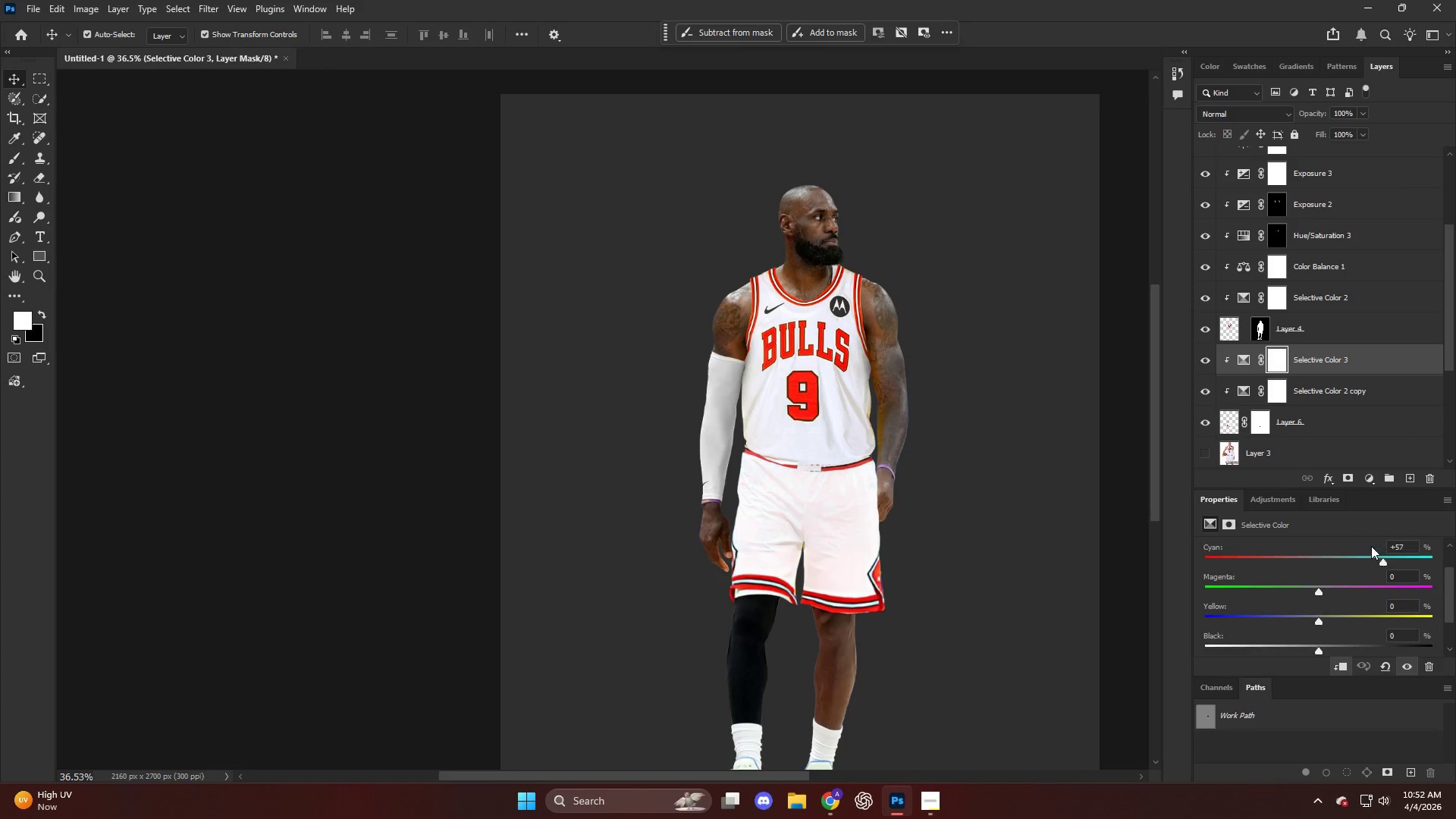 
left_click_drag(start_coordinate=[1377, 561], to_coordinate=[1356, 568])
 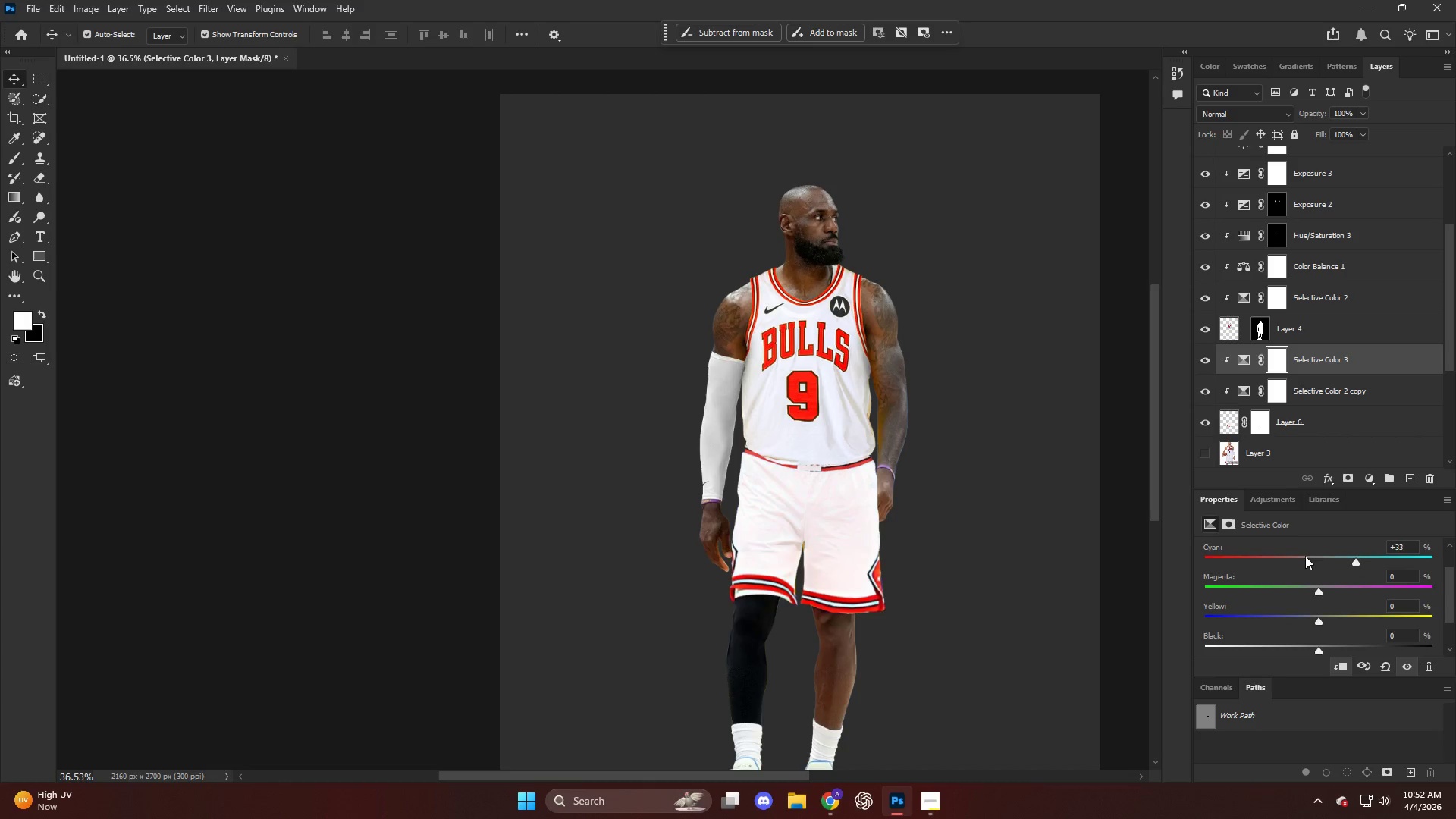 
key(Alt+AltLeft)
 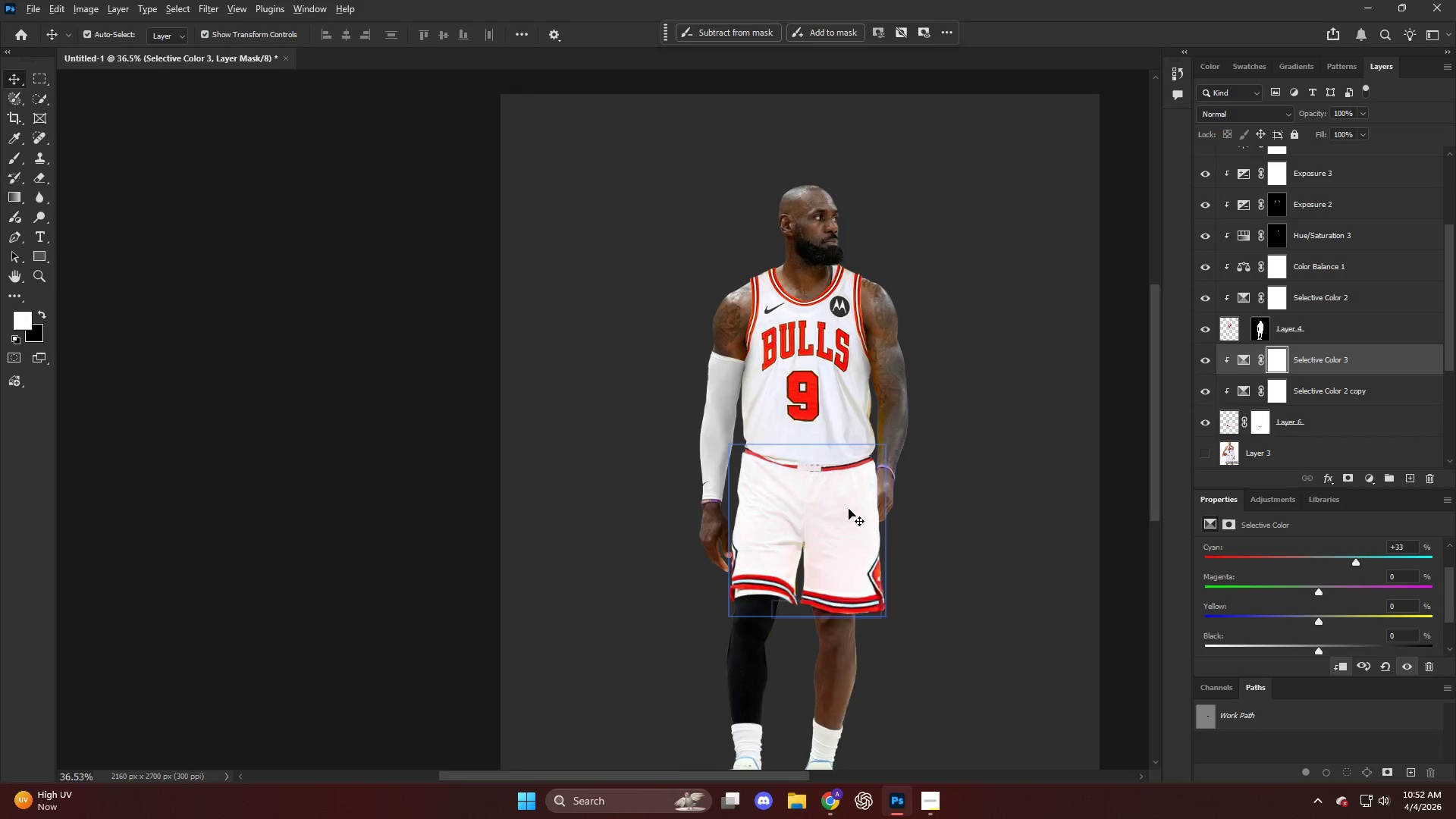 
scroll: coordinate [852, 507], scroll_direction: up, amount: 4.0
 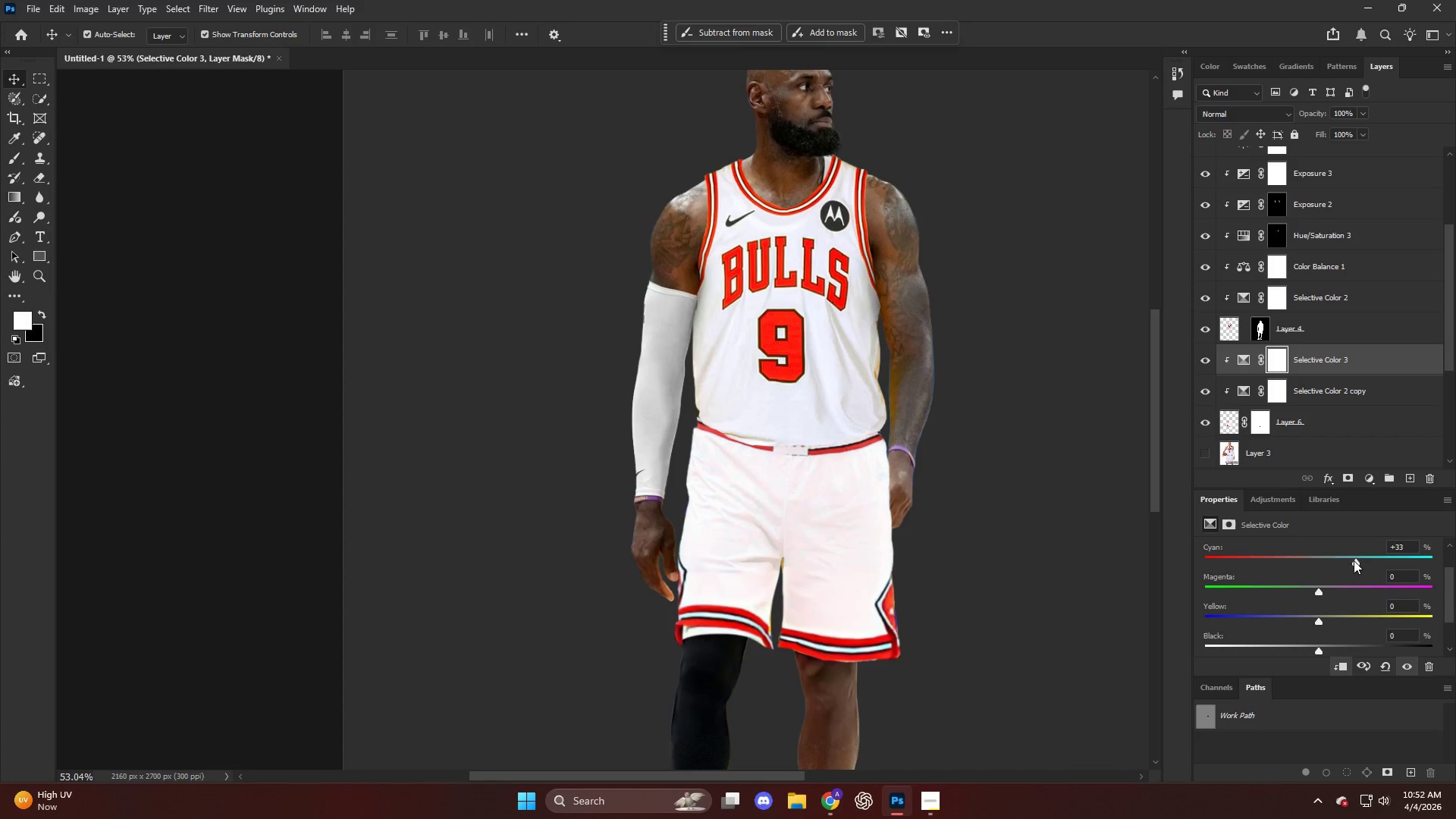 
left_click_drag(start_coordinate=[1354, 560], to_coordinate=[1373, 566])
 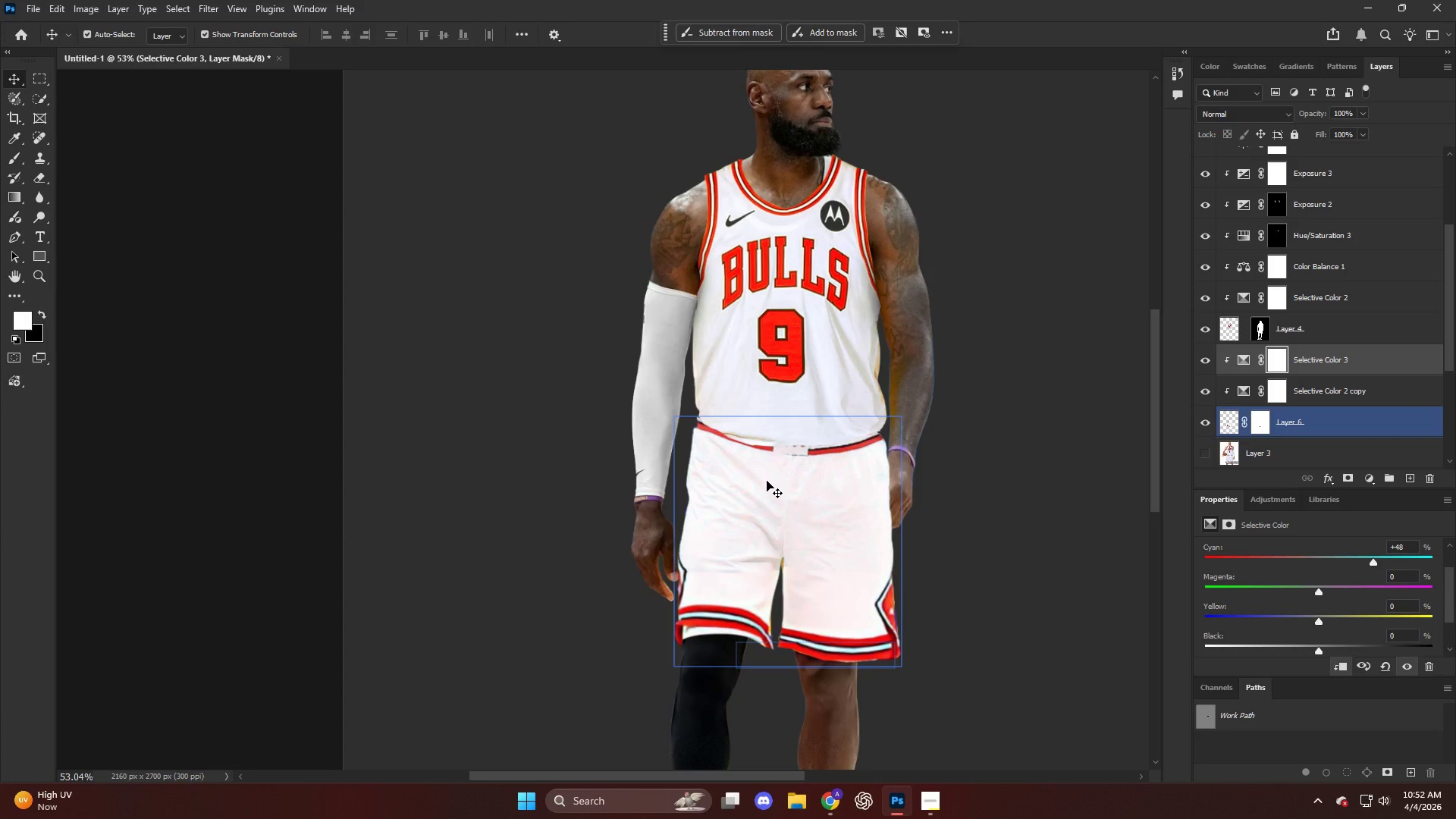 
wait(16.83)
 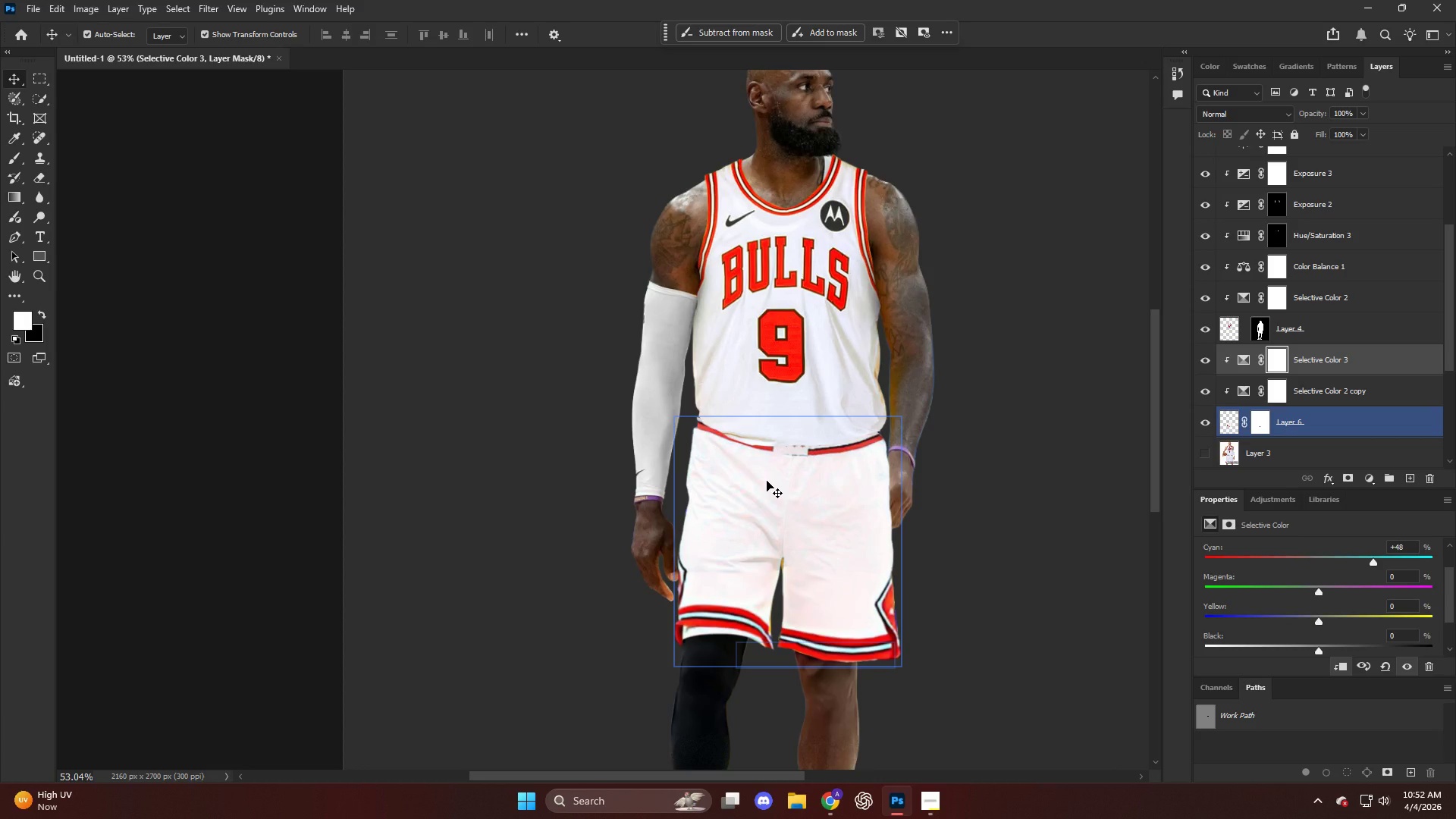 
key(Alt+AltLeft)
 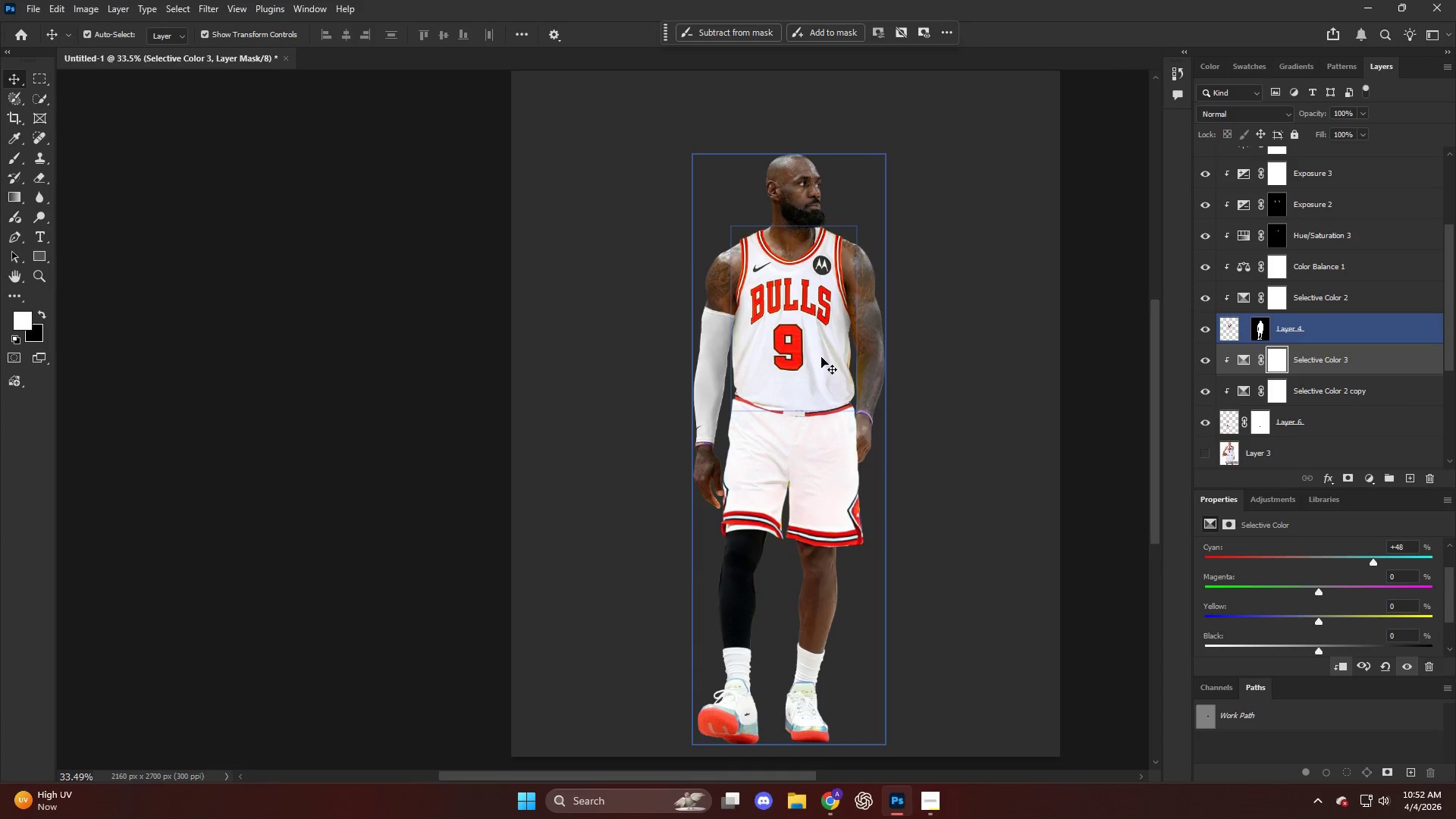 
hold_key(key=ControlLeft, duration=0.59)
scroll: coordinate [821, 365], scroll_direction: down, amount: 16.0
 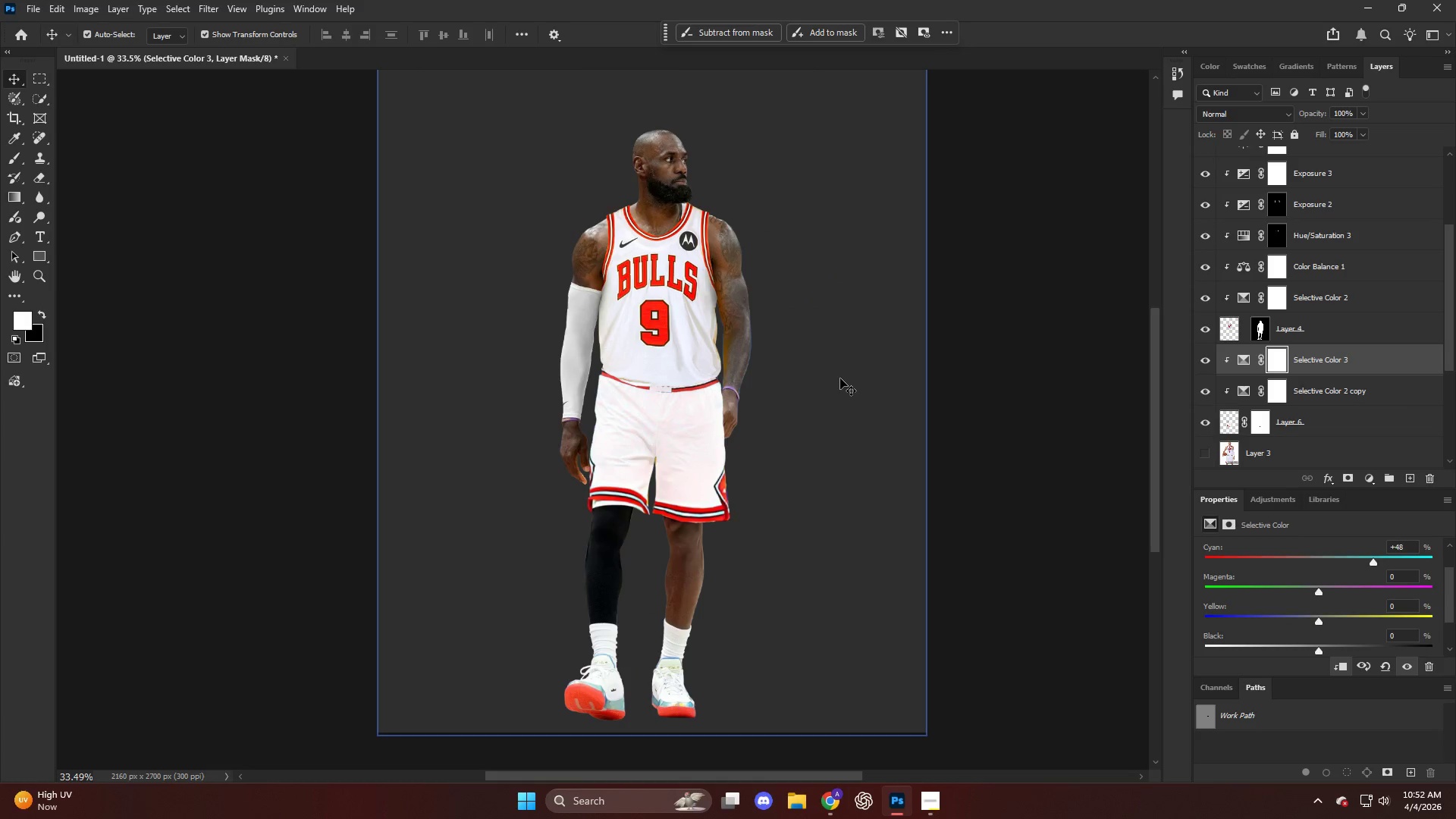 
hold_key(key=AltLeft, duration=0.72)
scroll: coordinate [590, 579], scroll_direction: up, amount: 13.0
 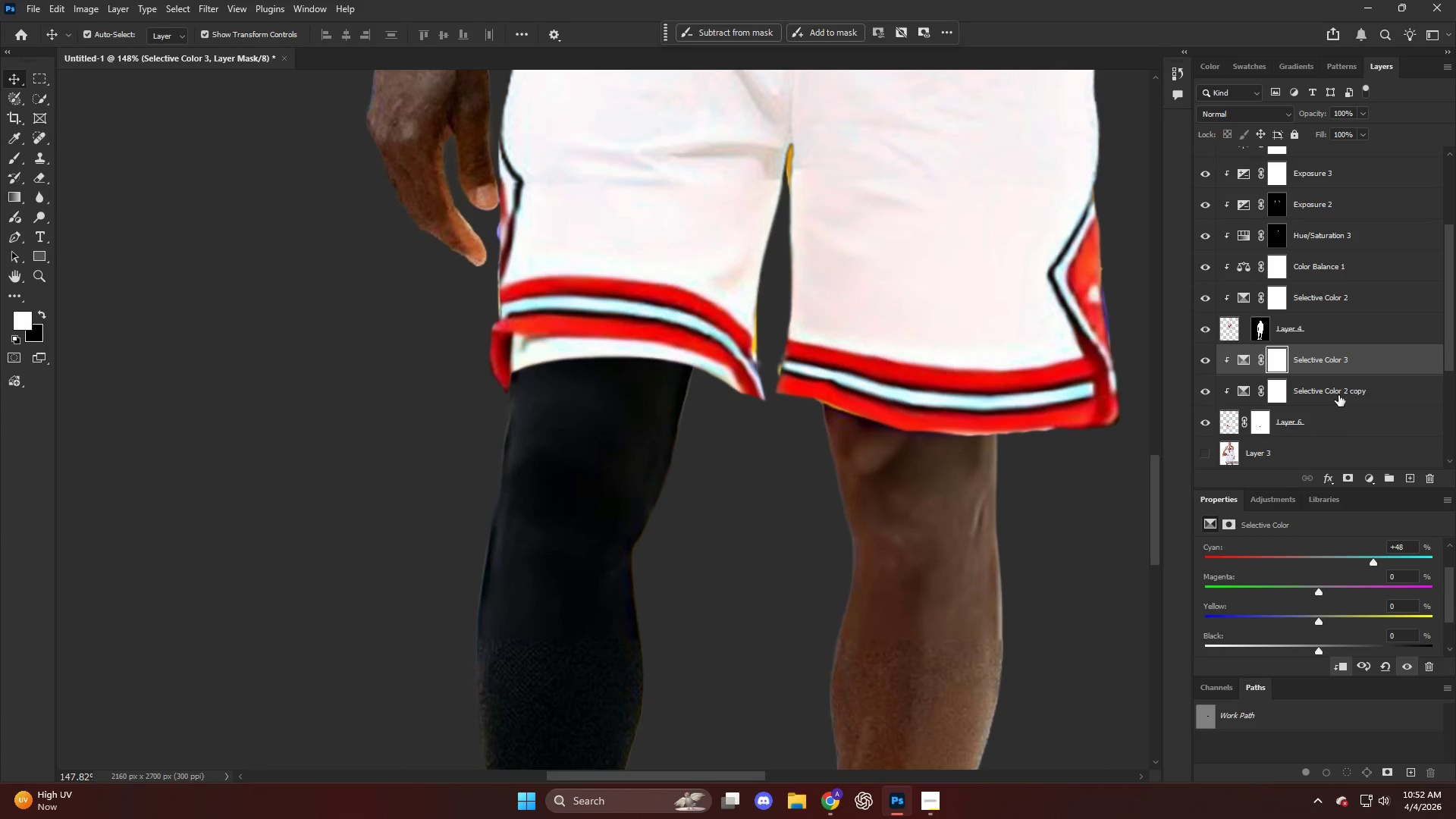 
left_click([634, 446])
 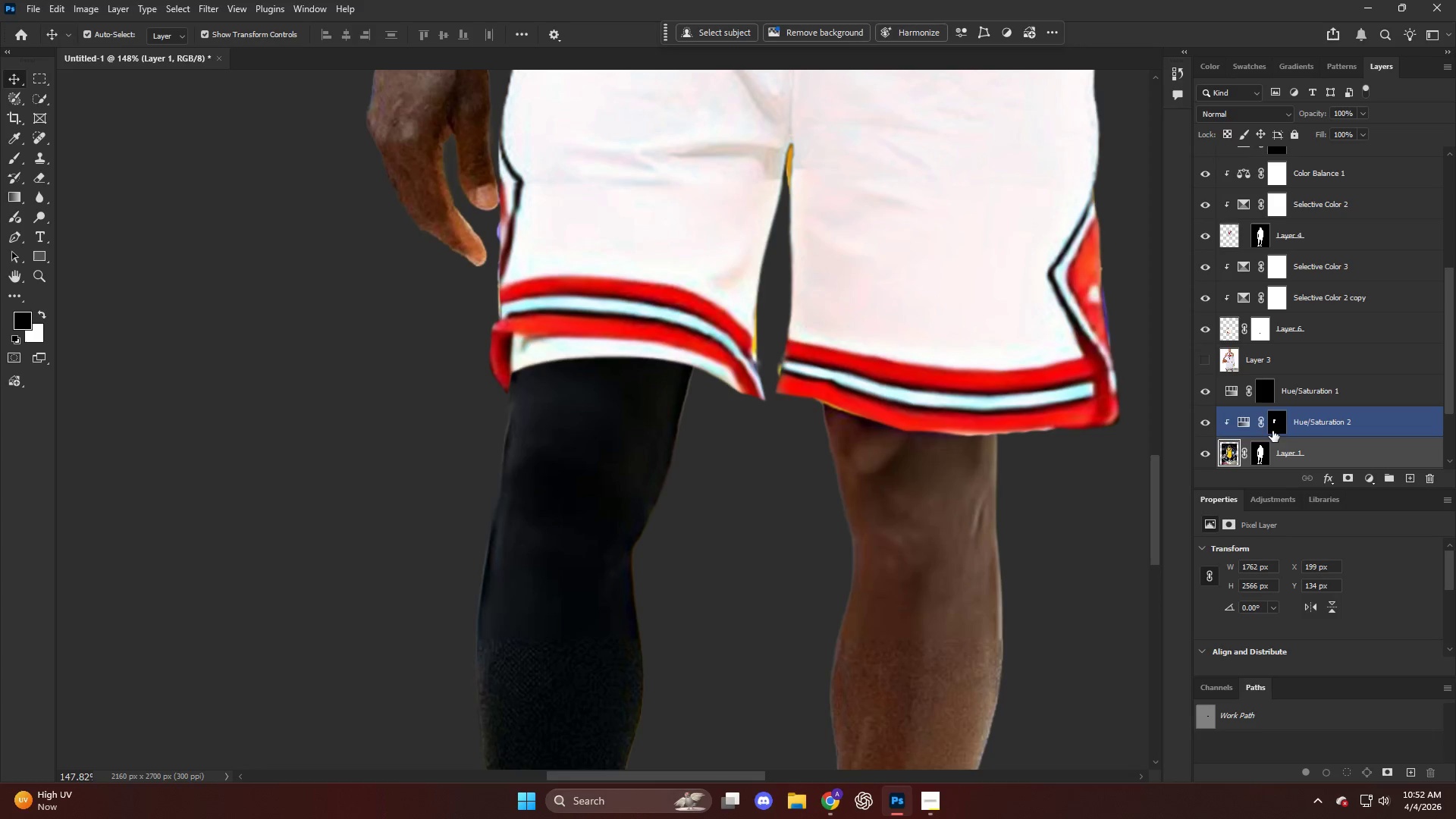 
left_click([1276, 426])
 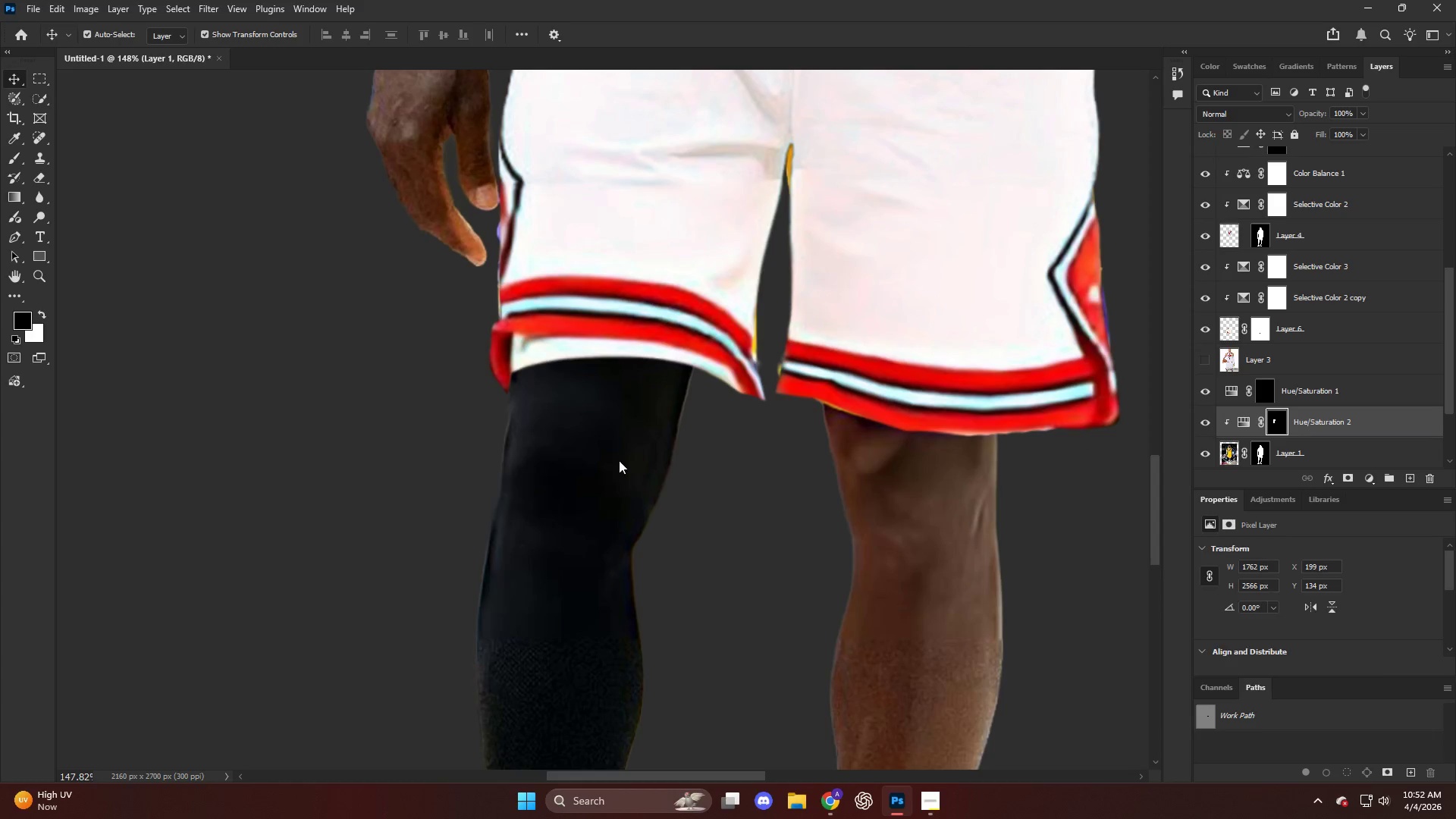 
key(E)
 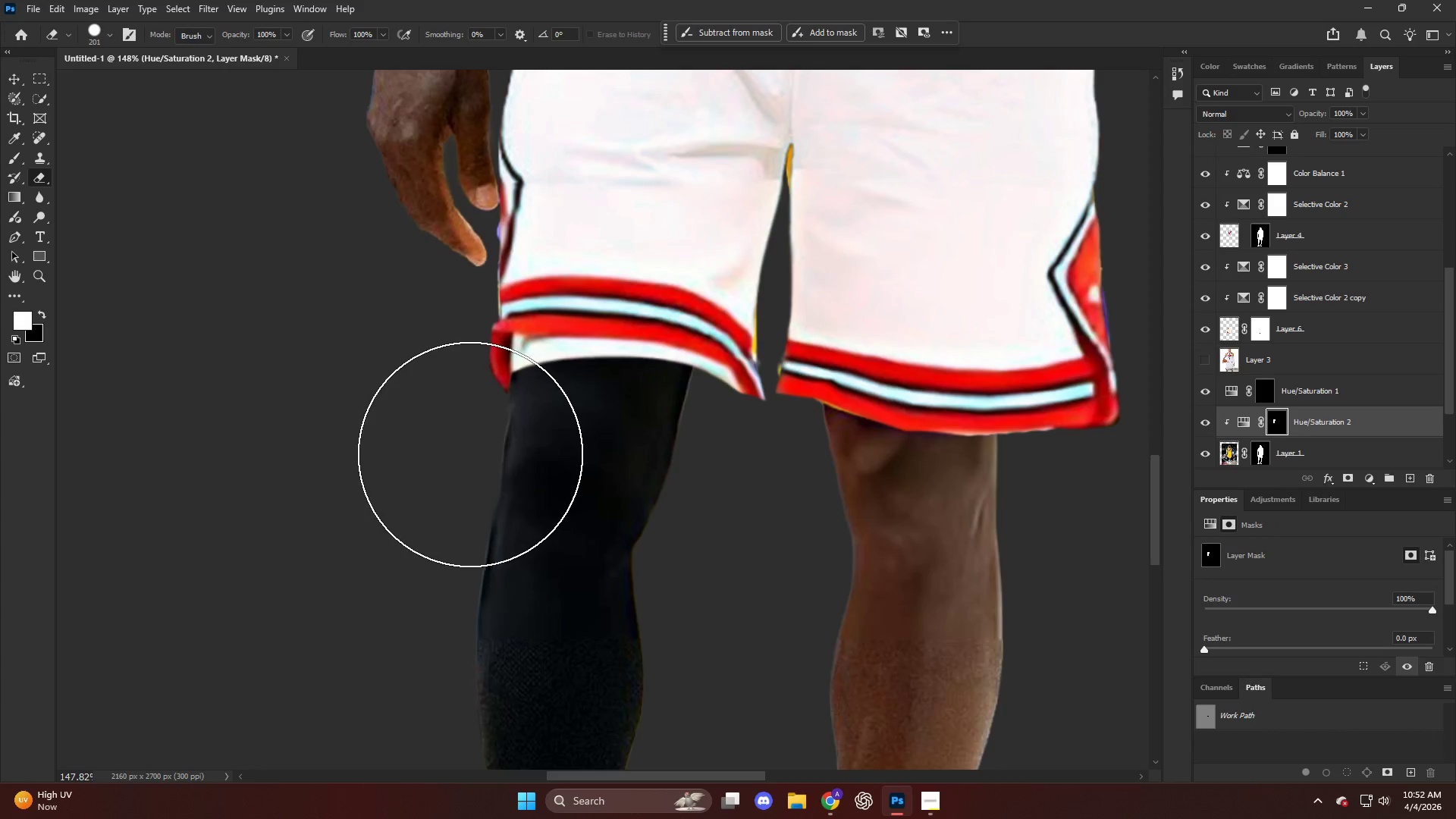 
hold_key(key=AltLeft, duration=0.5)
scroll: coordinate [471, 454], scroll_direction: down, amount: 4.0
 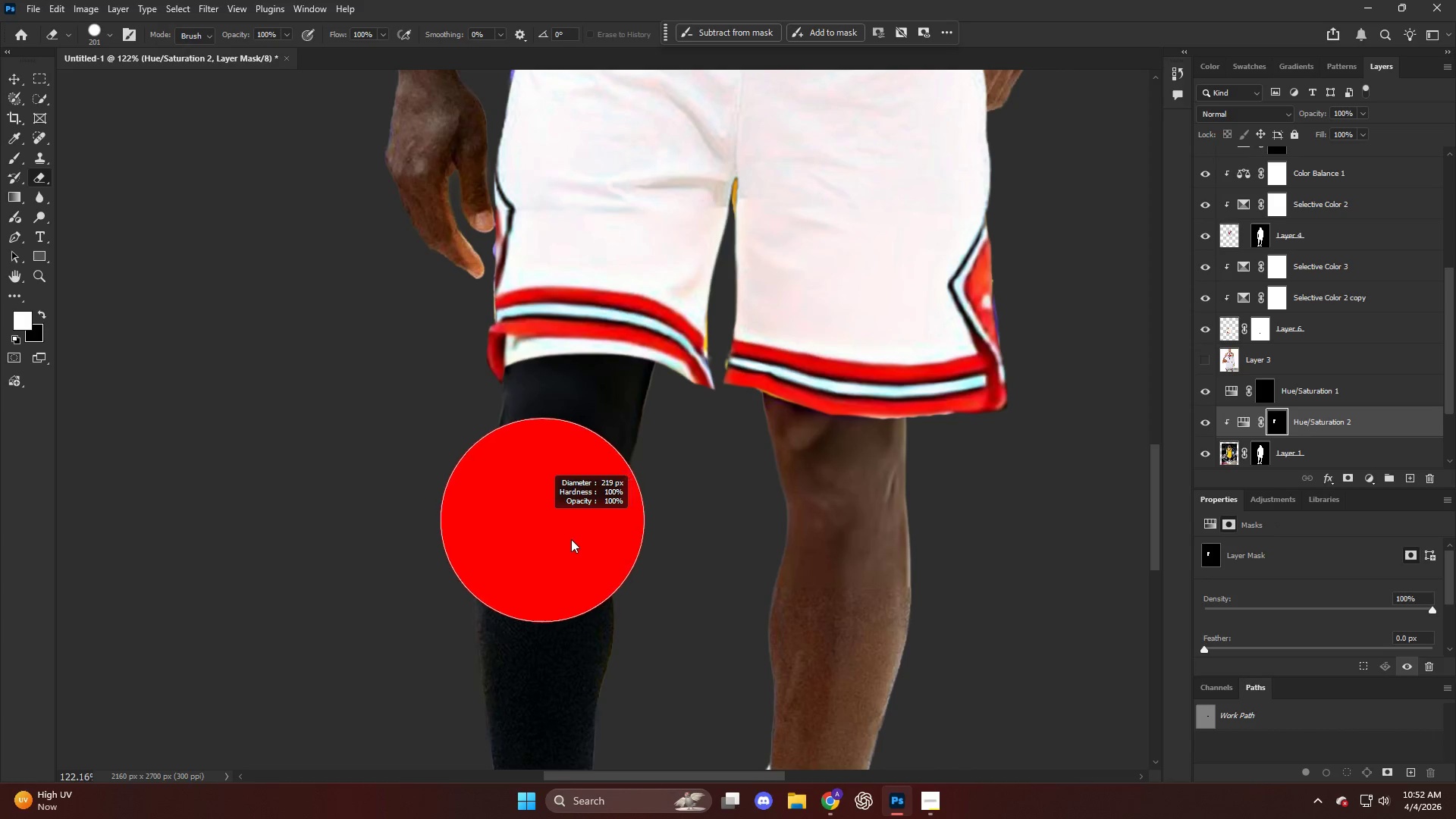 
left_click_drag(start_coordinate=[570, 537], to_coordinate=[485, 692])
 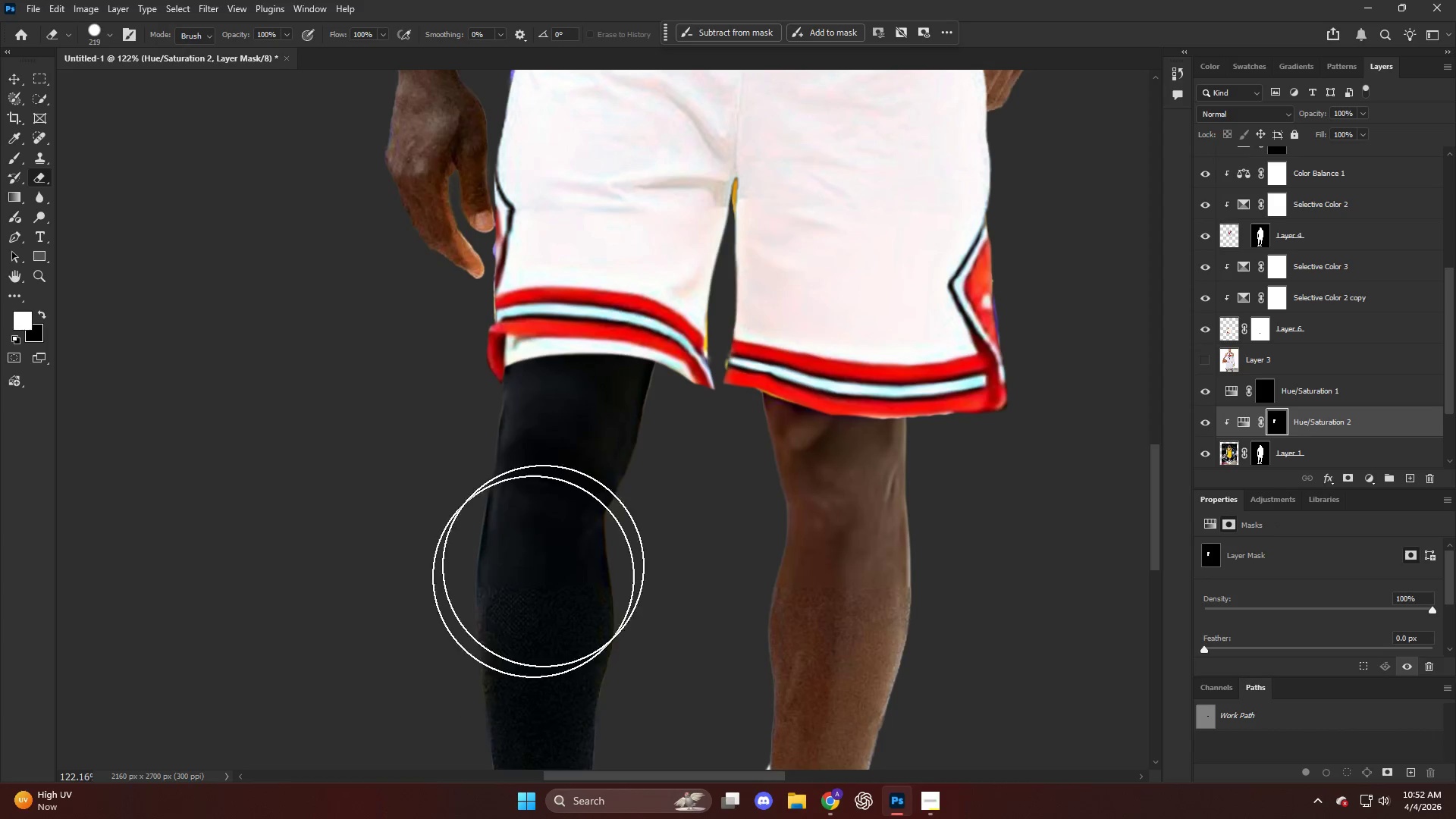 
key(X)
 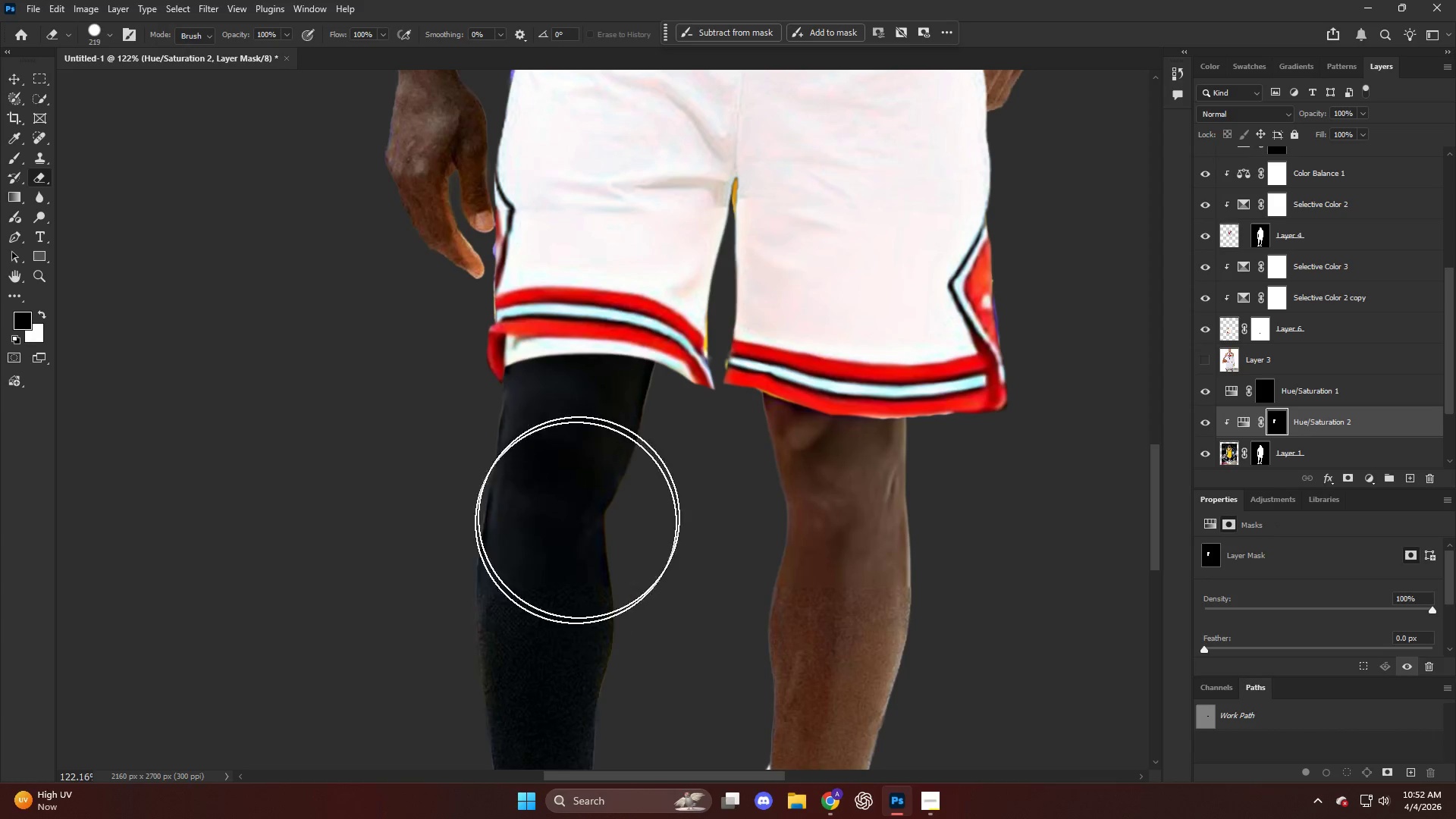 
left_click_drag(start_coordinate=[582, 520], to_coordinate=[538, 526])
 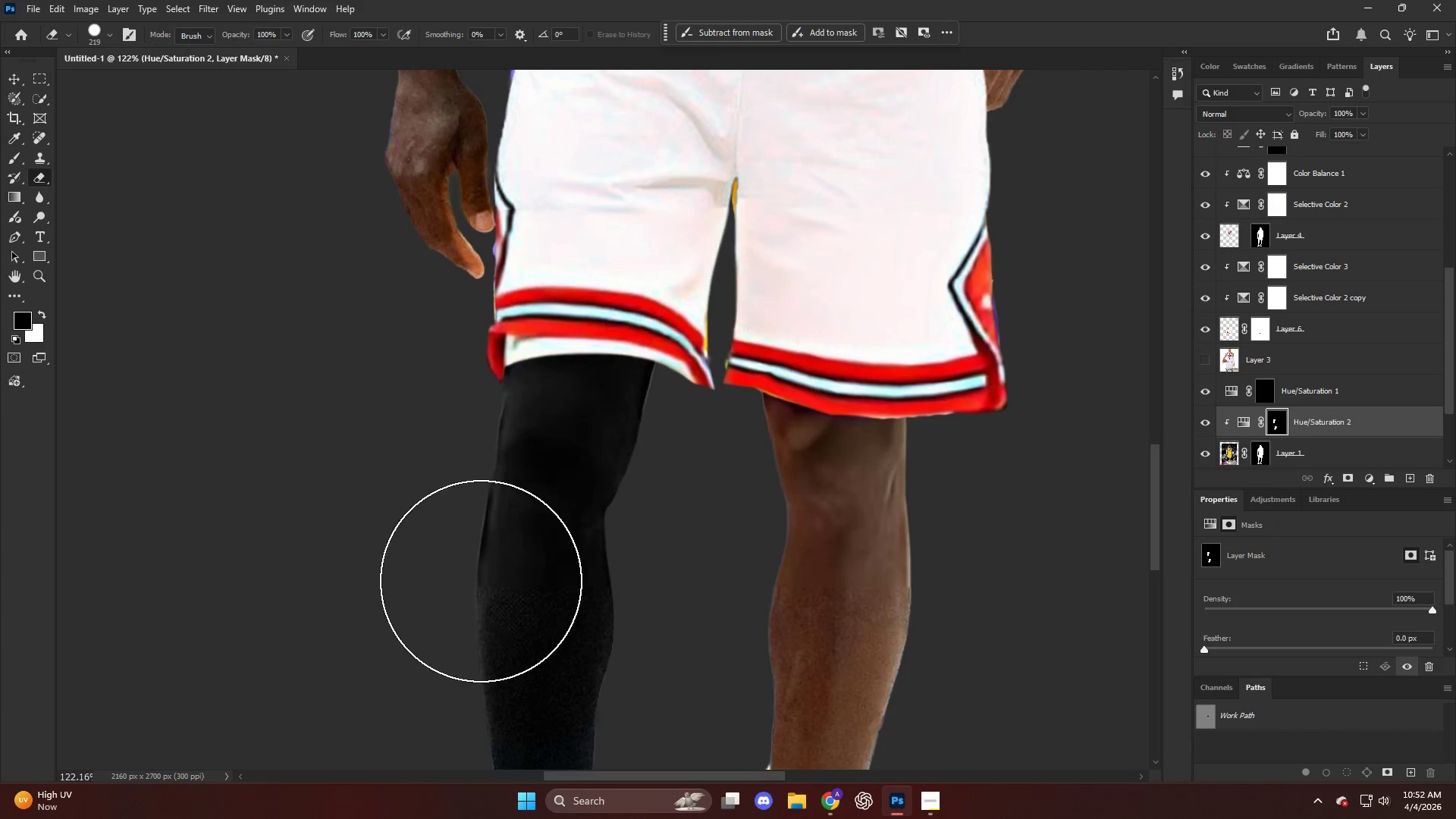 
left_click_drag(start_coordinate=[524, 575], to_coordinate=[583, 592])
 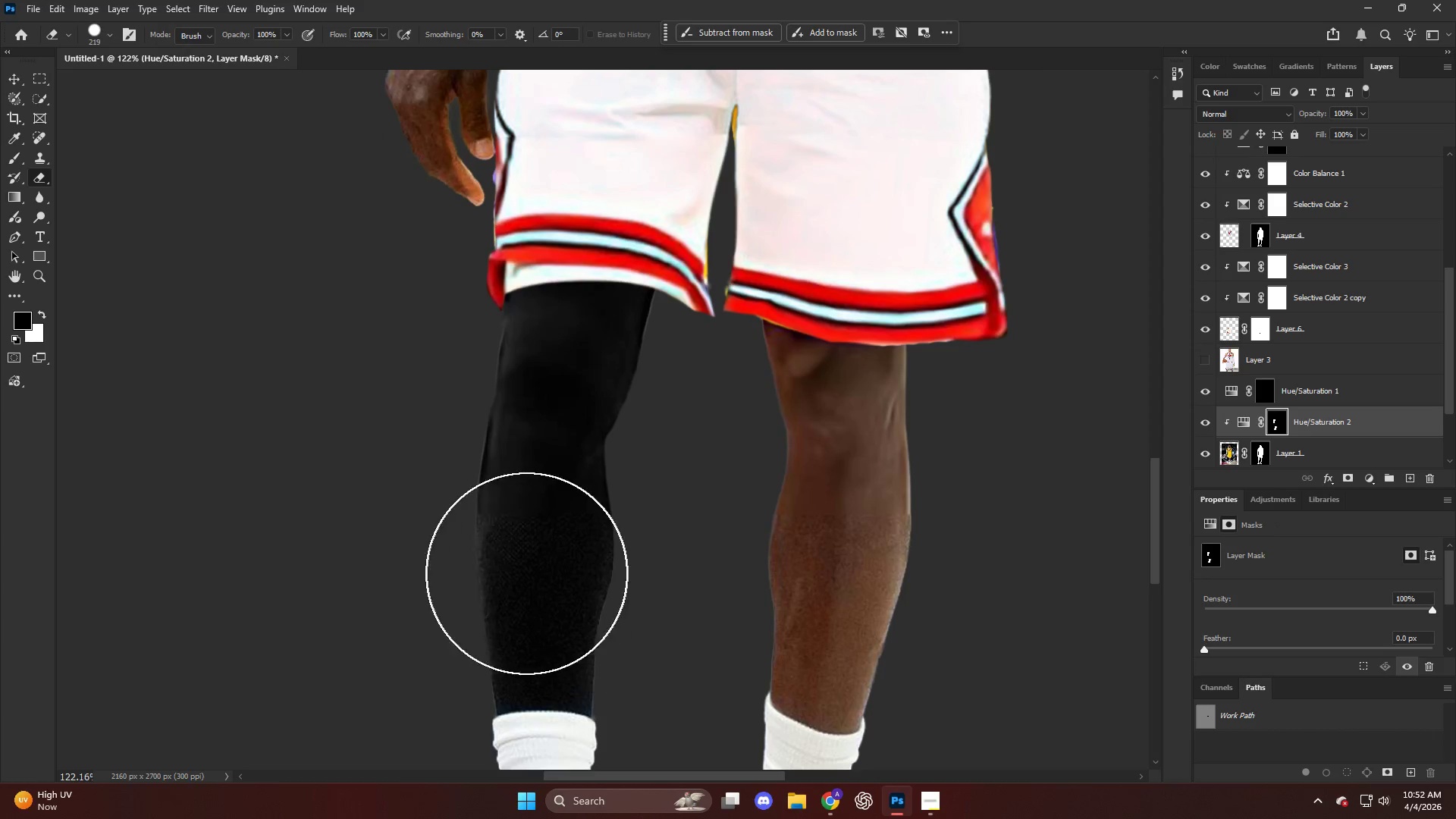 
scroll: coordinate [480, 592], scroll_direction: down, amount: 6.0
 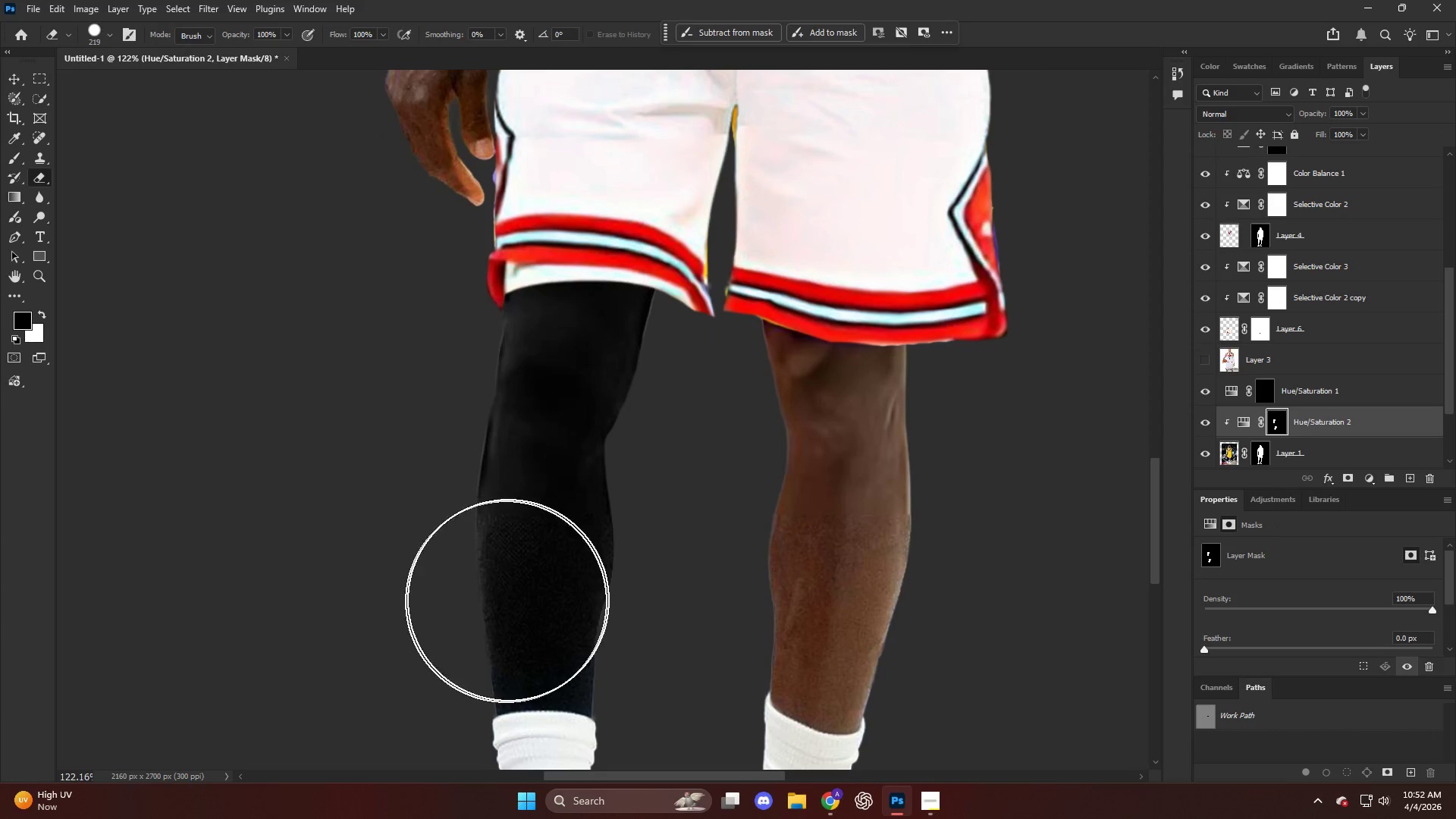 
left_click_drag(start_coordinate=[552, 575], to_coordinate=[417, 514])
 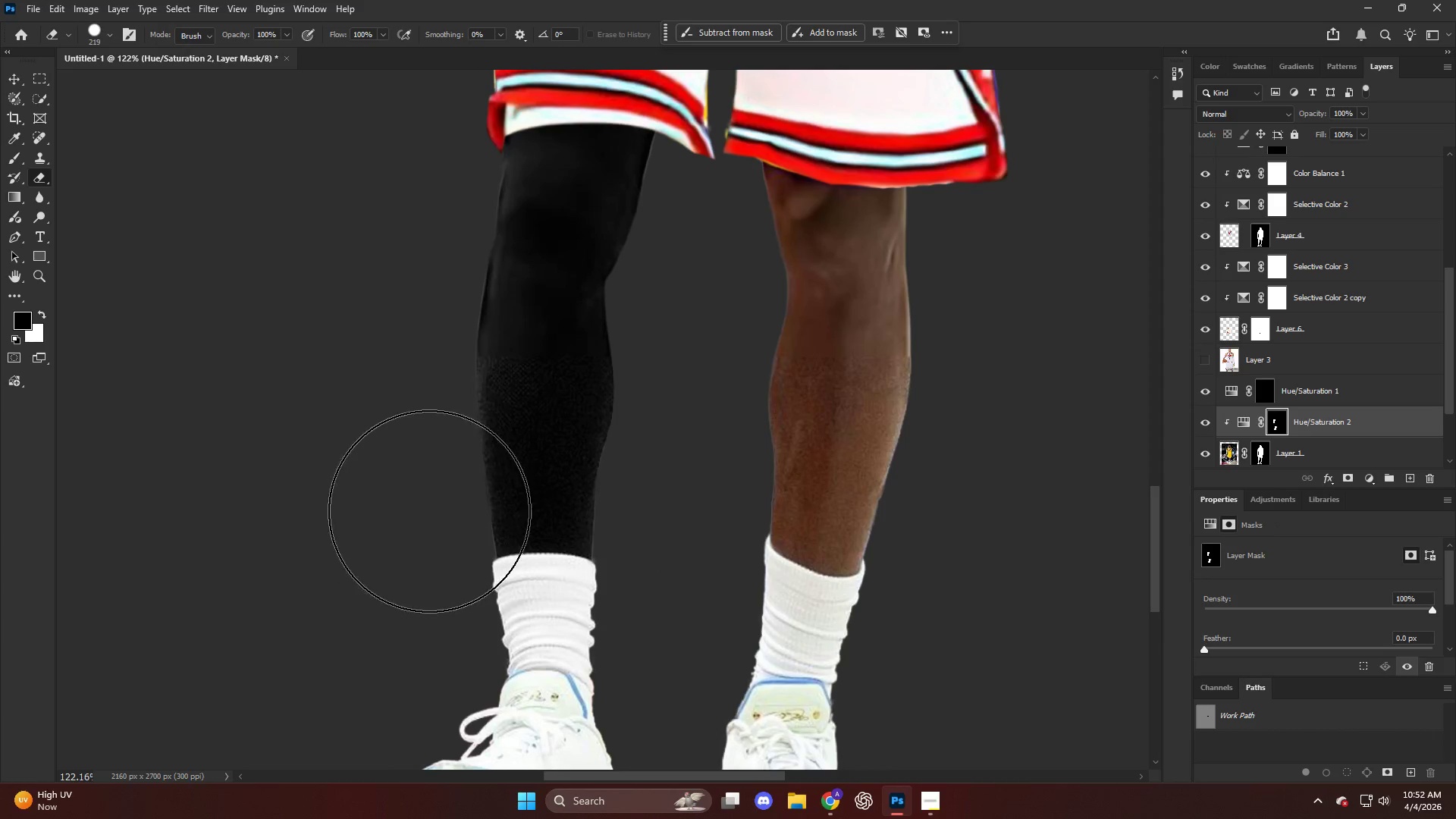 
scroll: coordinate [520, 570], scroll_direction: down, amount: 13.0
 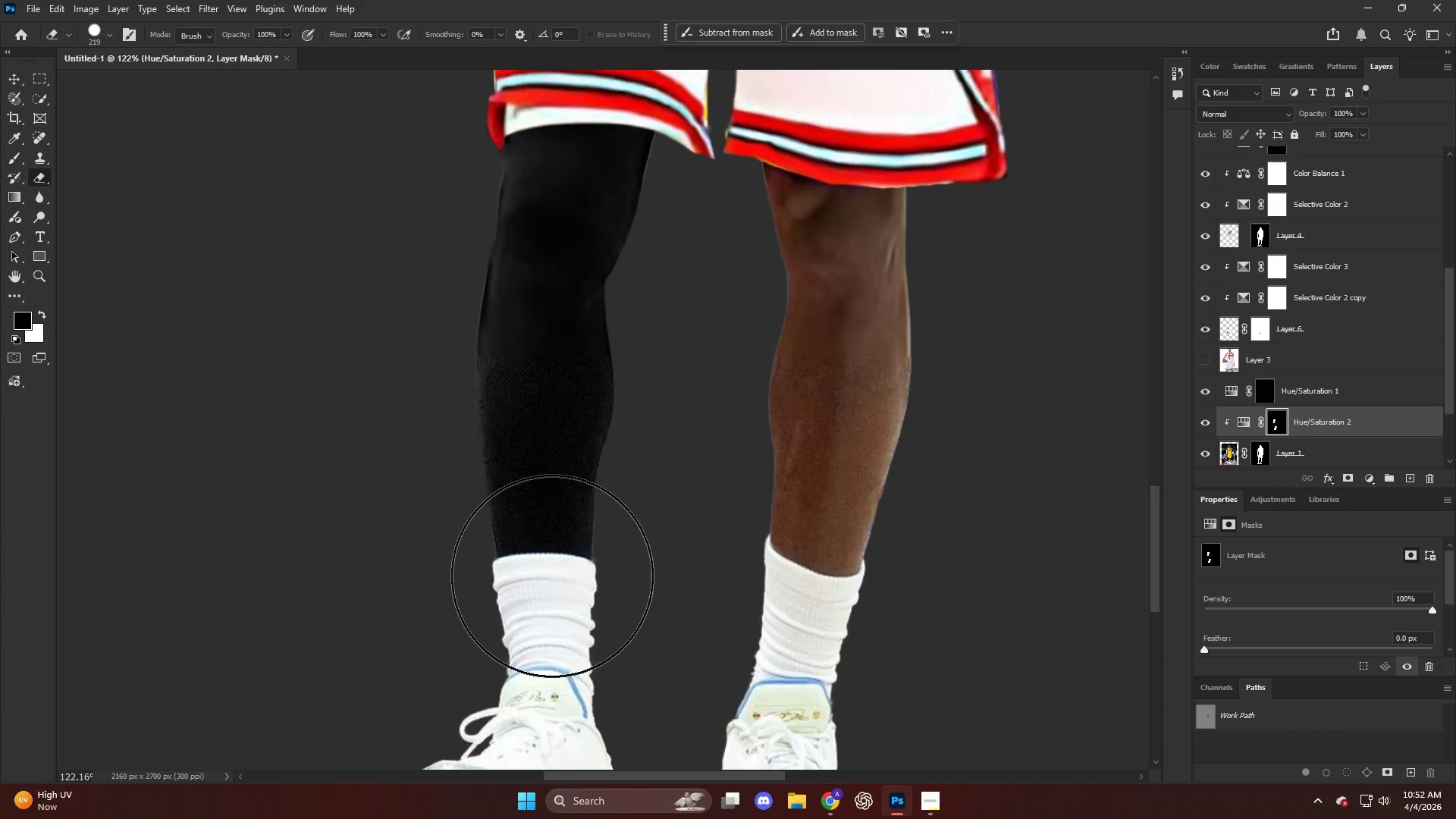 
key(Alt+AltLeft)
 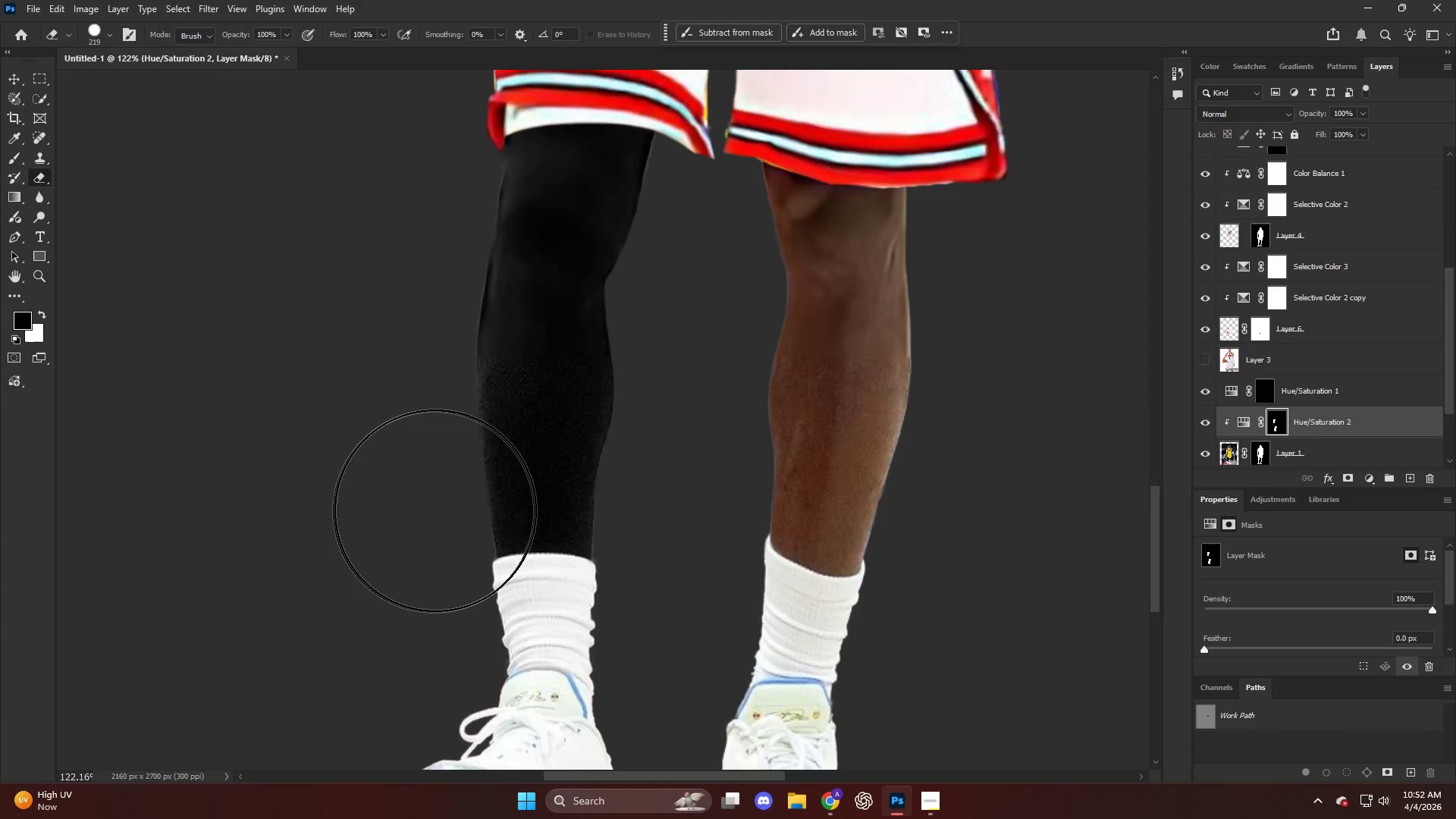 
scroll: coordinate [436, 510], scroll_direction: down, amount: 5.0
 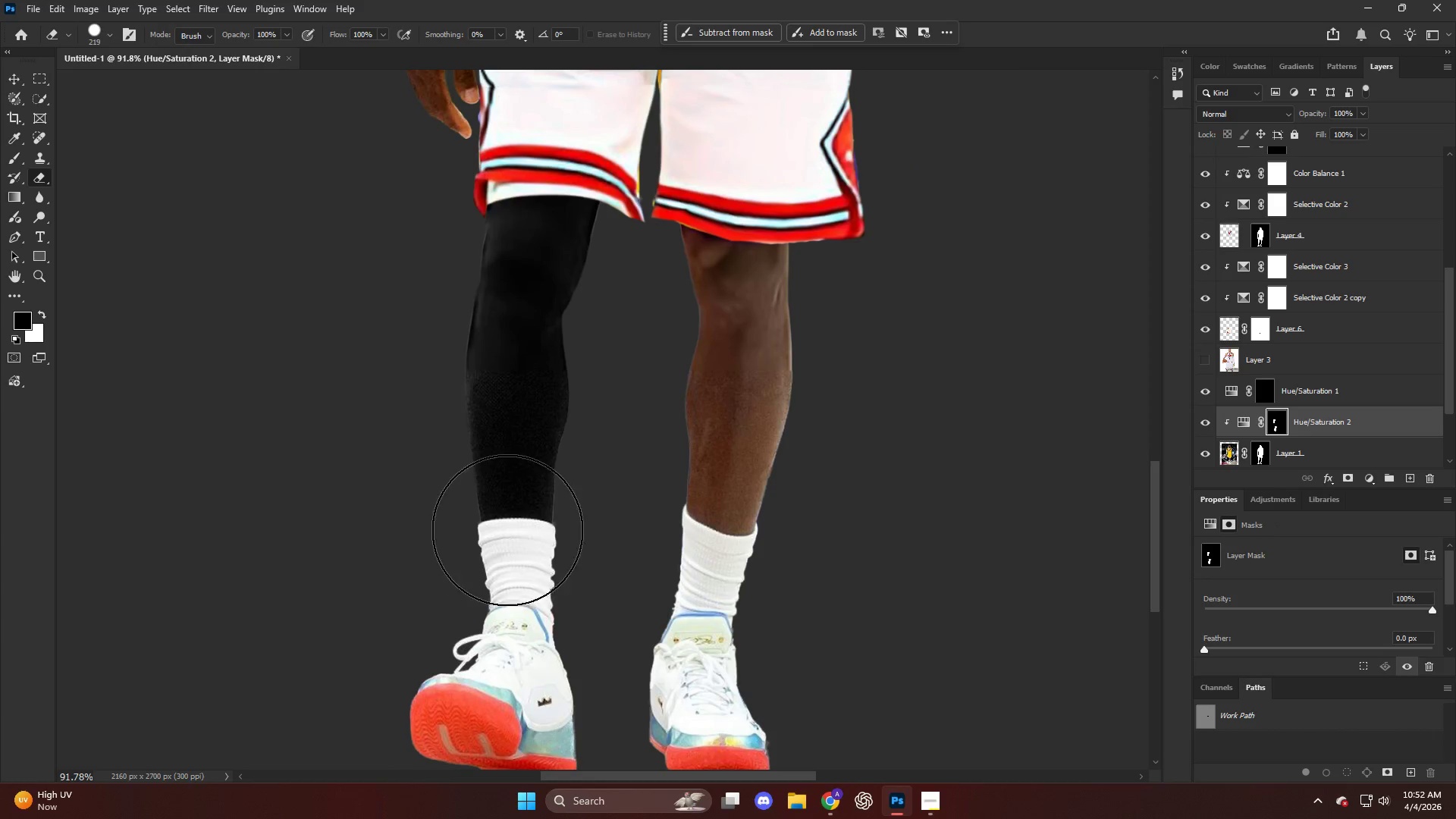 
key(Control+ControlLeft)
 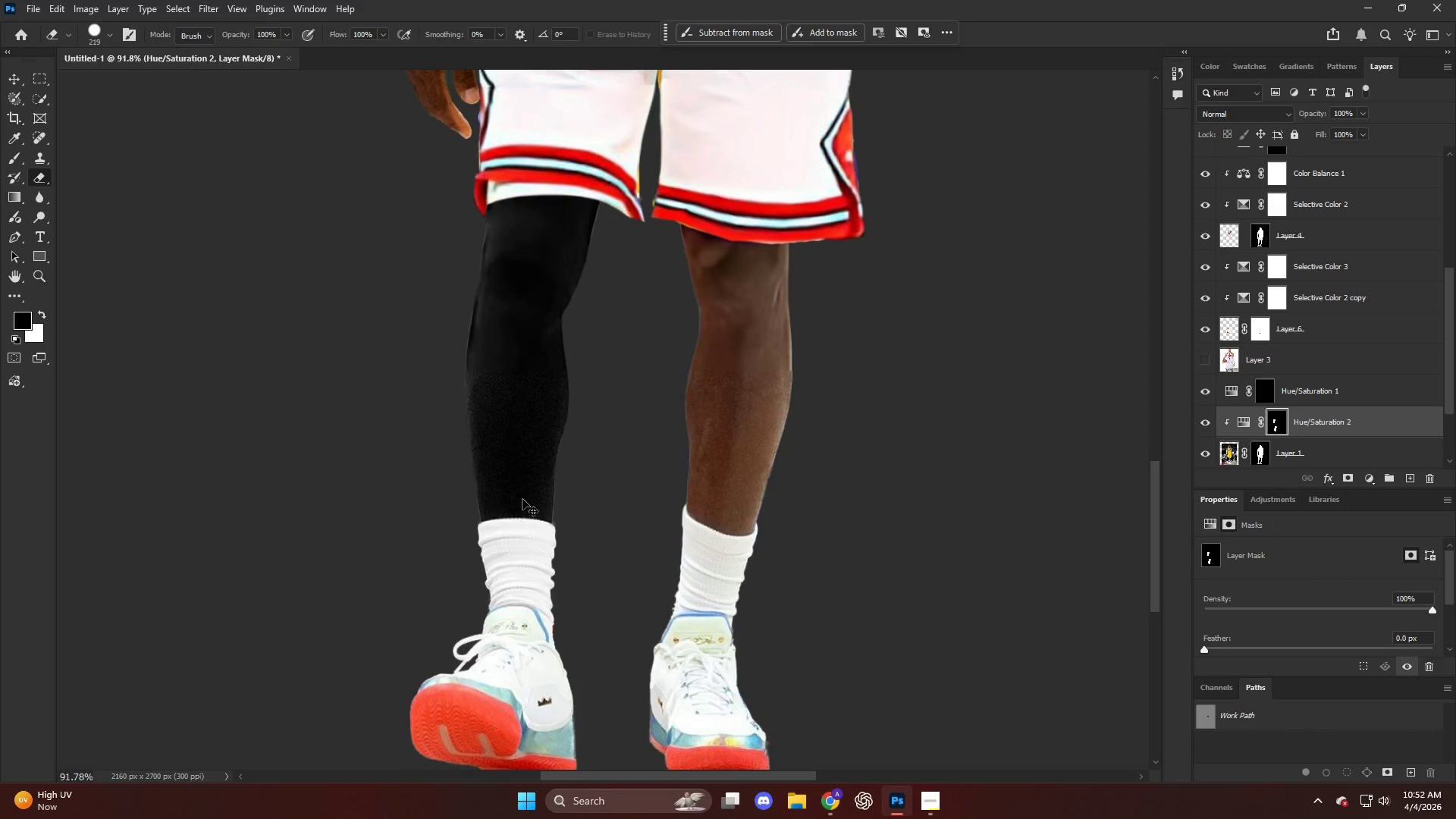 
key(Control+Z)
 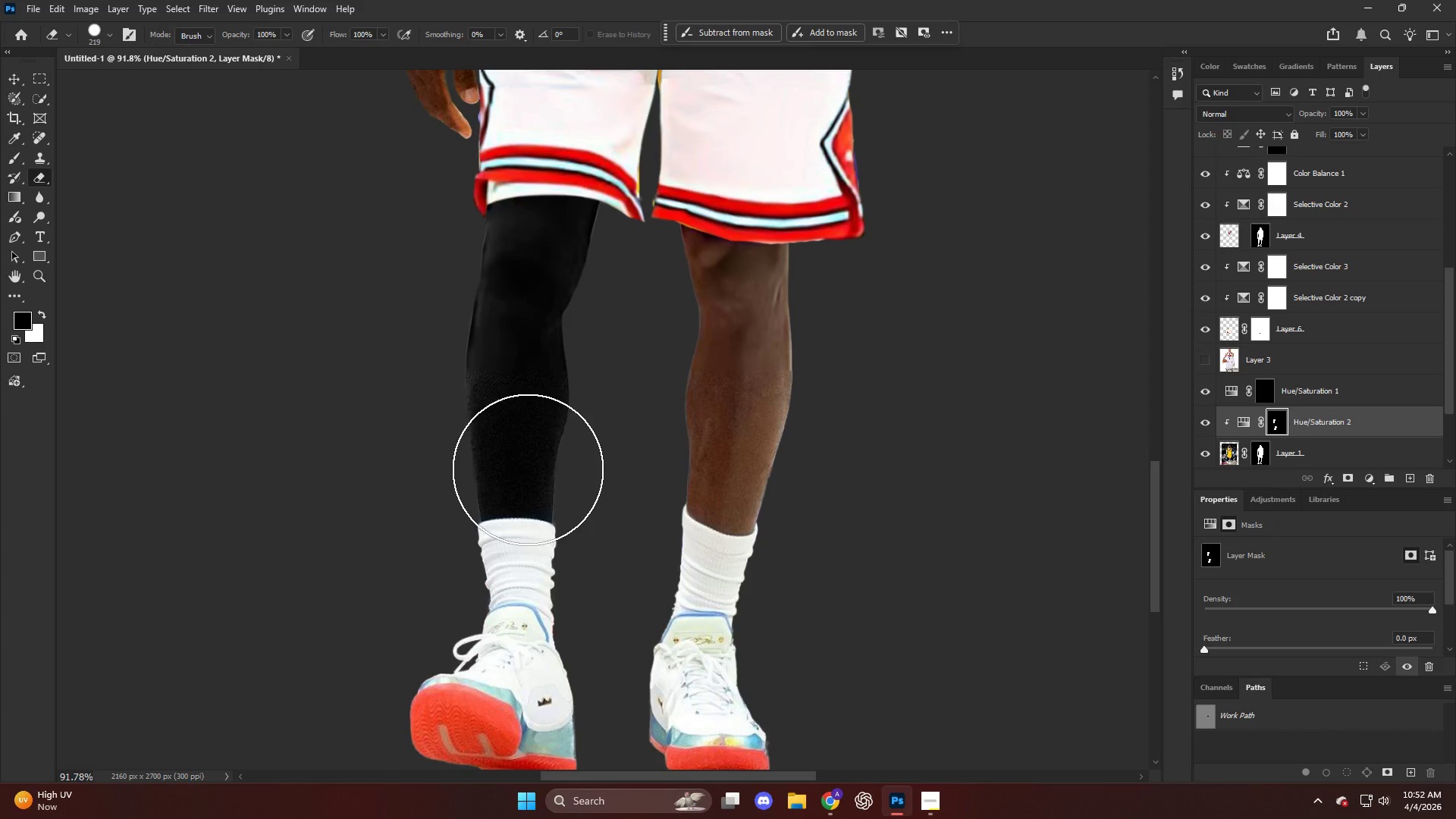 
key(Alt+AltLeft)
 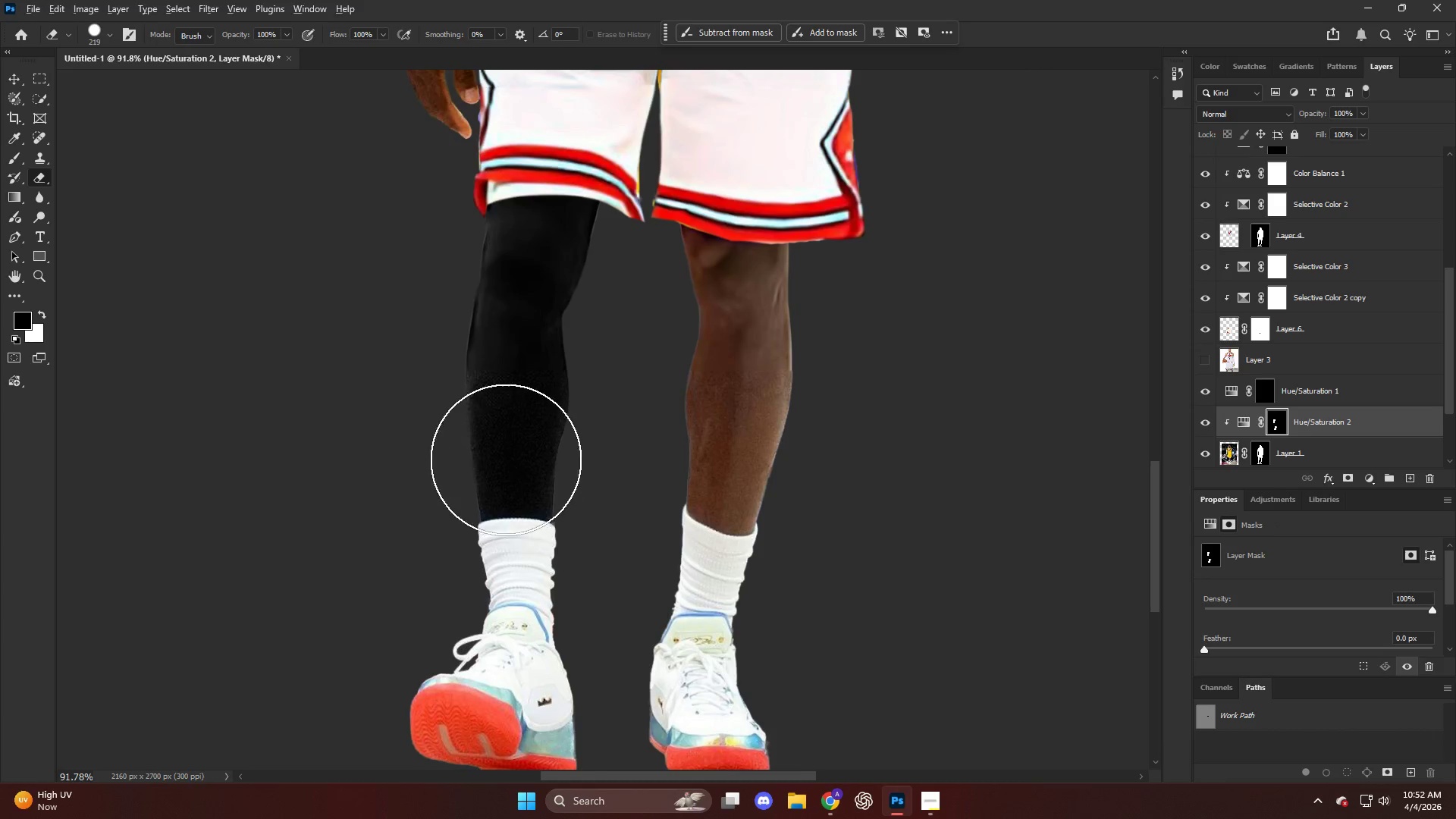 
left_click_drag(start_coordinate=[503, 432], to_coordinate=[575, 218])
 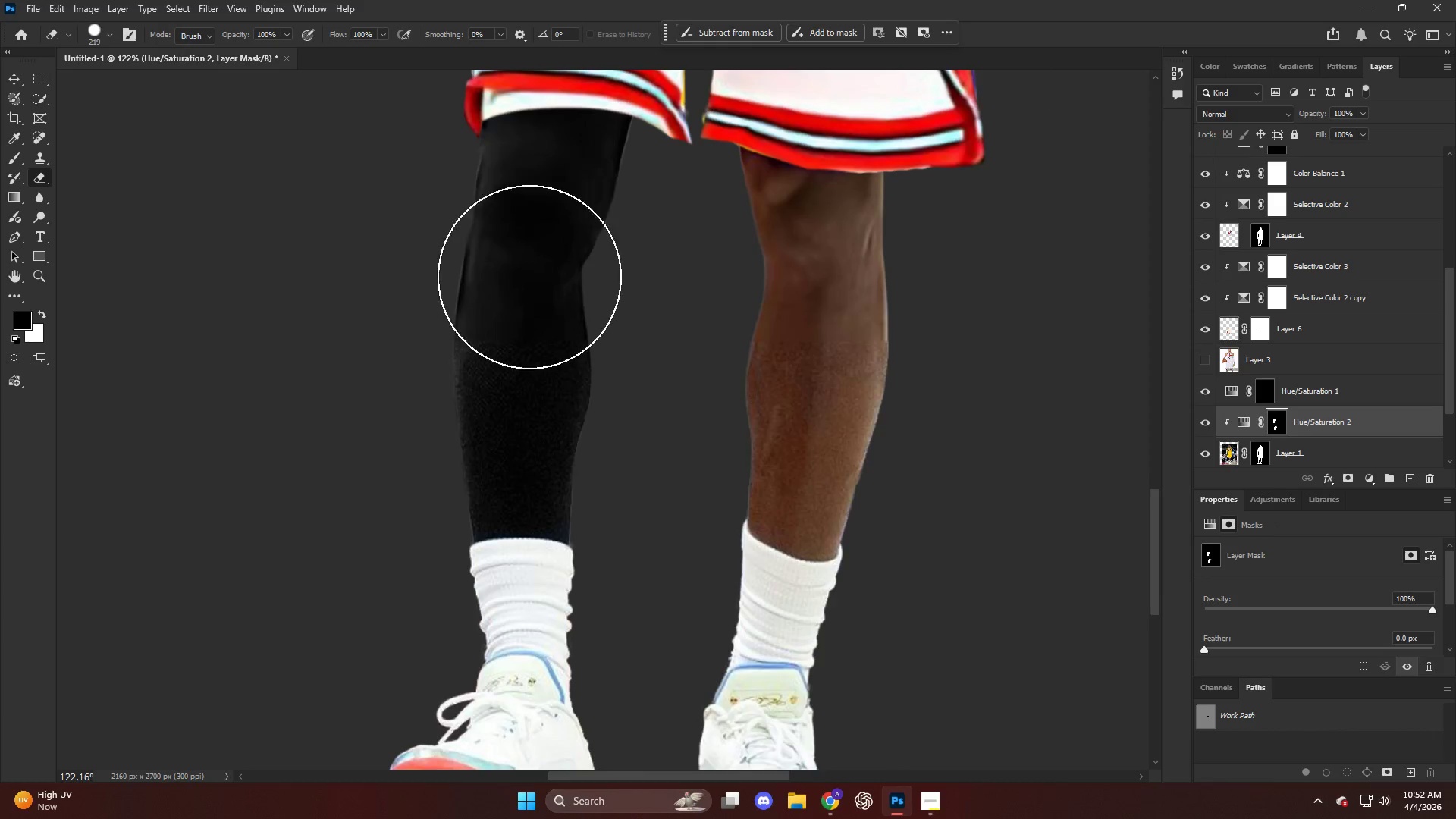 
scroll: coordinate [498, 456], scroll_direction: up, amount: 3.0
 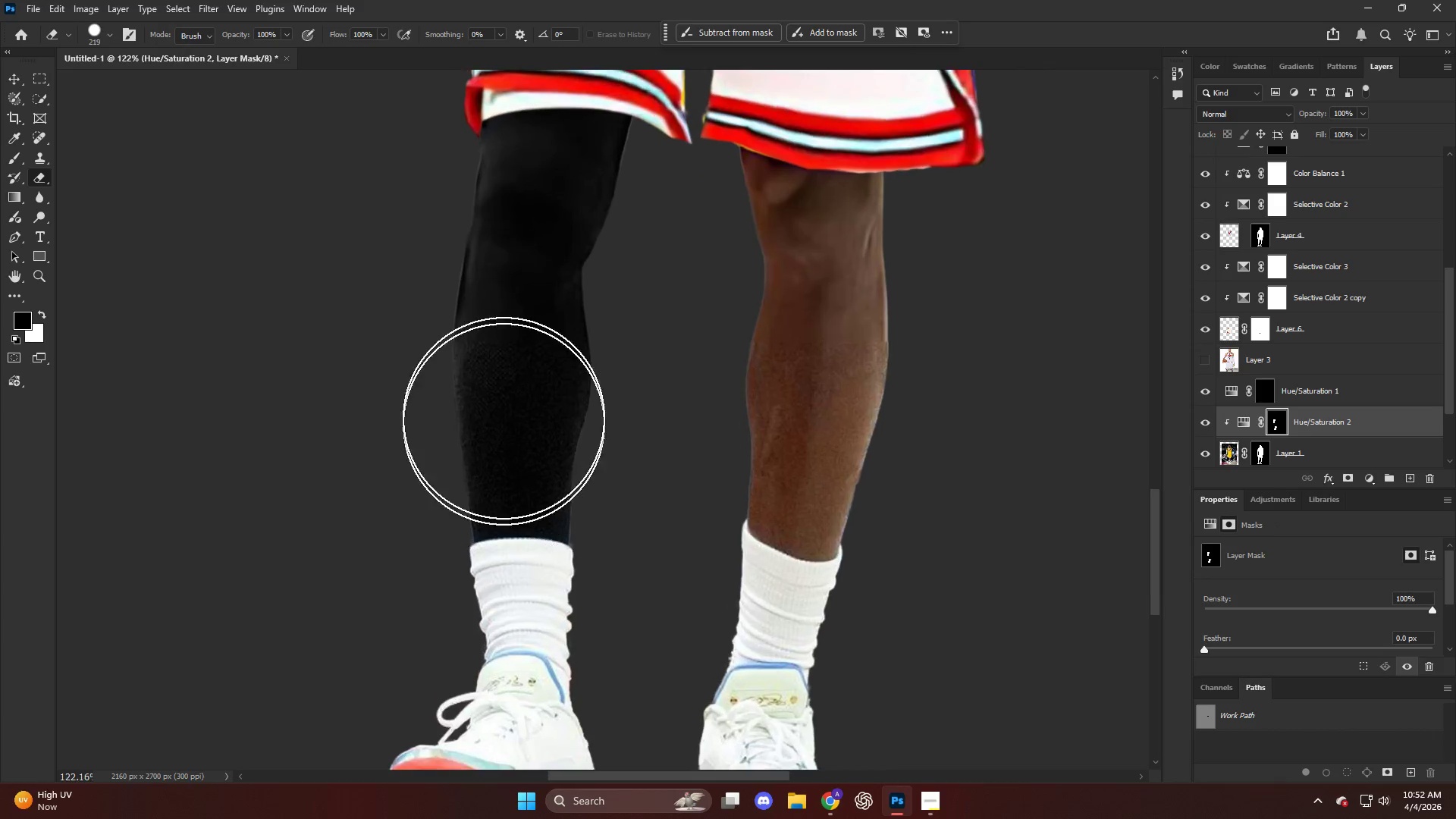 
key(Alt+AltLeft)
 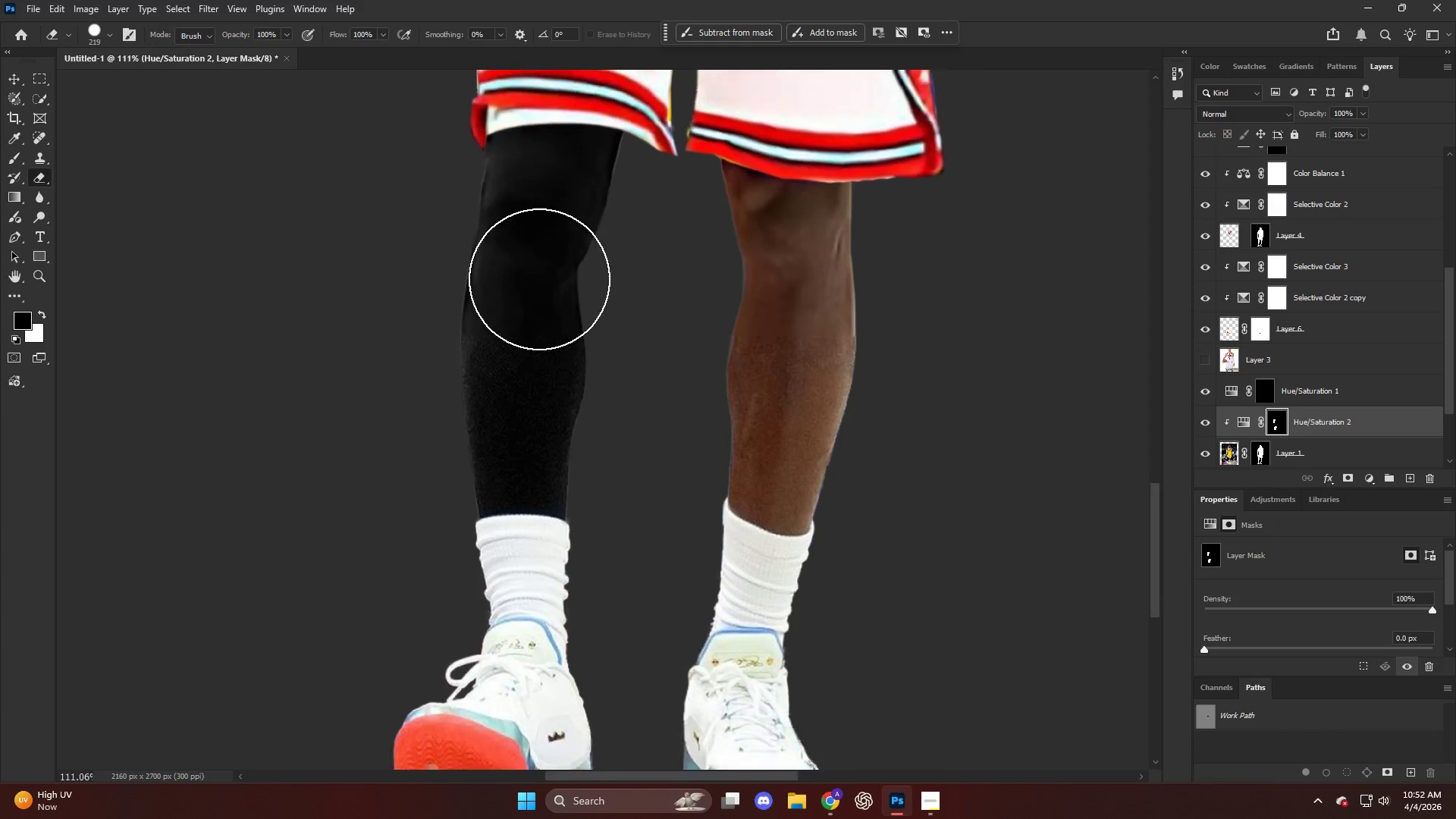 
key(Alt+AltLeft)
 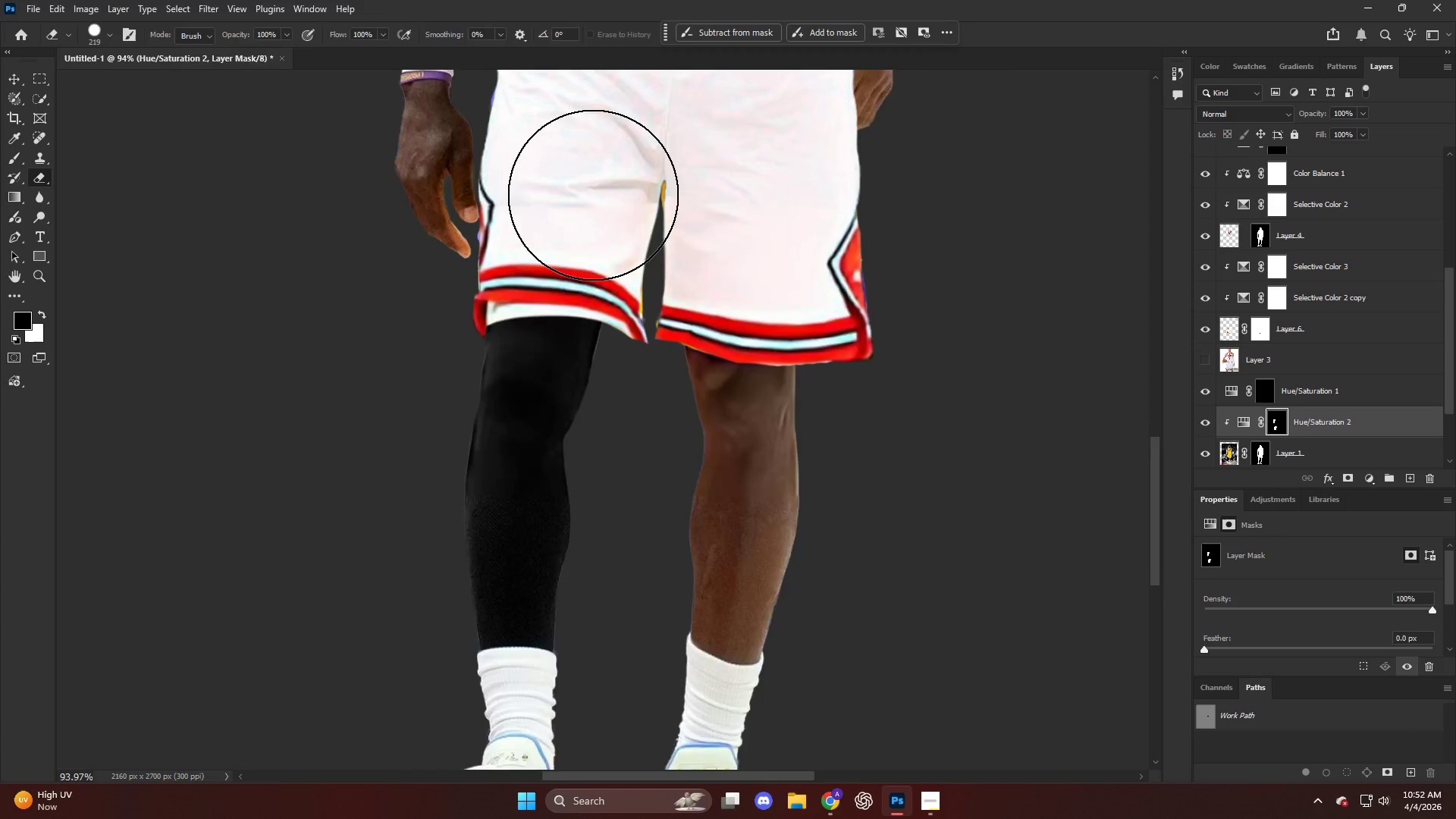 
key(V)
 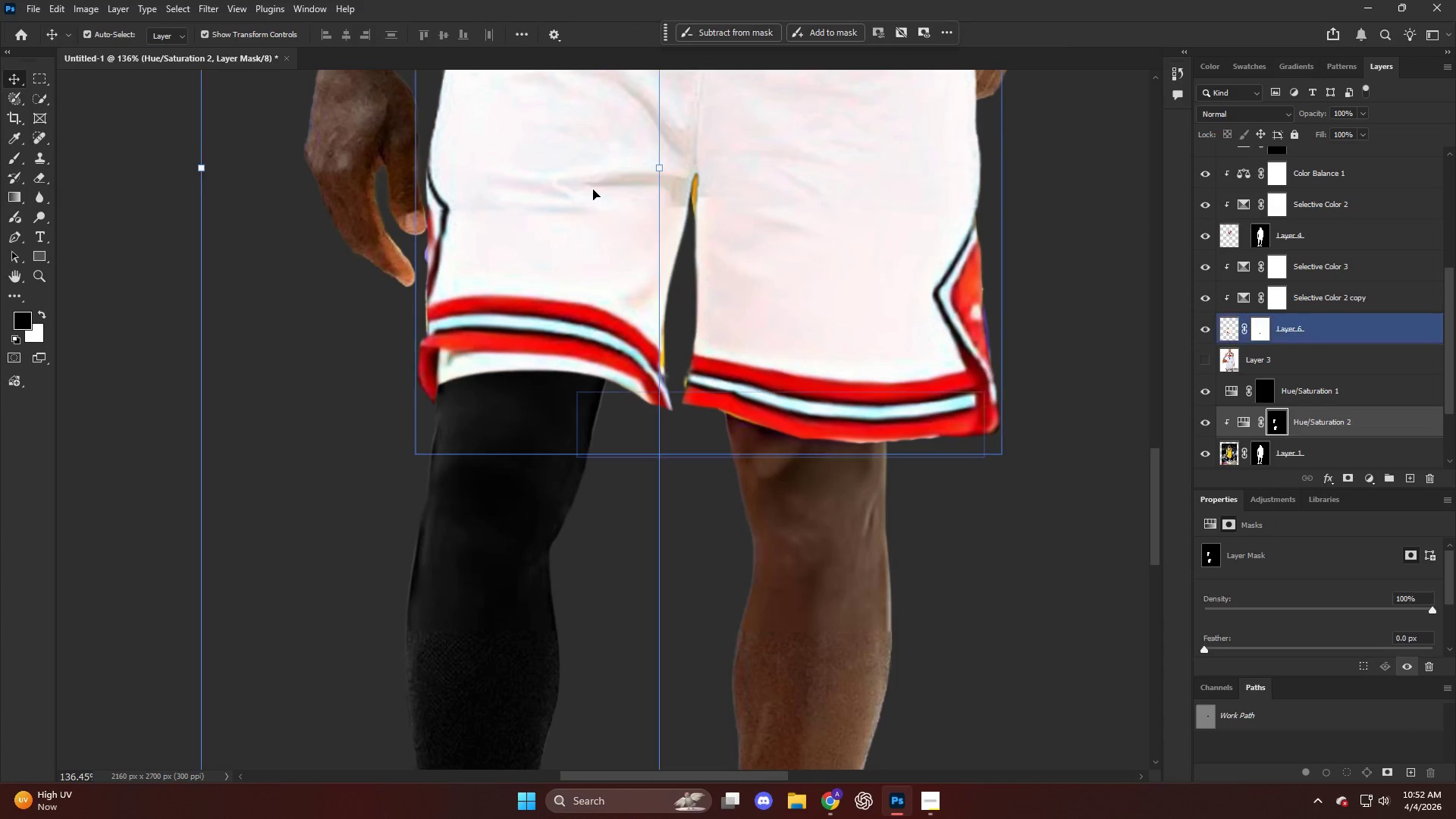 
left_click([593, 190])
 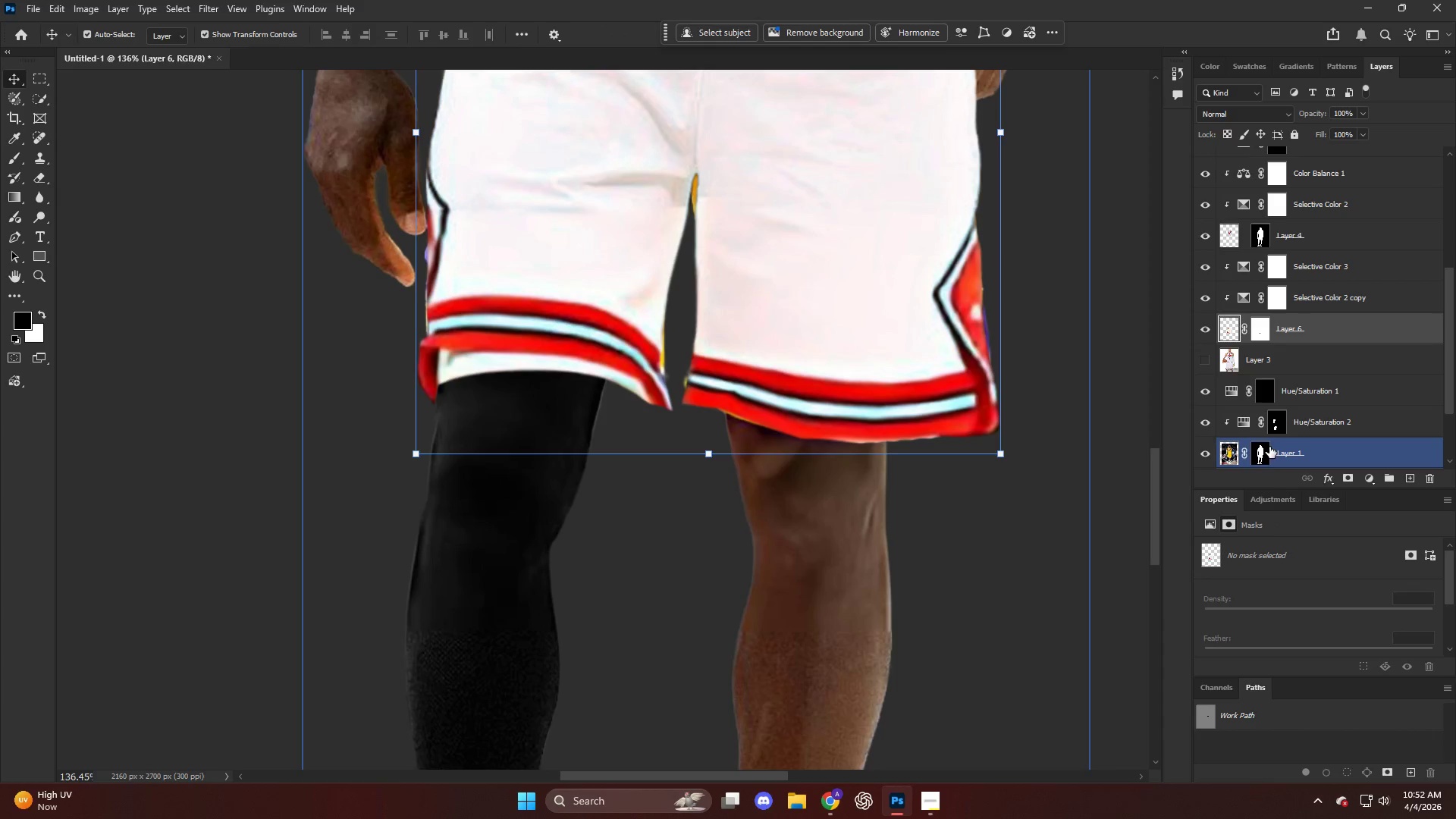 
scroll: coordinate [593, 195], scroll_direction: up, amount: 13.0
 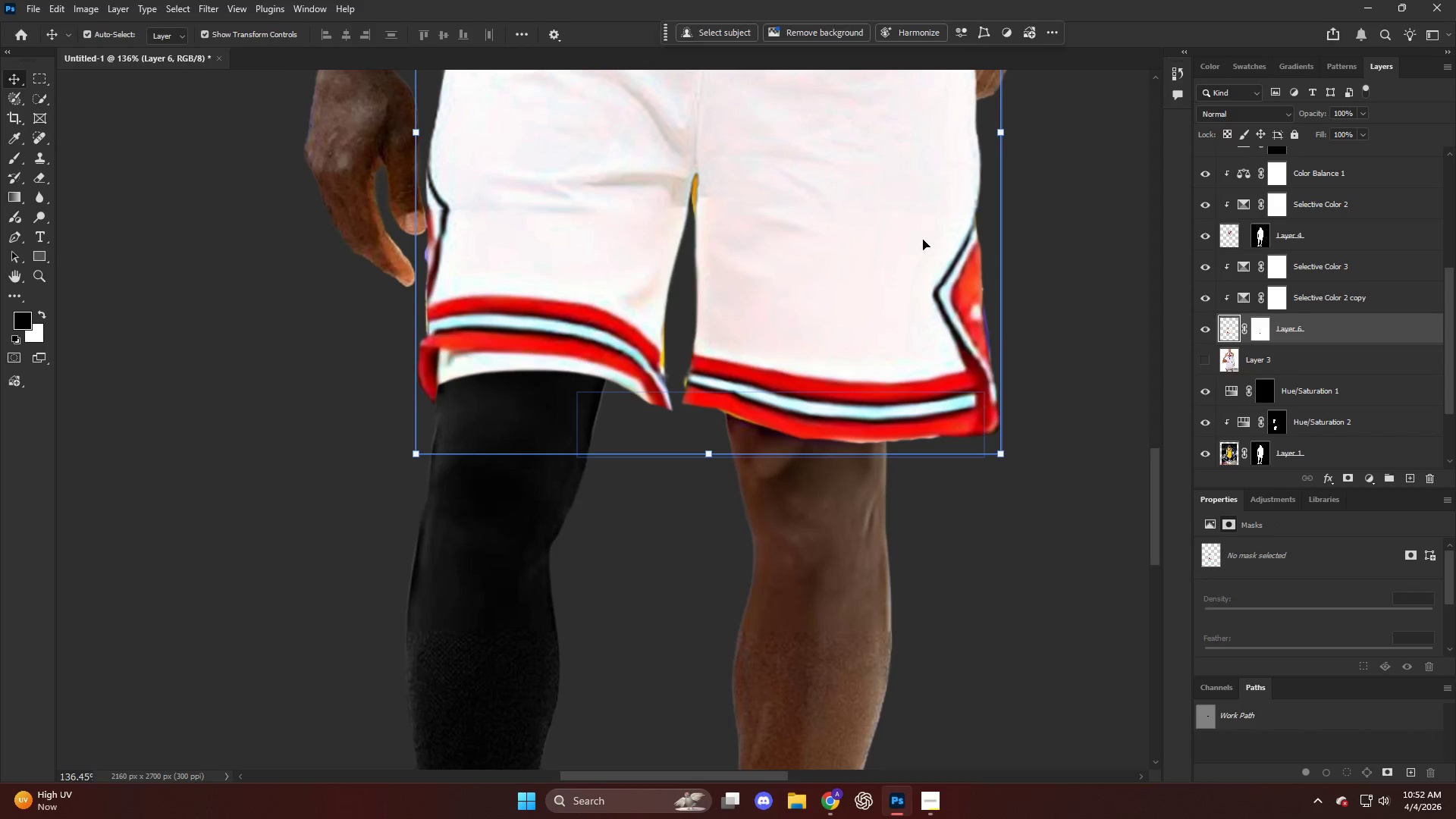 
key(E)
 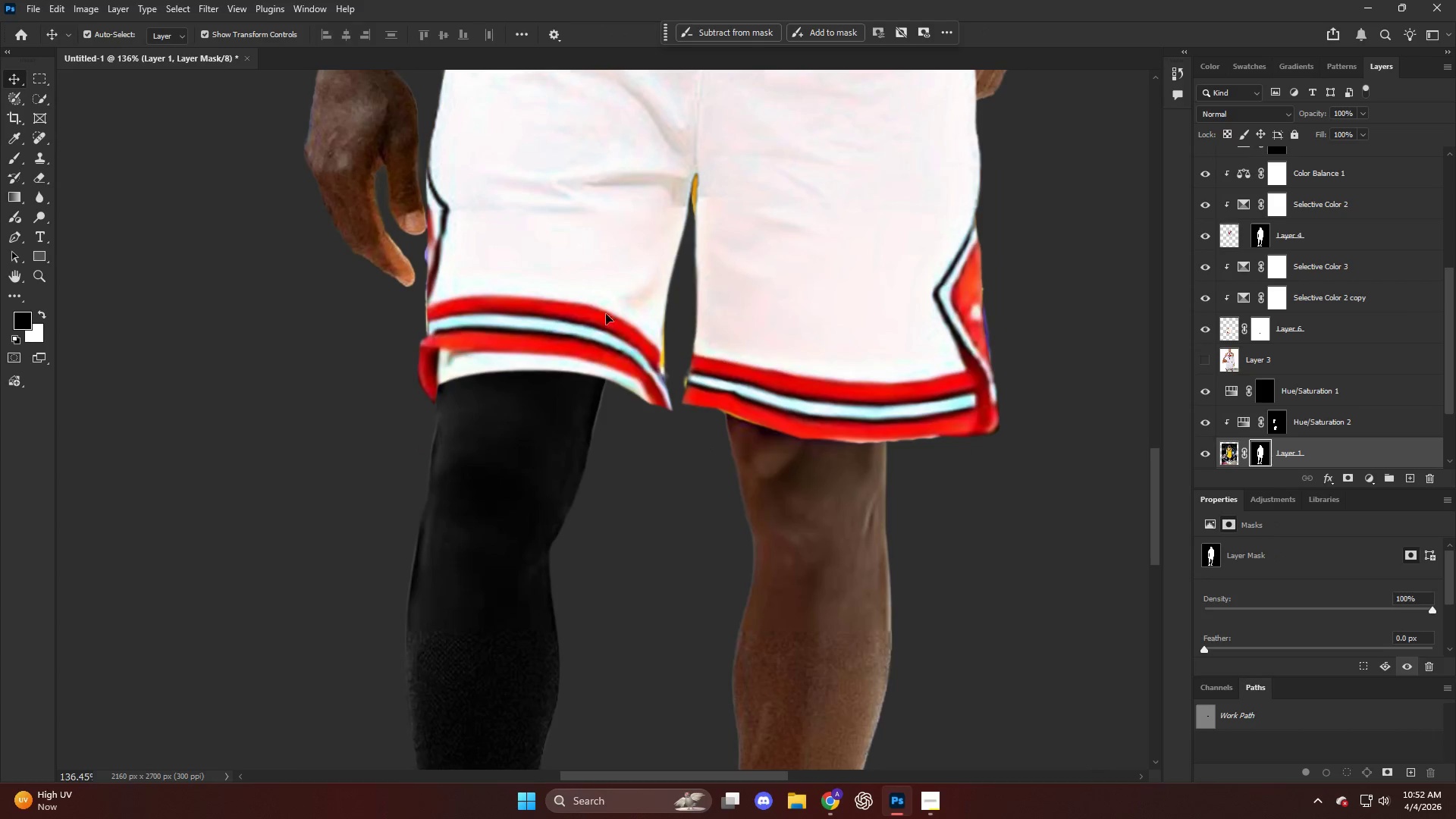 
hold_key(key=AltLeft, duration=0.89)
 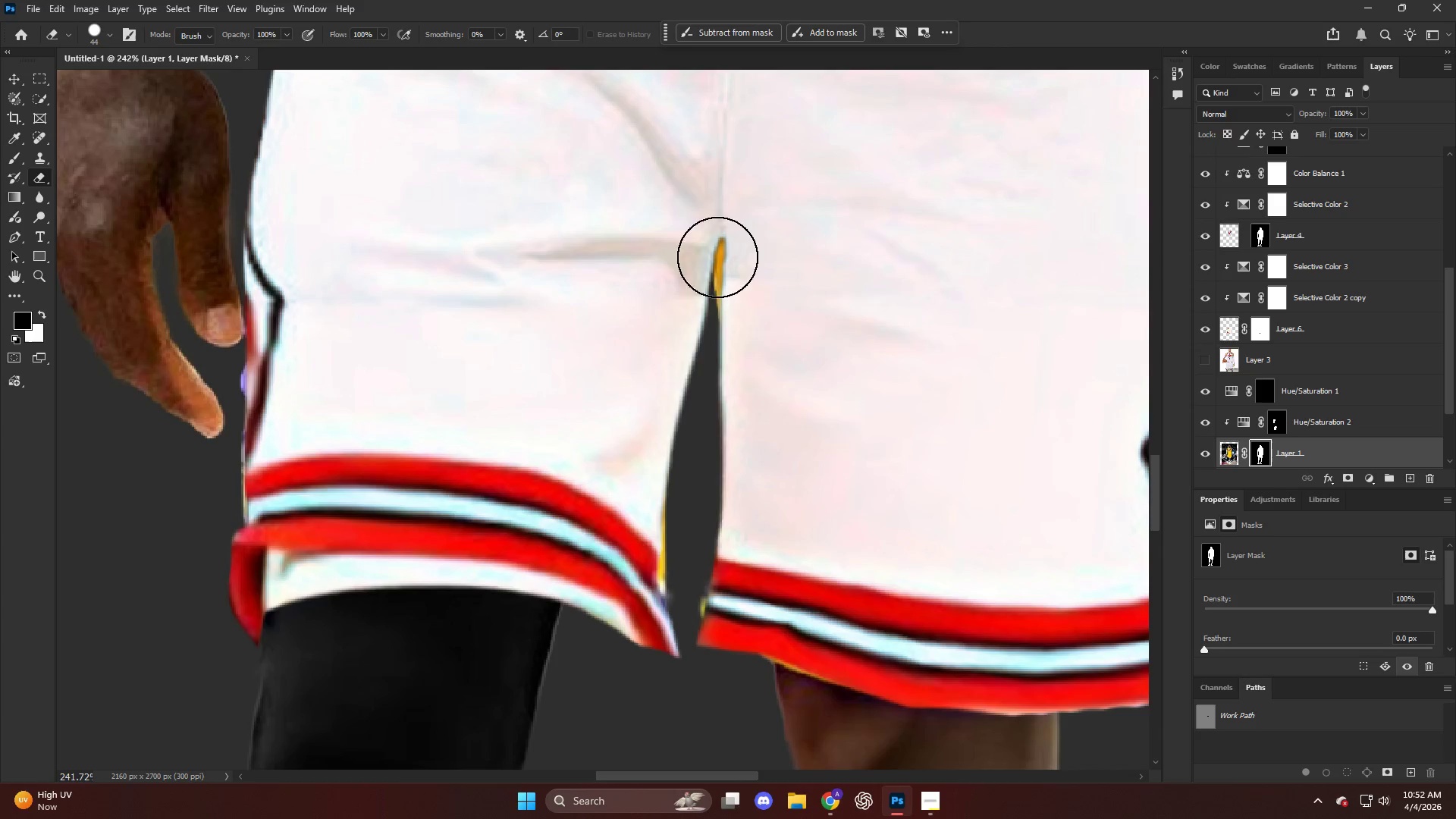 
left_click_drag(start_coordinate=[720, 258], to_coordinate=[685, 428])
 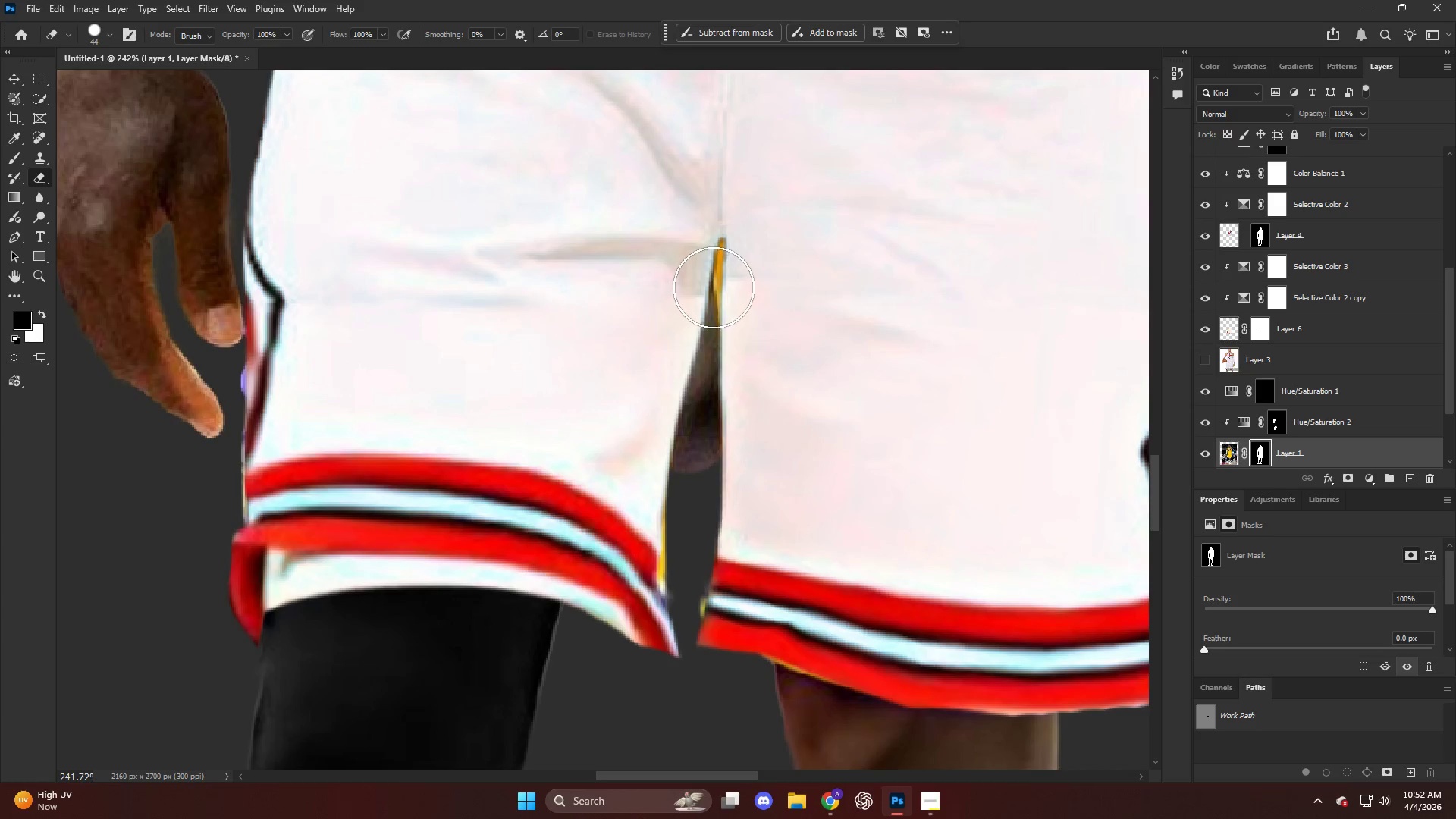 
scroll: coordinate [701, 281], scroll_direction: up, amount: 13.0
 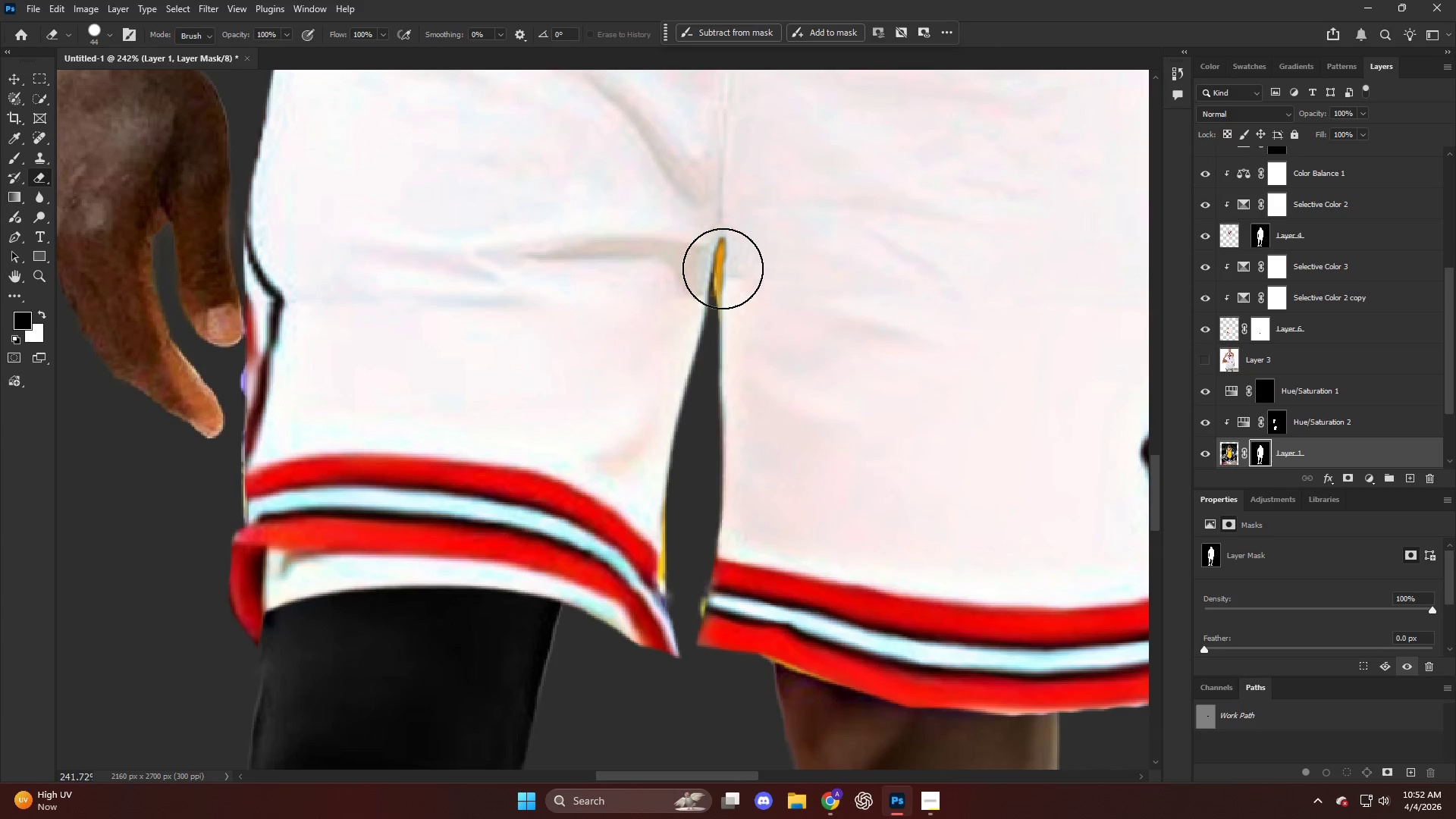 
key(Control+ControlLeft)
 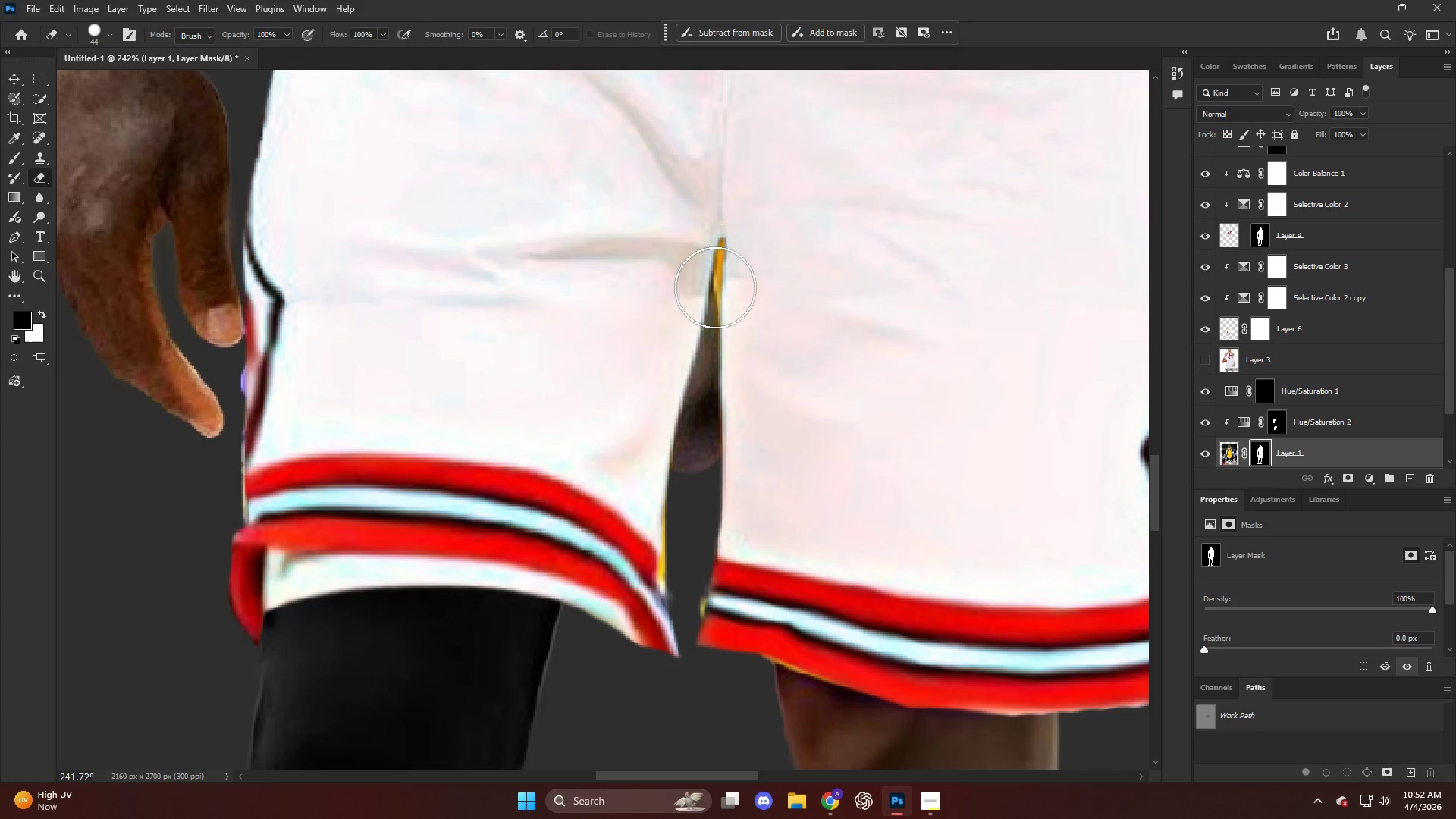 
key(Control+Z)
 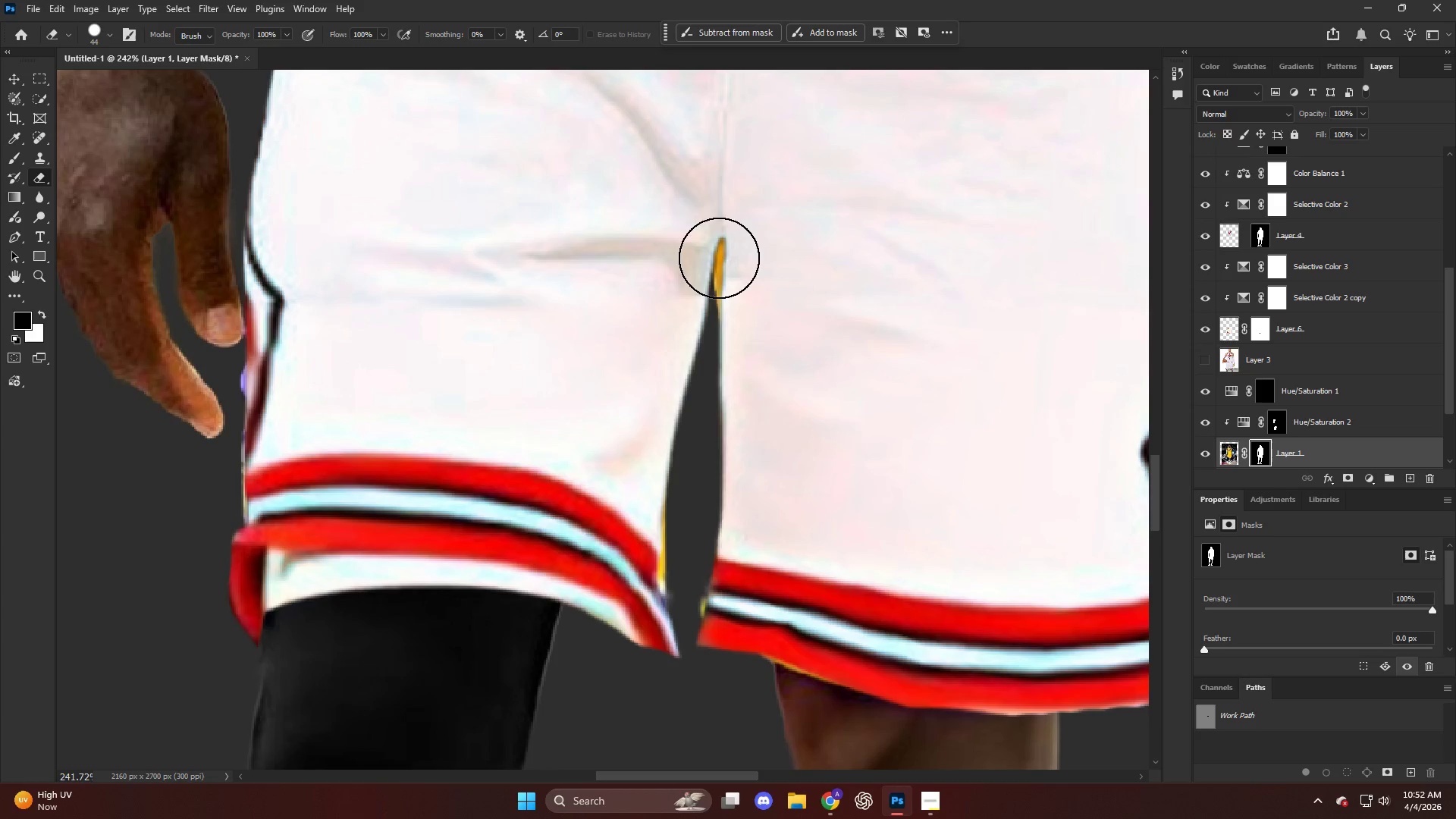 
key(X)
 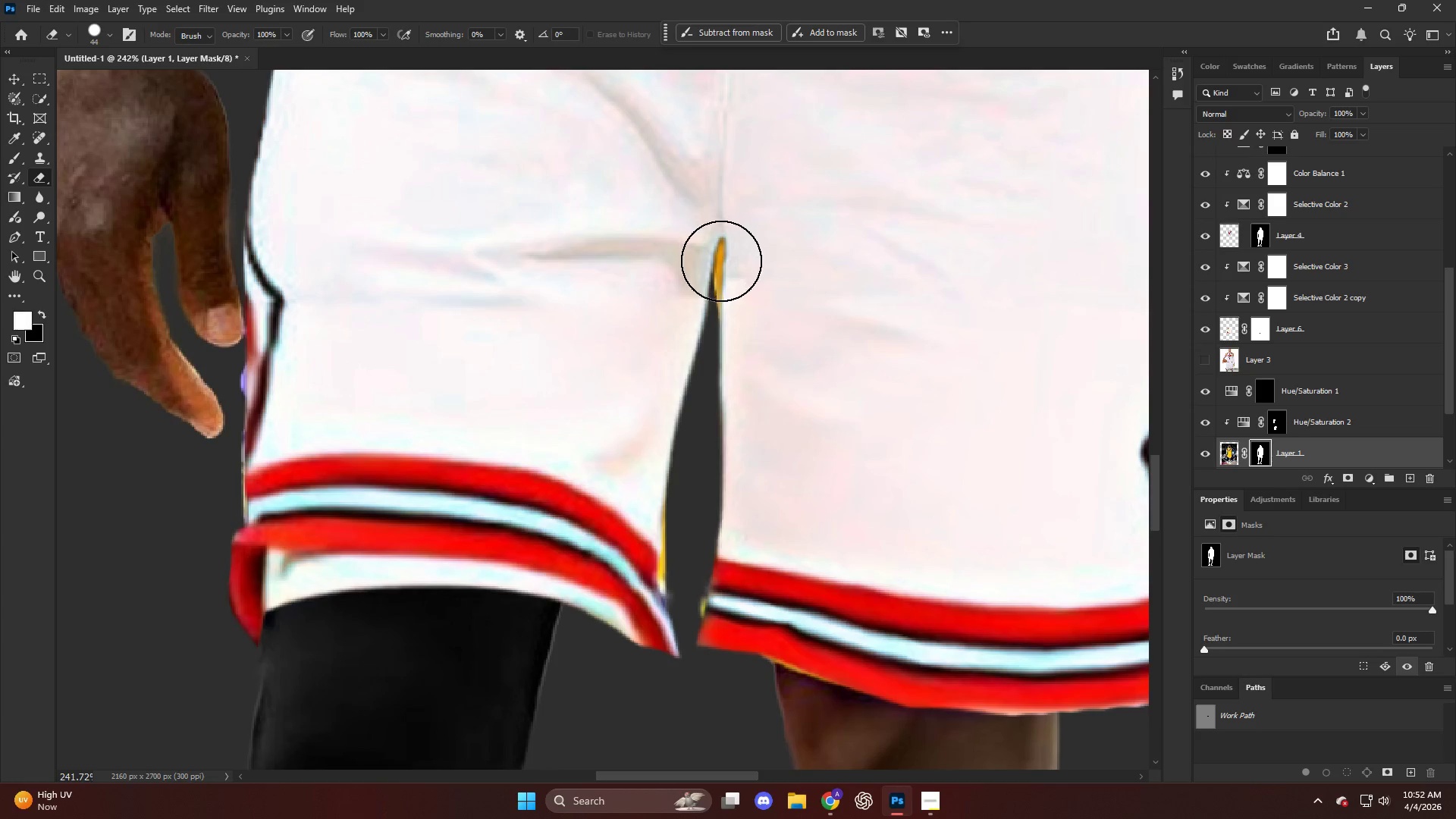 
left_click_drag(start_coordinate=[720, 257], to_coordinate=[699, 479])
 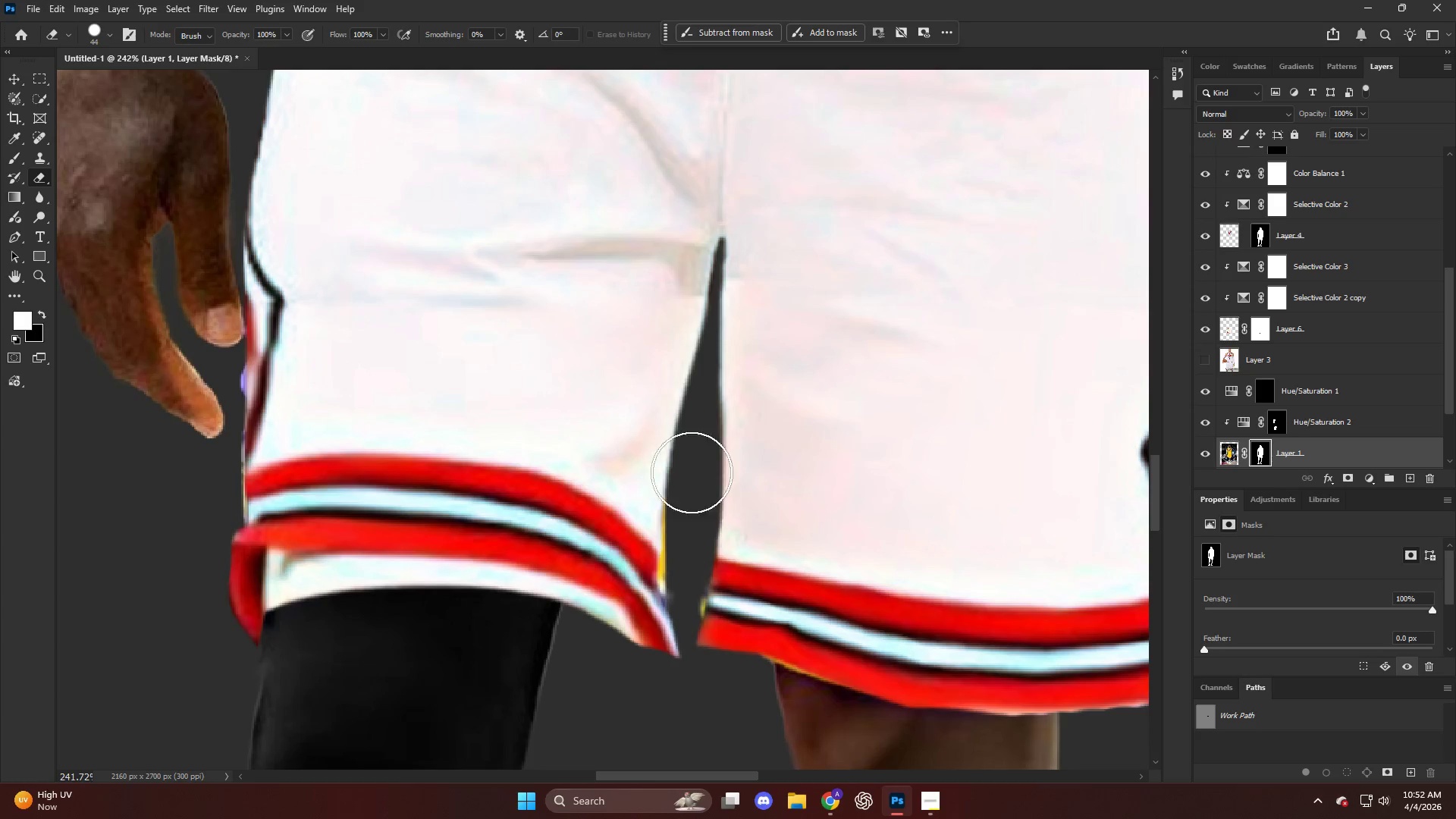 
left_click_drag(start_coordinate=[679, 471], to_coordinate=[670, 634])
 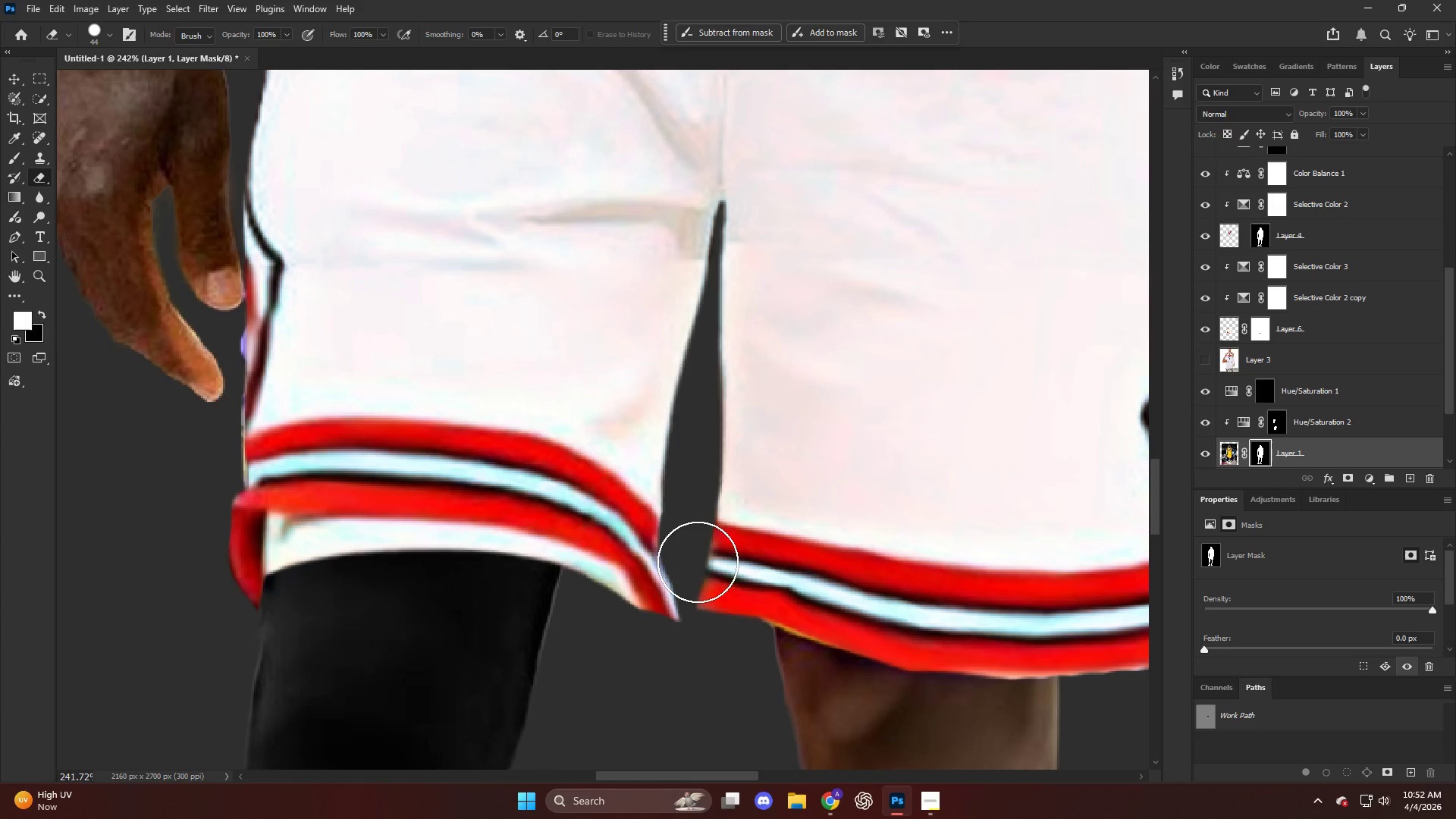 
scroll: coordinate [671, 510], scroll_direction: down, amount: 3.0
 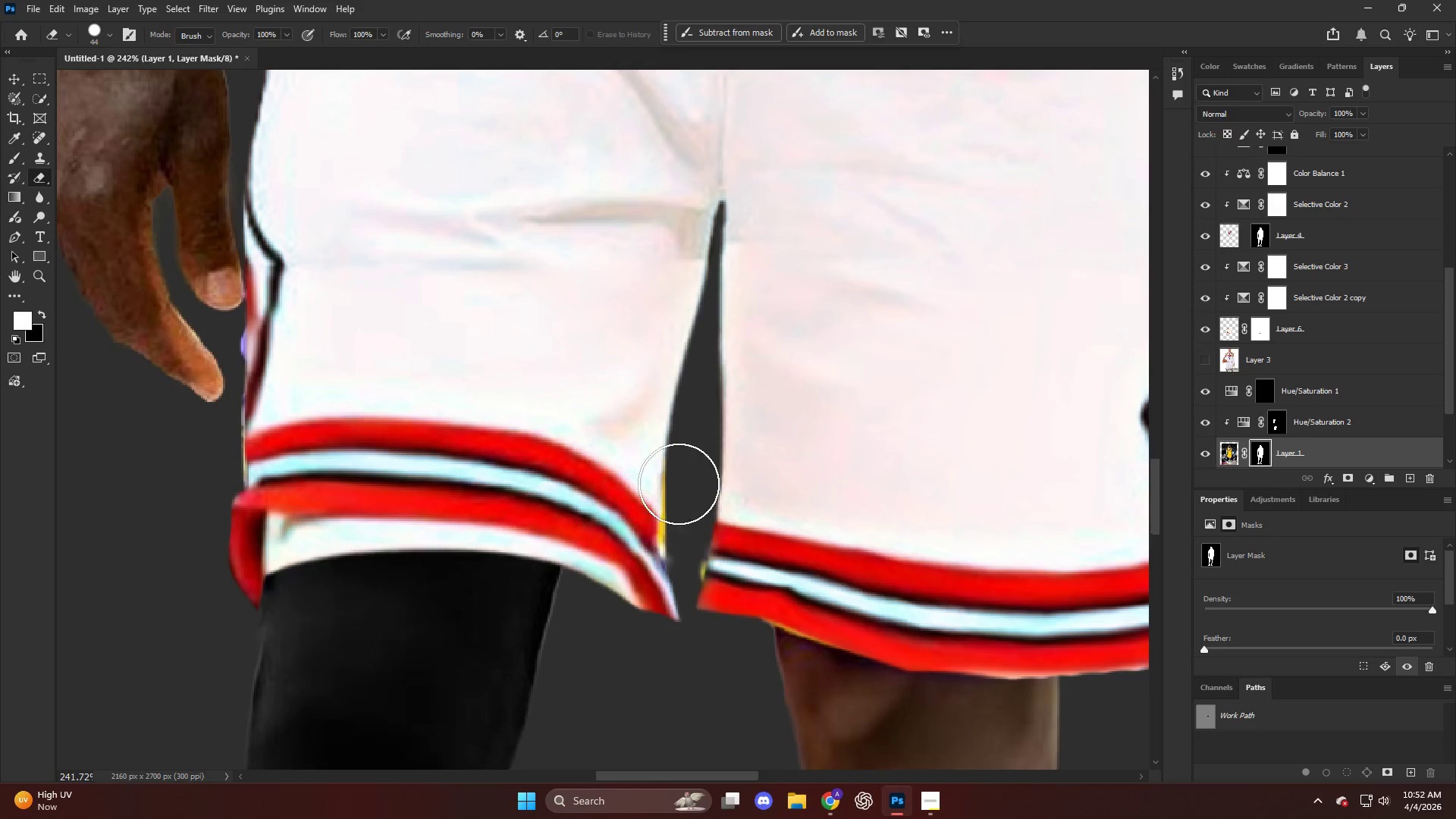 
left_click_drag(start_coordinate=[698, 562], to_coordinate=[675, 645])
 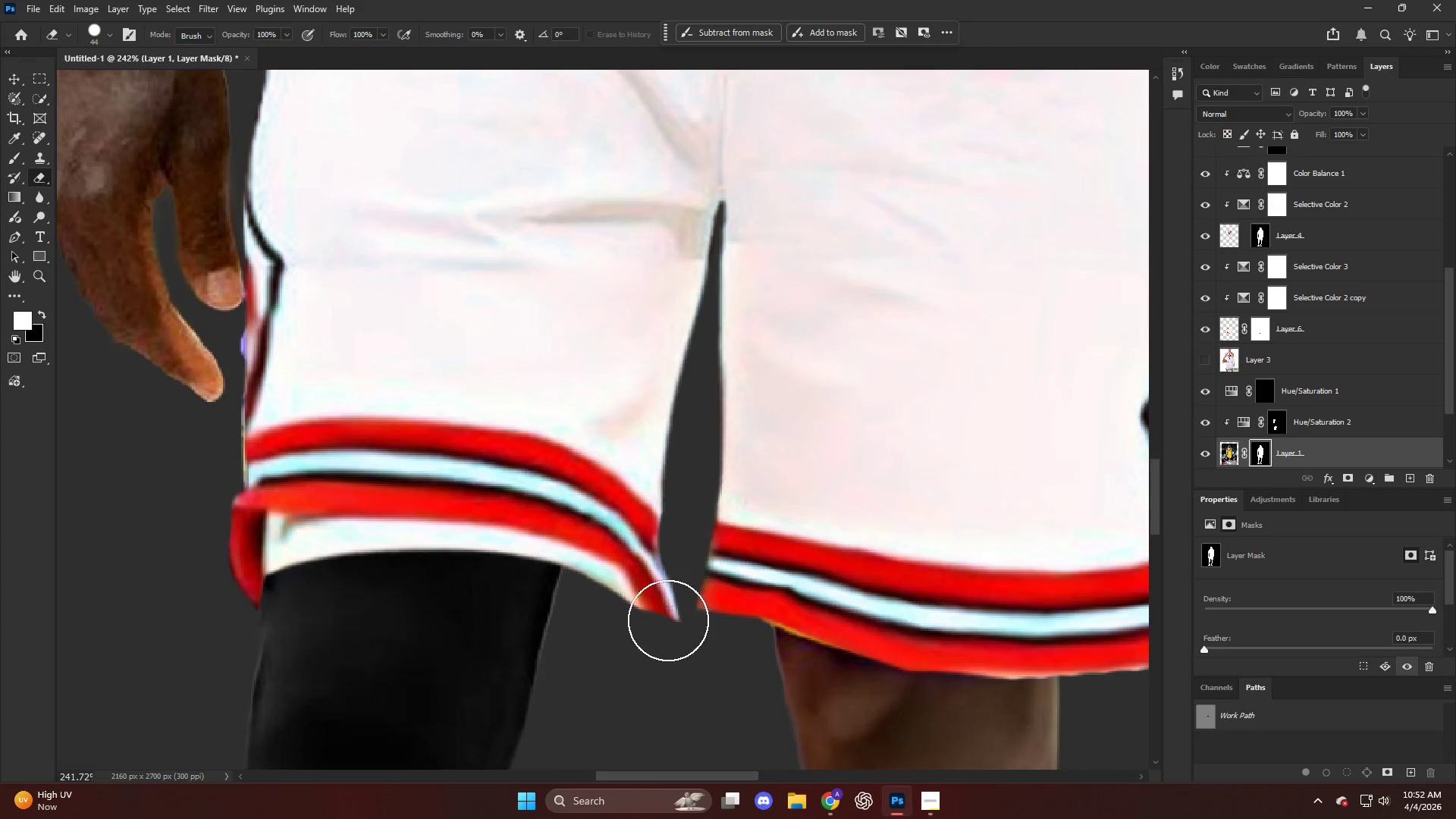 
hold_key(key=AltLeft, duration=0.7)
scroll: coordinate [676, 487], scroll_direction: down, amount: 21.0
 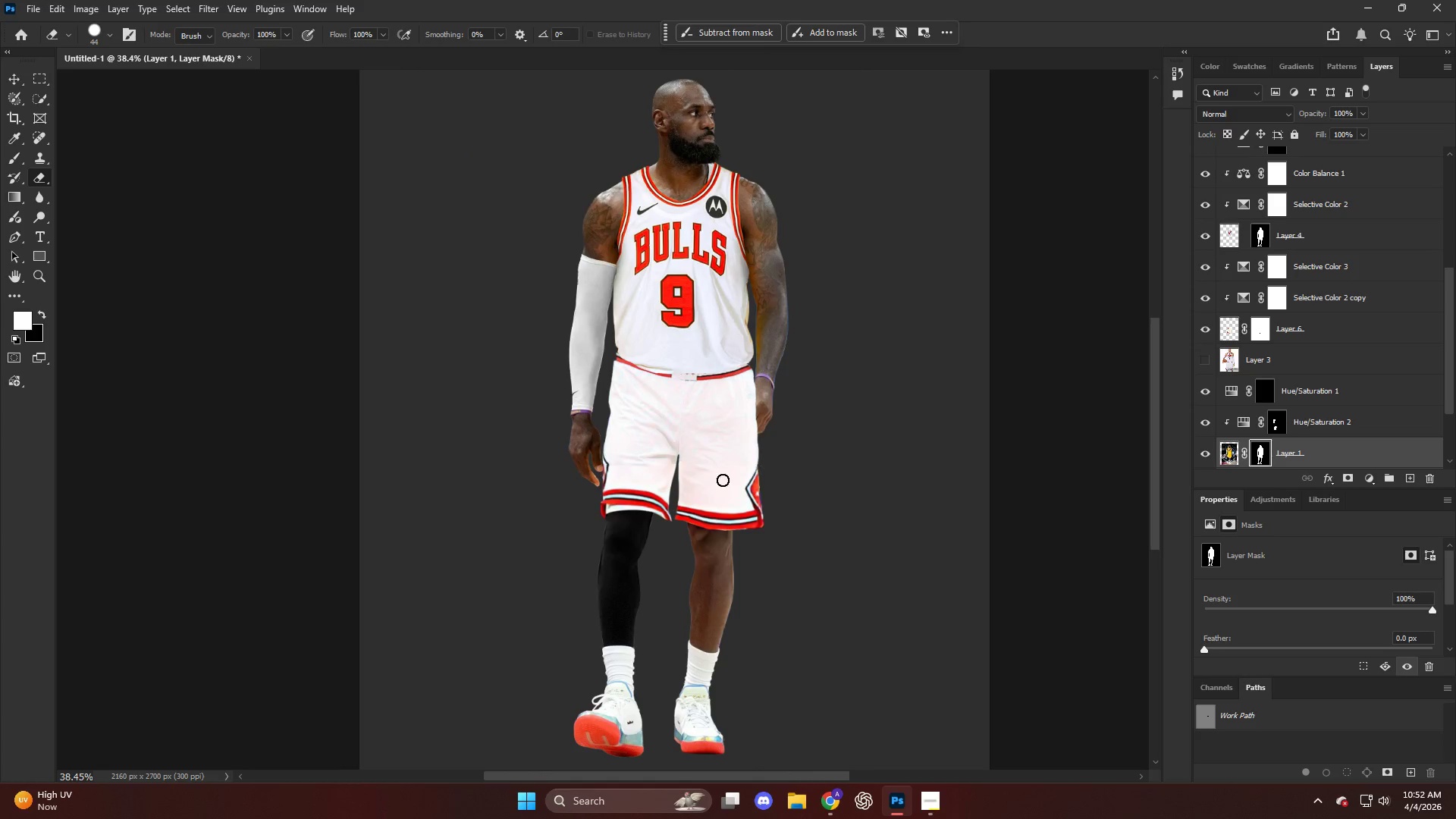 
hold_key(key=AltLeft, duration=0.64)
 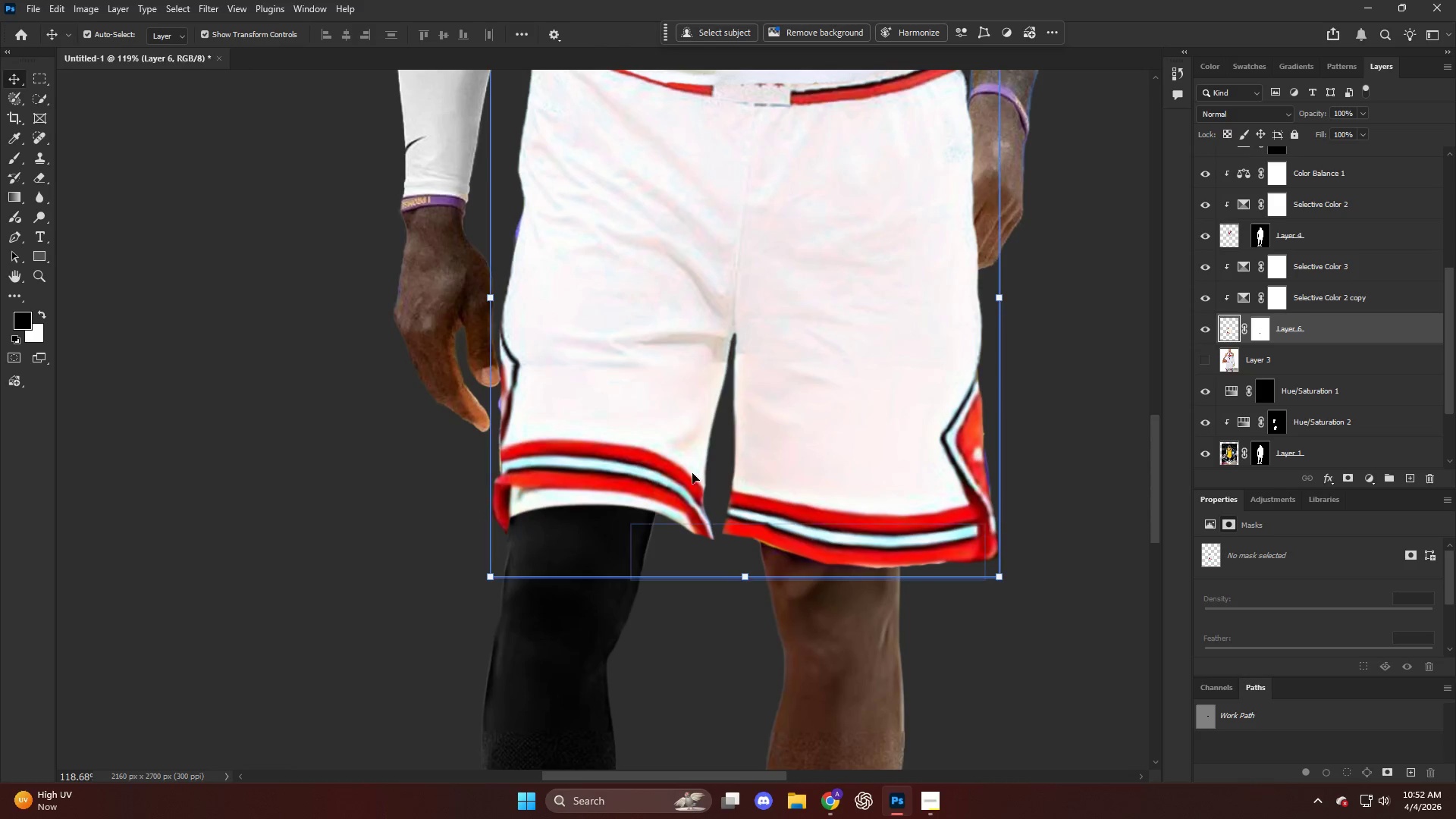 
key(V)
 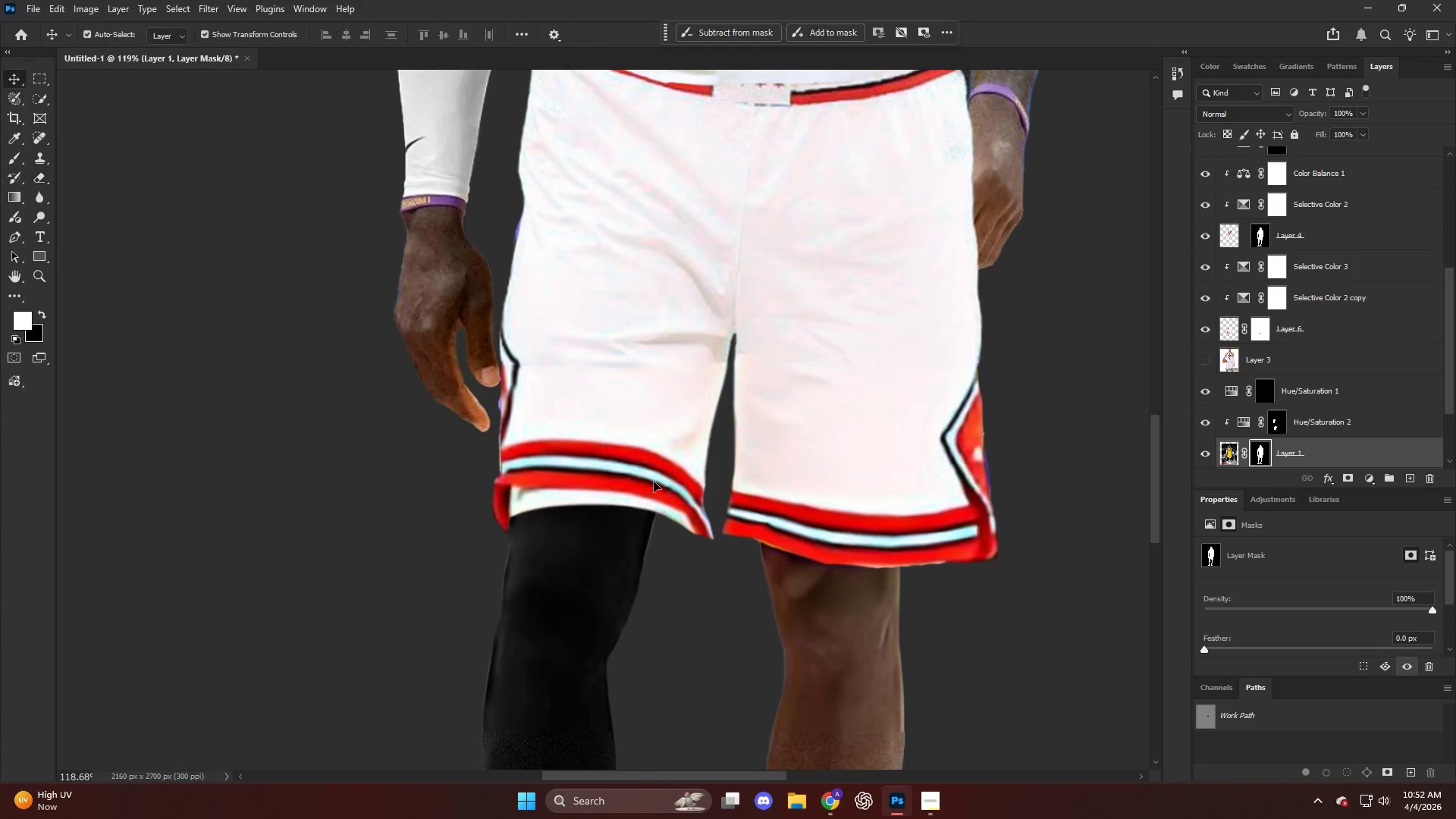 
left_click([654, 482])
 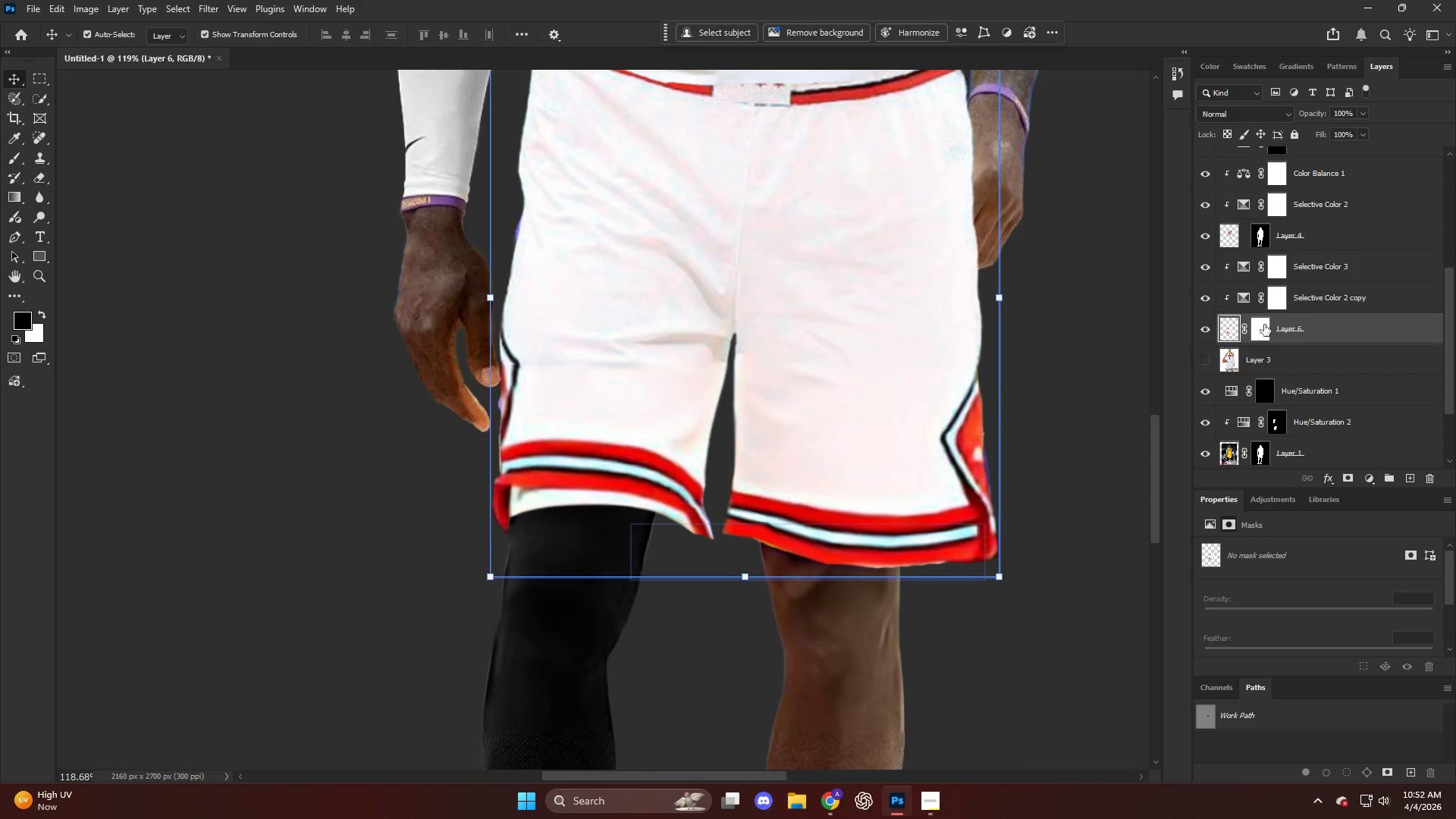 
scroll: coordinate [627, 544], scroll_direction: up, amount: 12.0
 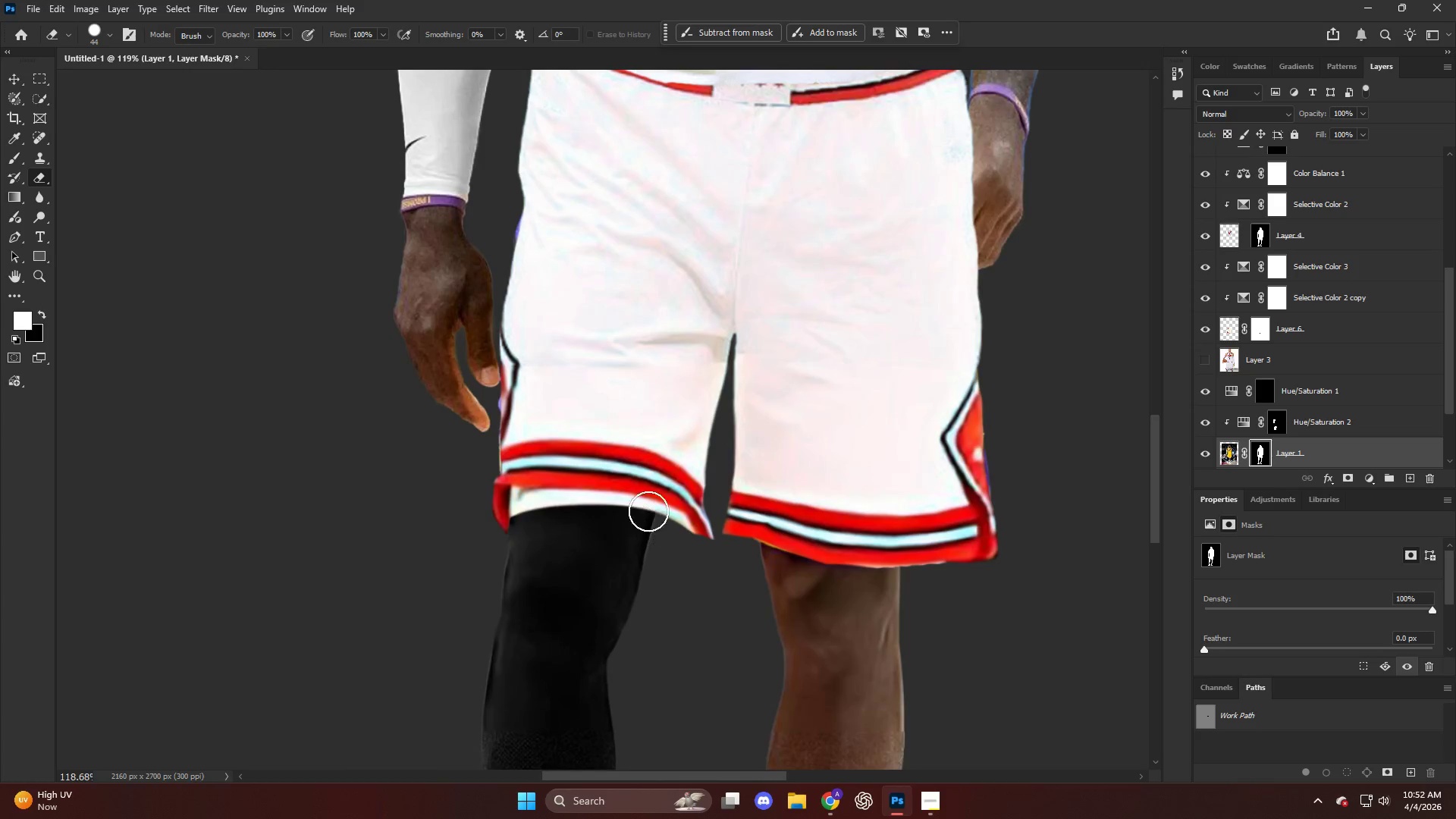 
left_click([1266, 325])
 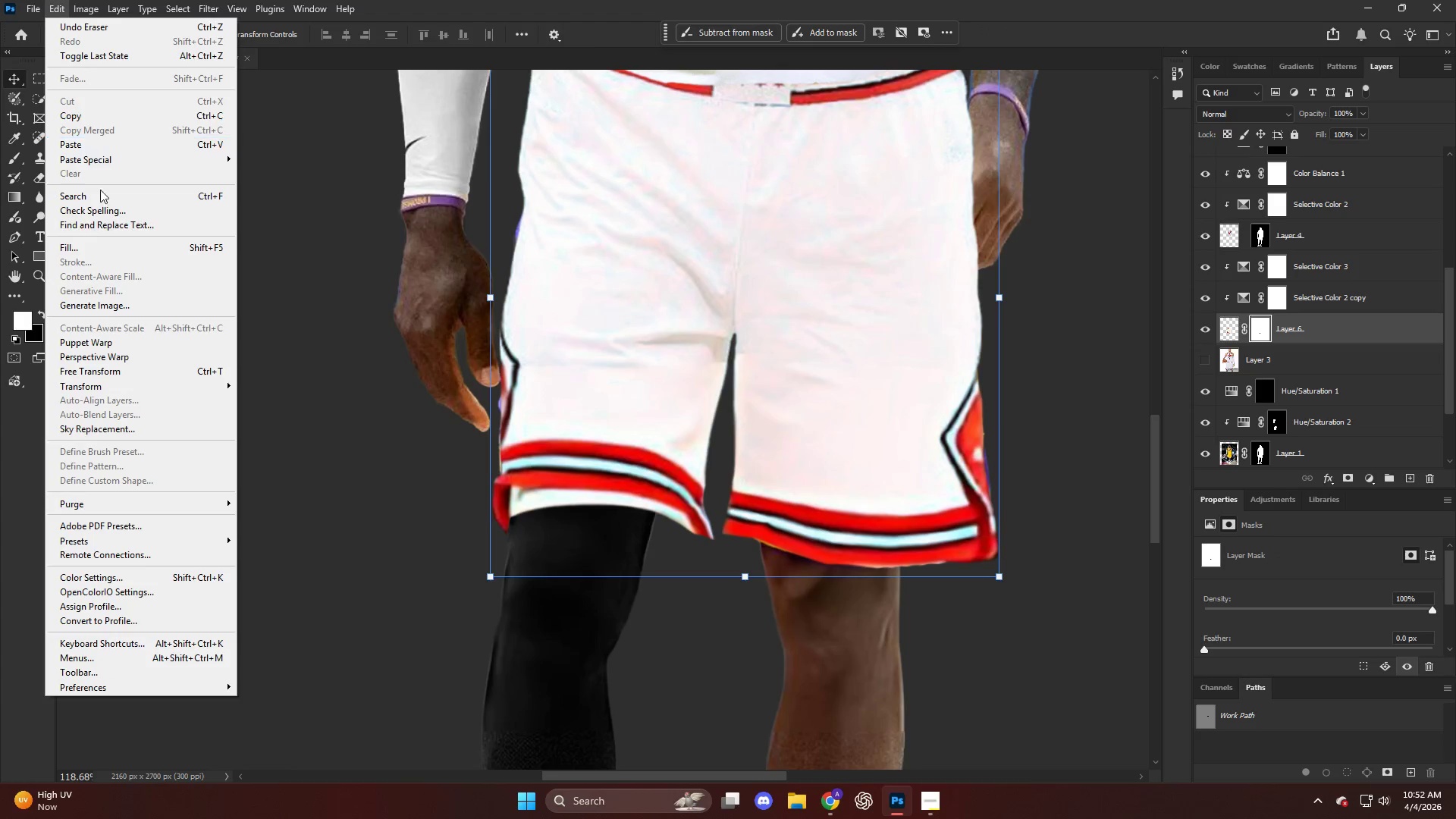 
left_click([111, 350])
 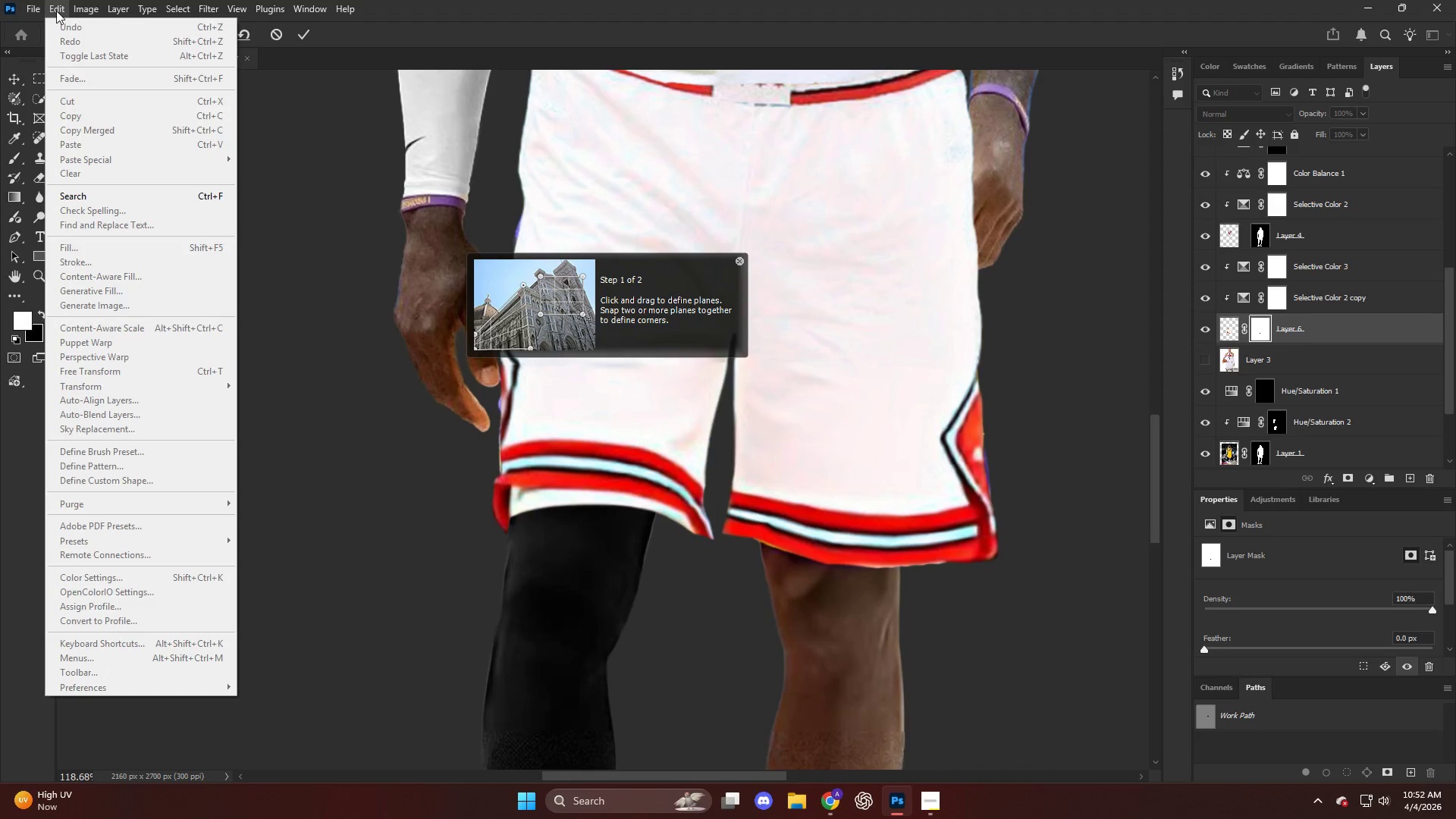 
key(Escape)
 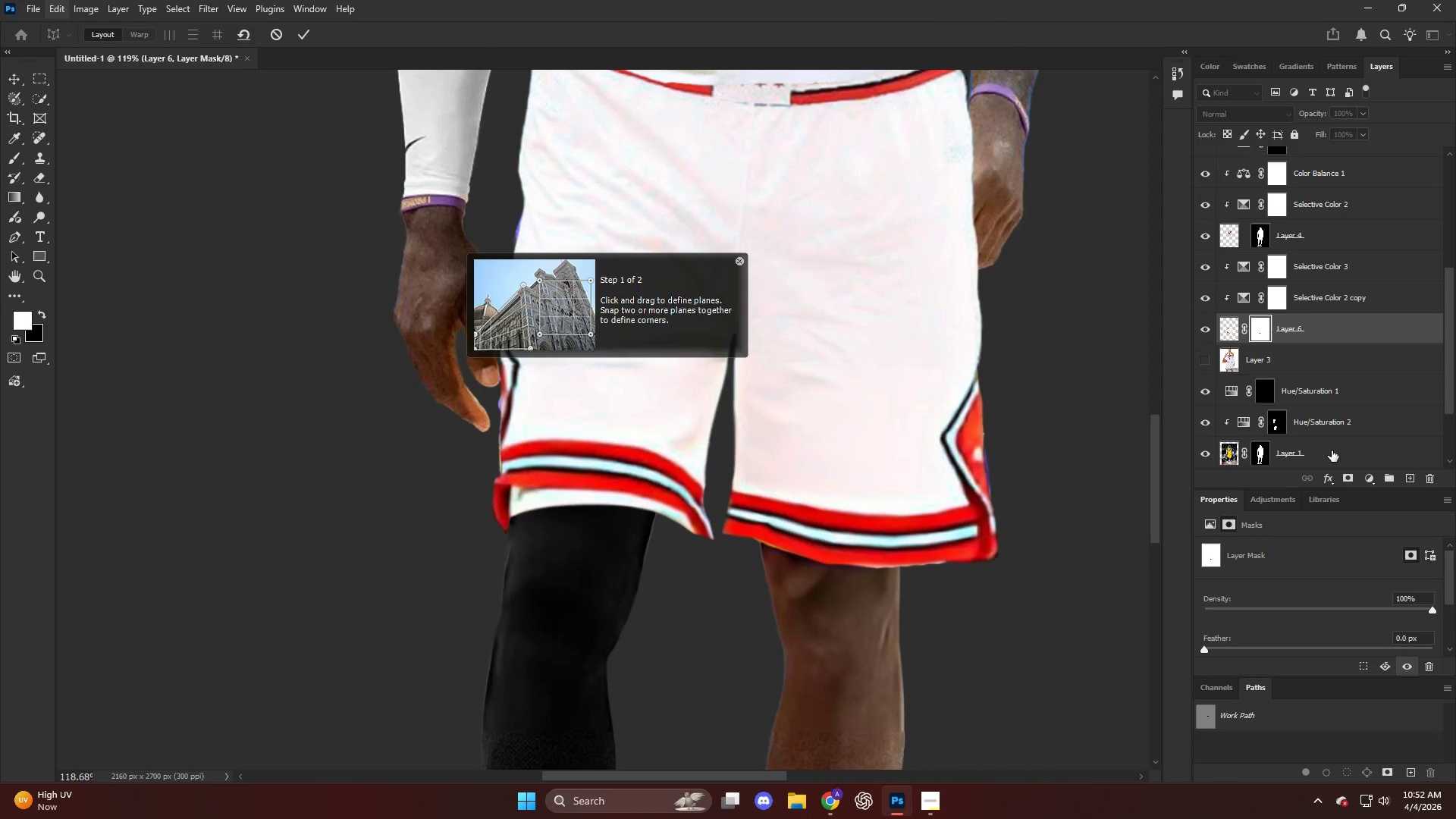 
left_click([1317, 378])
 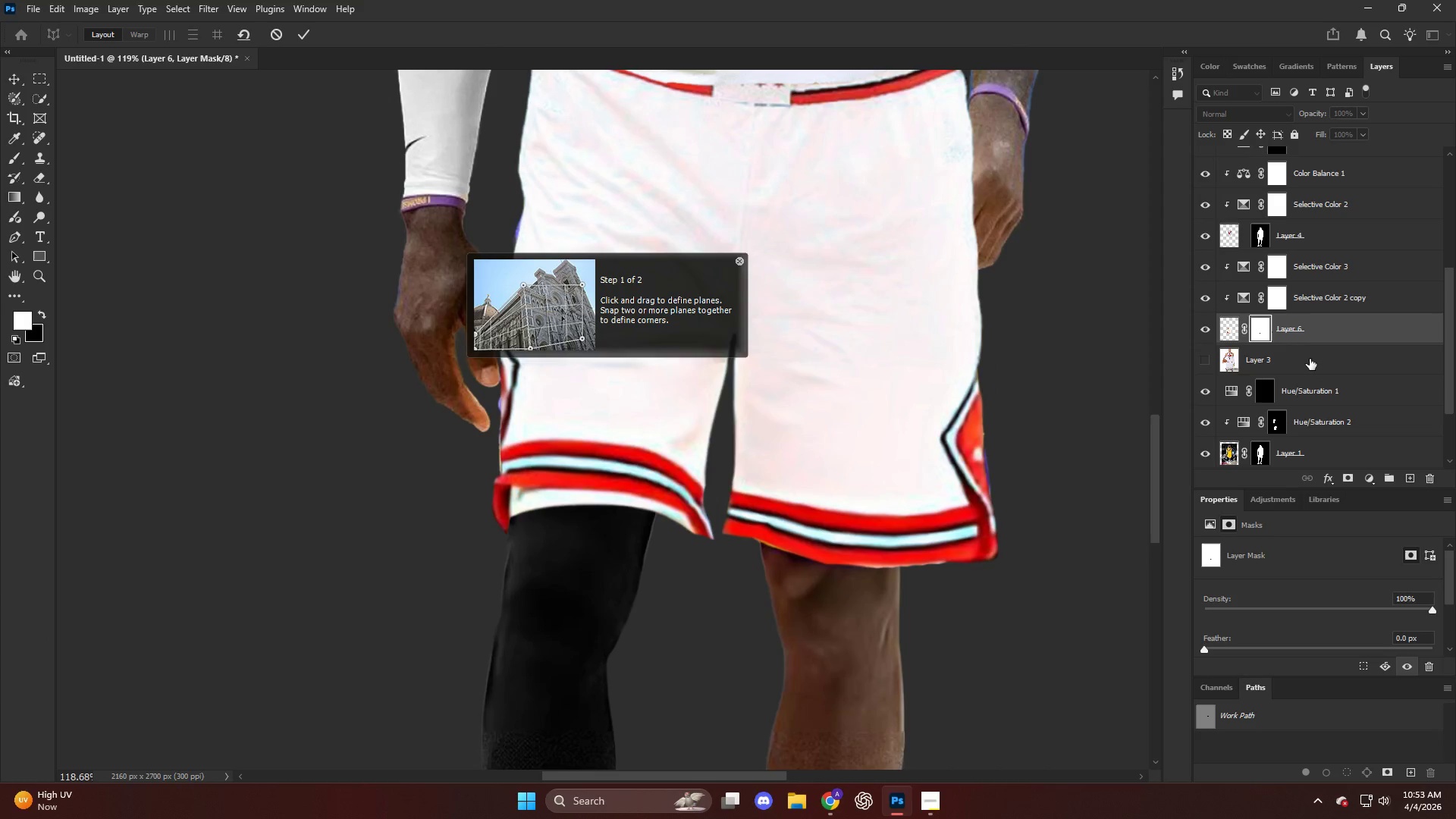 
key(Escape)
 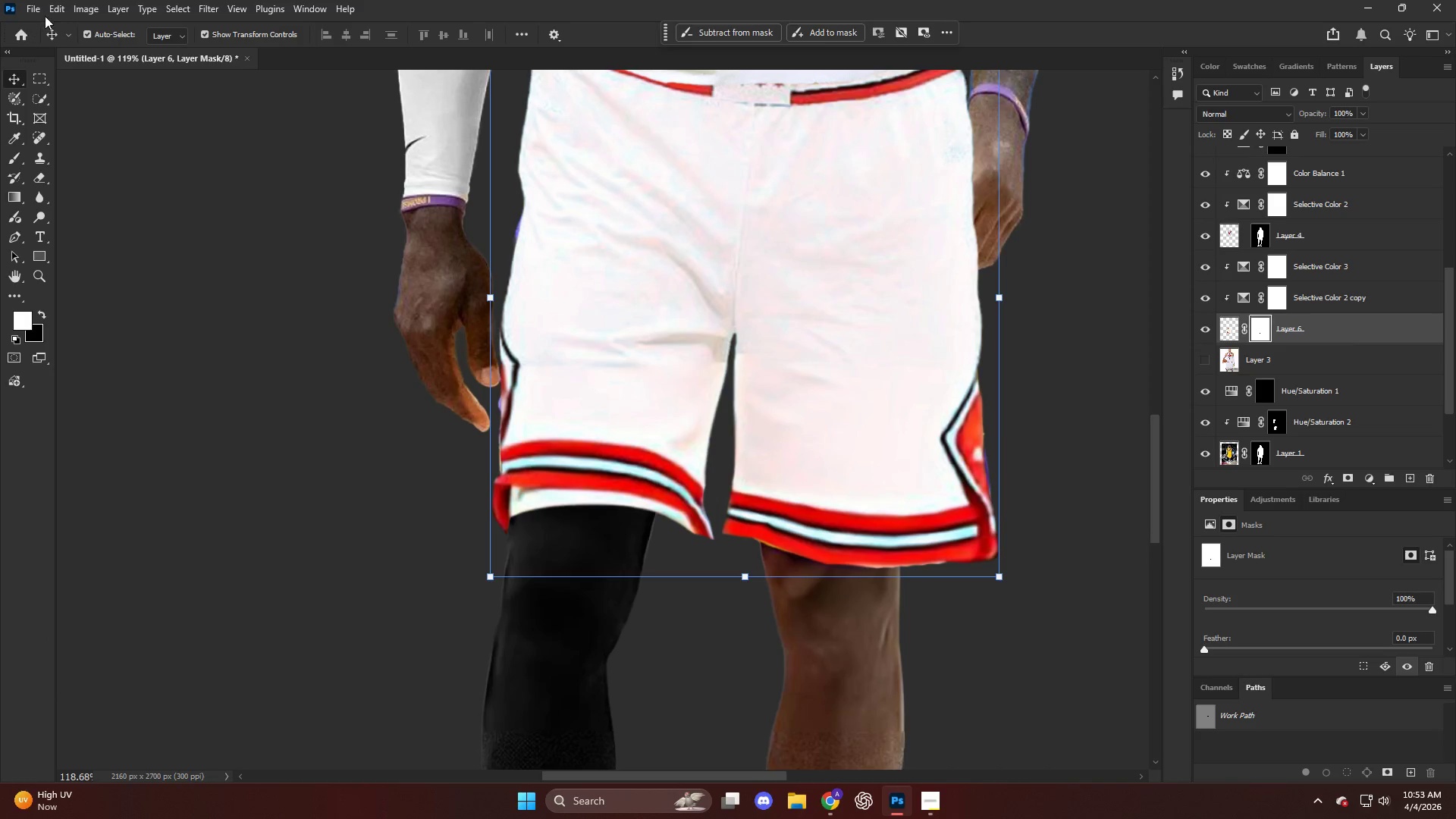 
left_click([52, 11])
 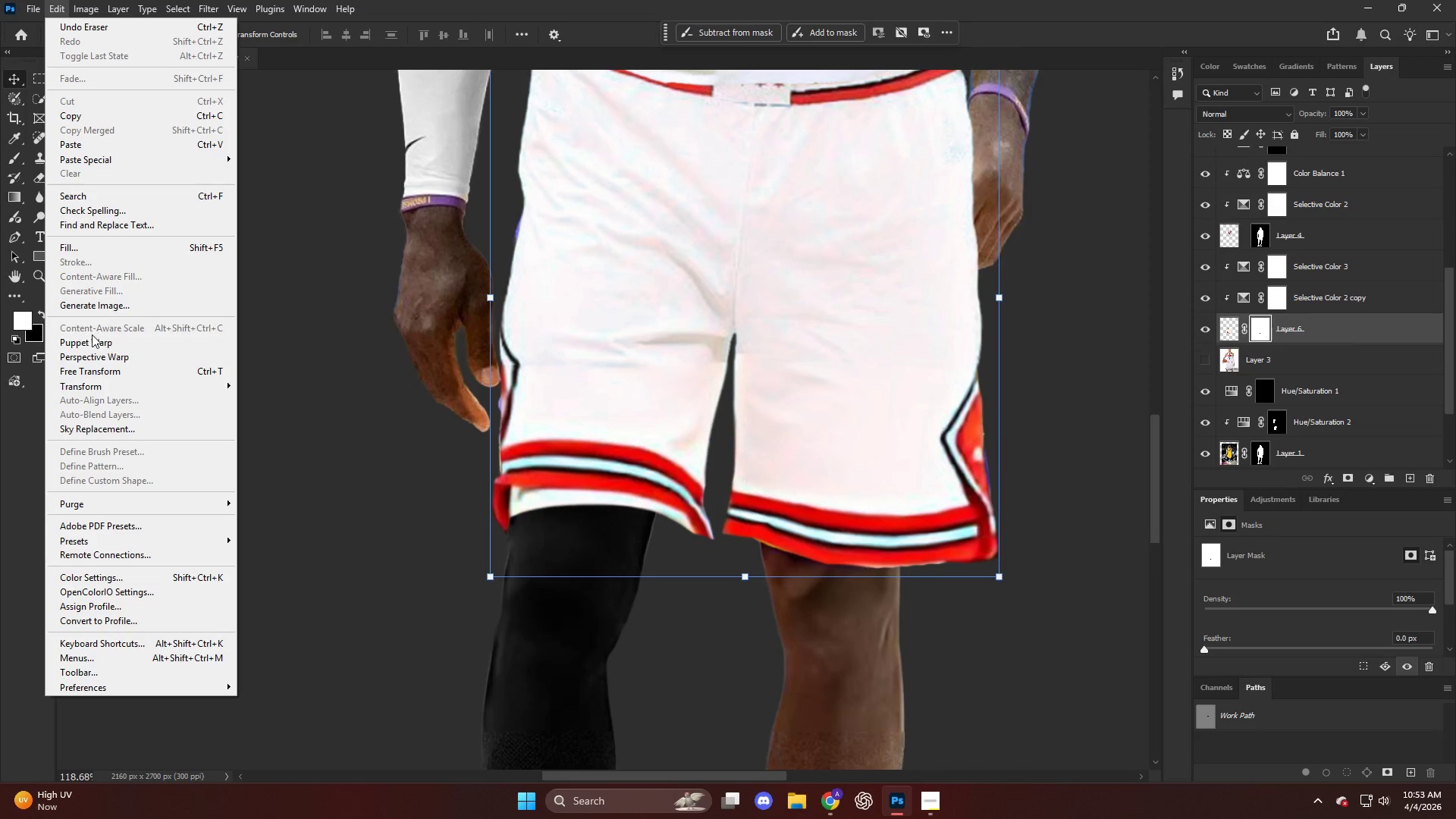 
left_click([95, 344])
 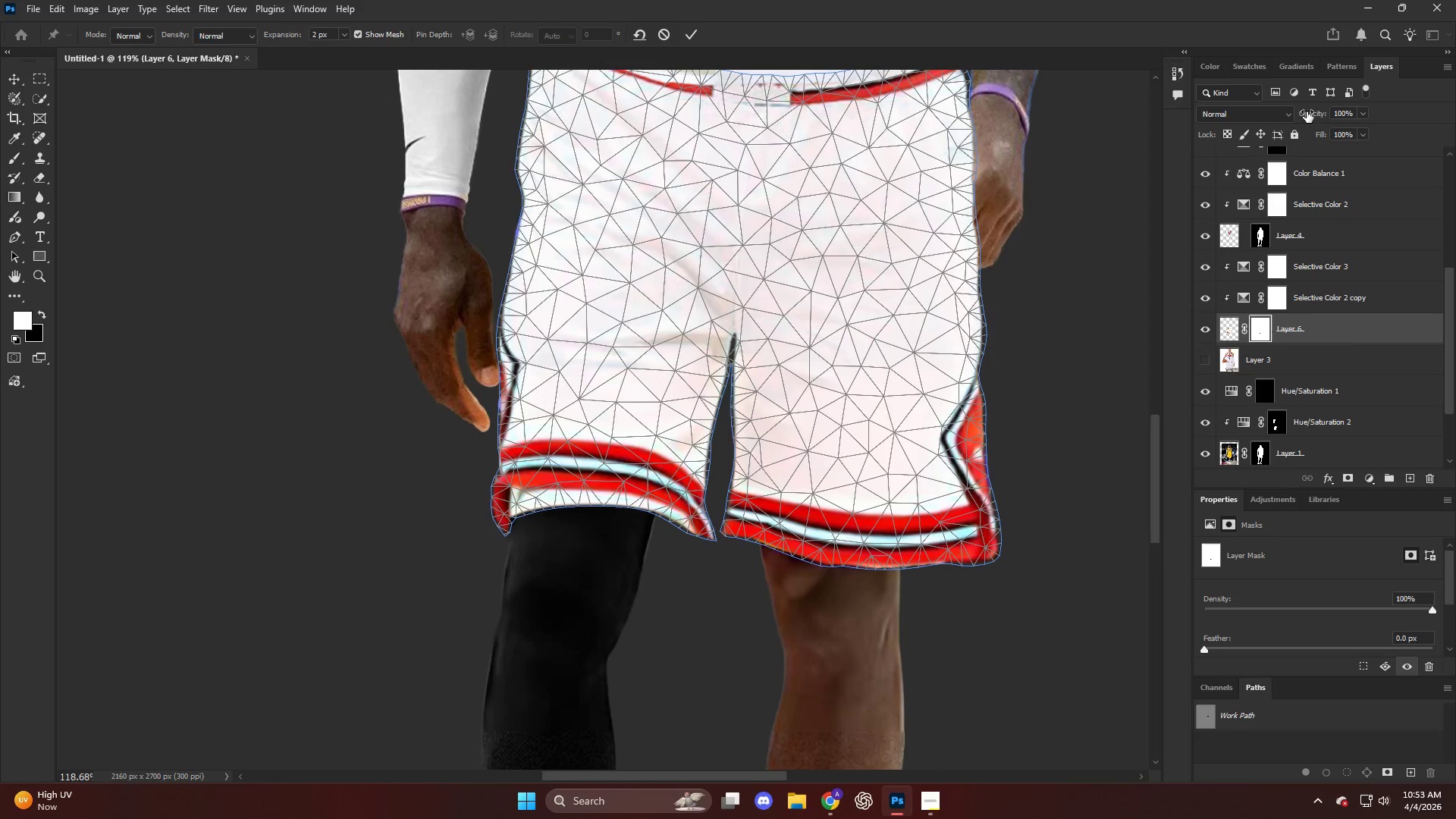 
left_click_drag(start_coordinate=[1320, 111], to_coordinate=[1282, 97])
 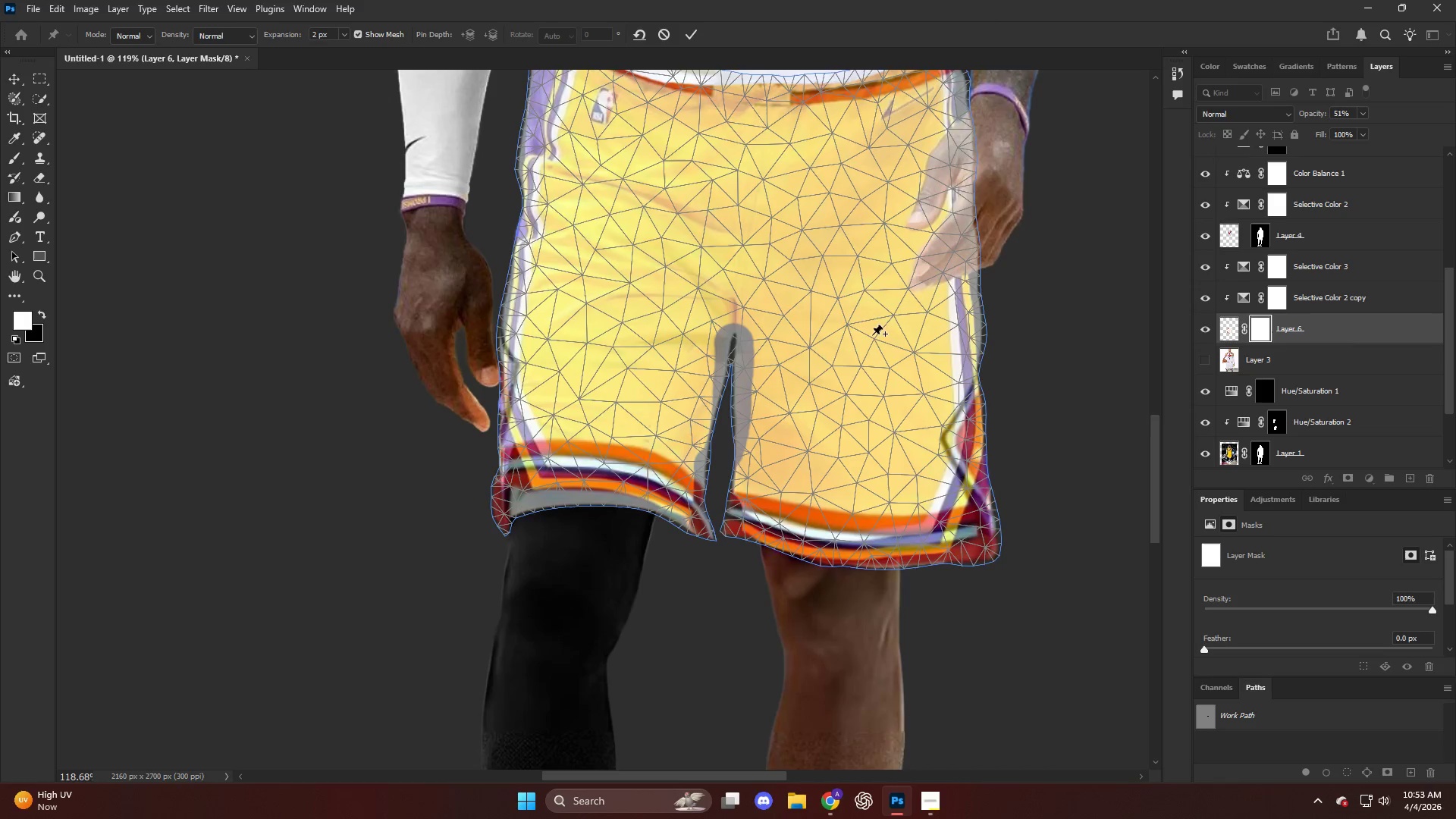 
key(Alt+AltLeft)
 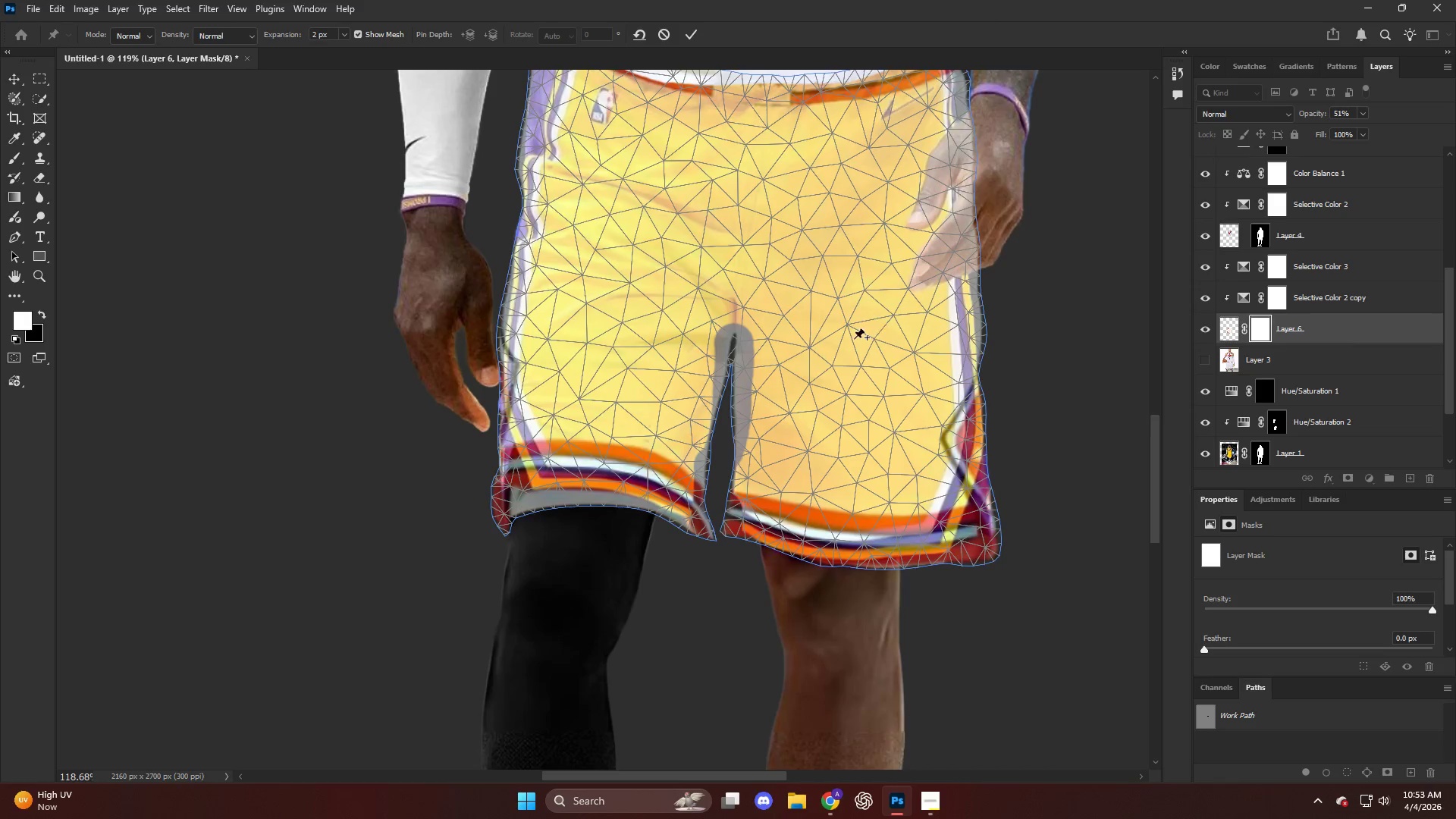 
left_click([787, 453])
 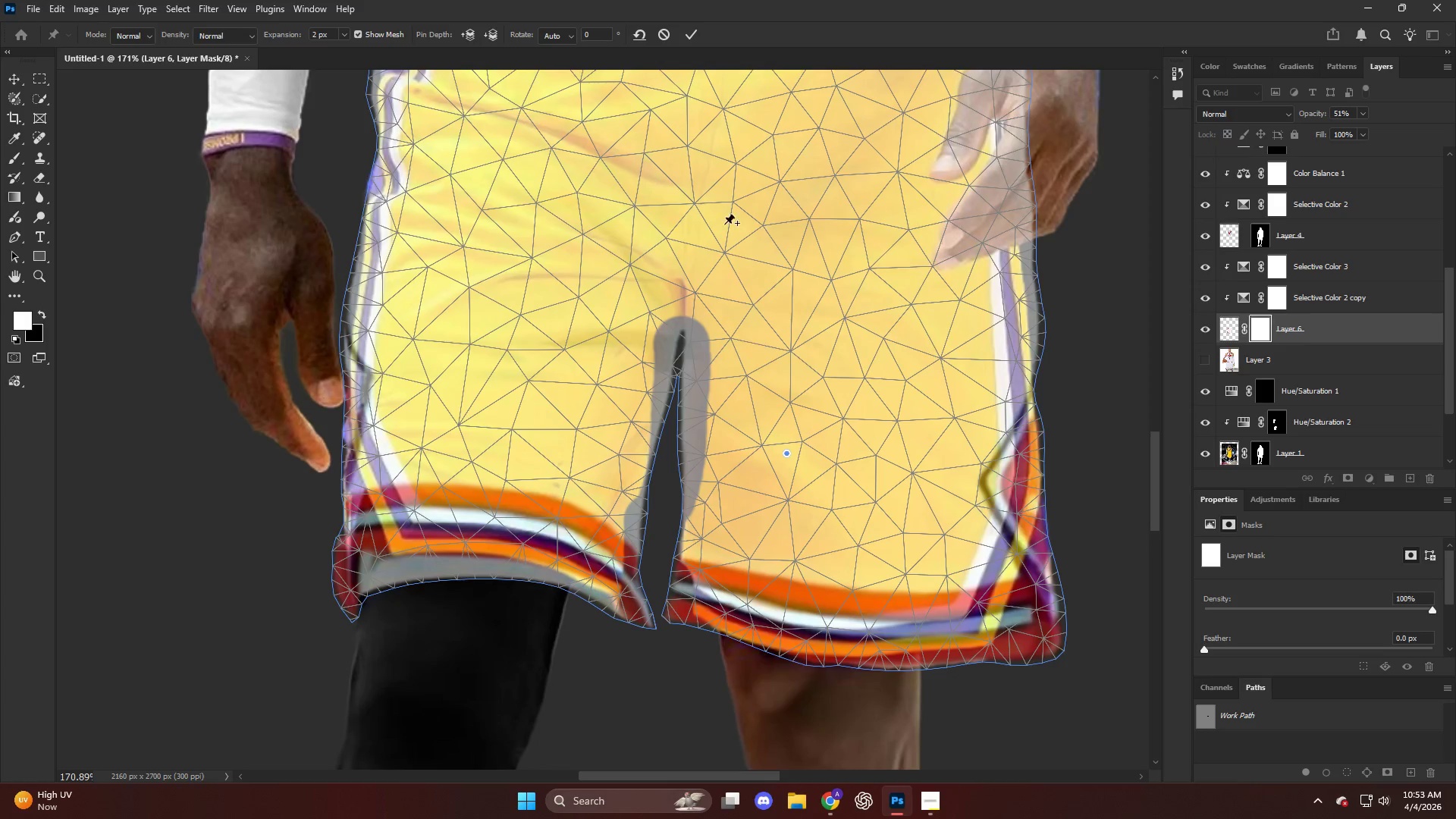 
scroll: coordinate [852, 340], scroll_direction: up, amount: 4.0
 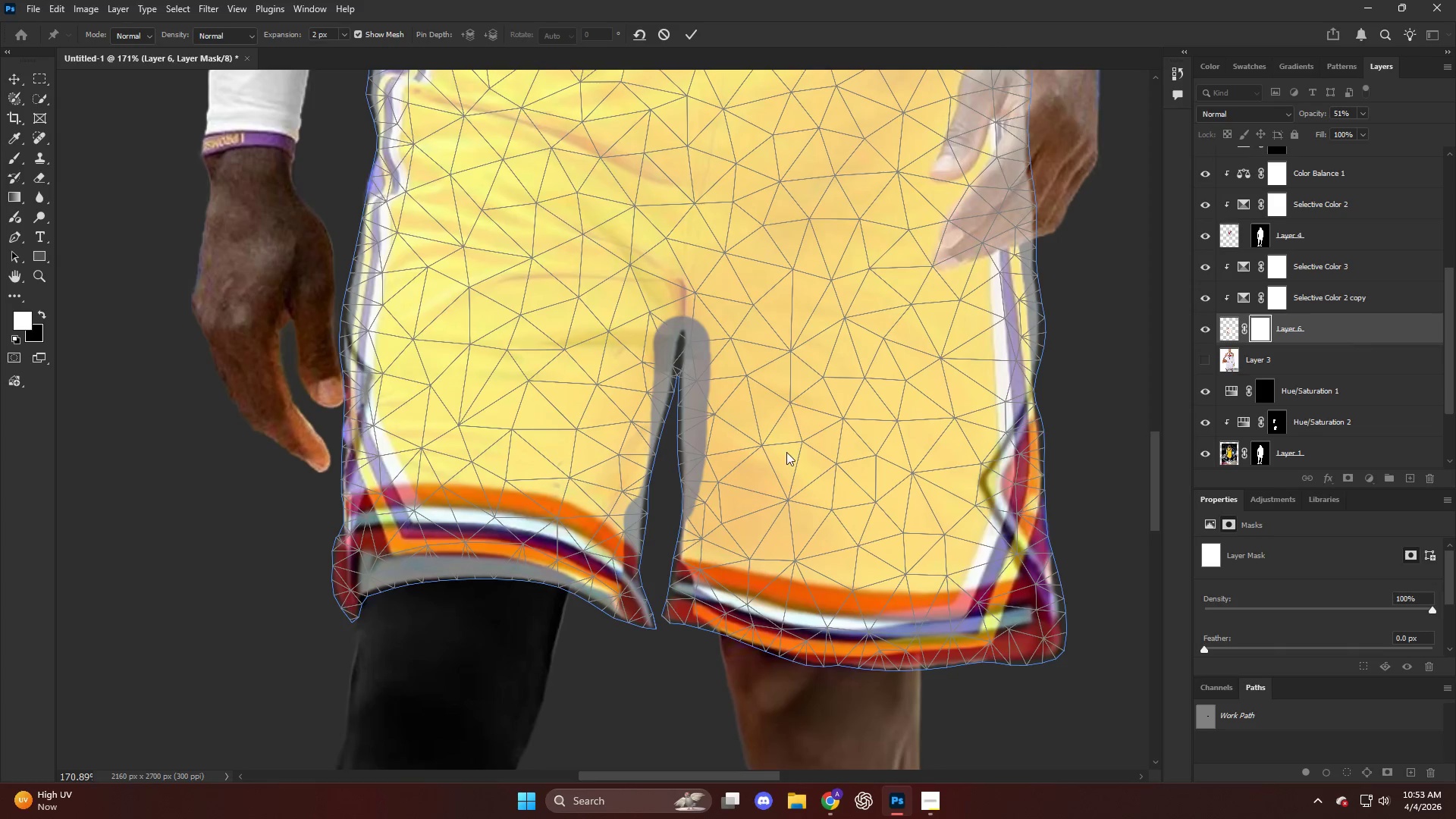 
double_click([723, 214])
 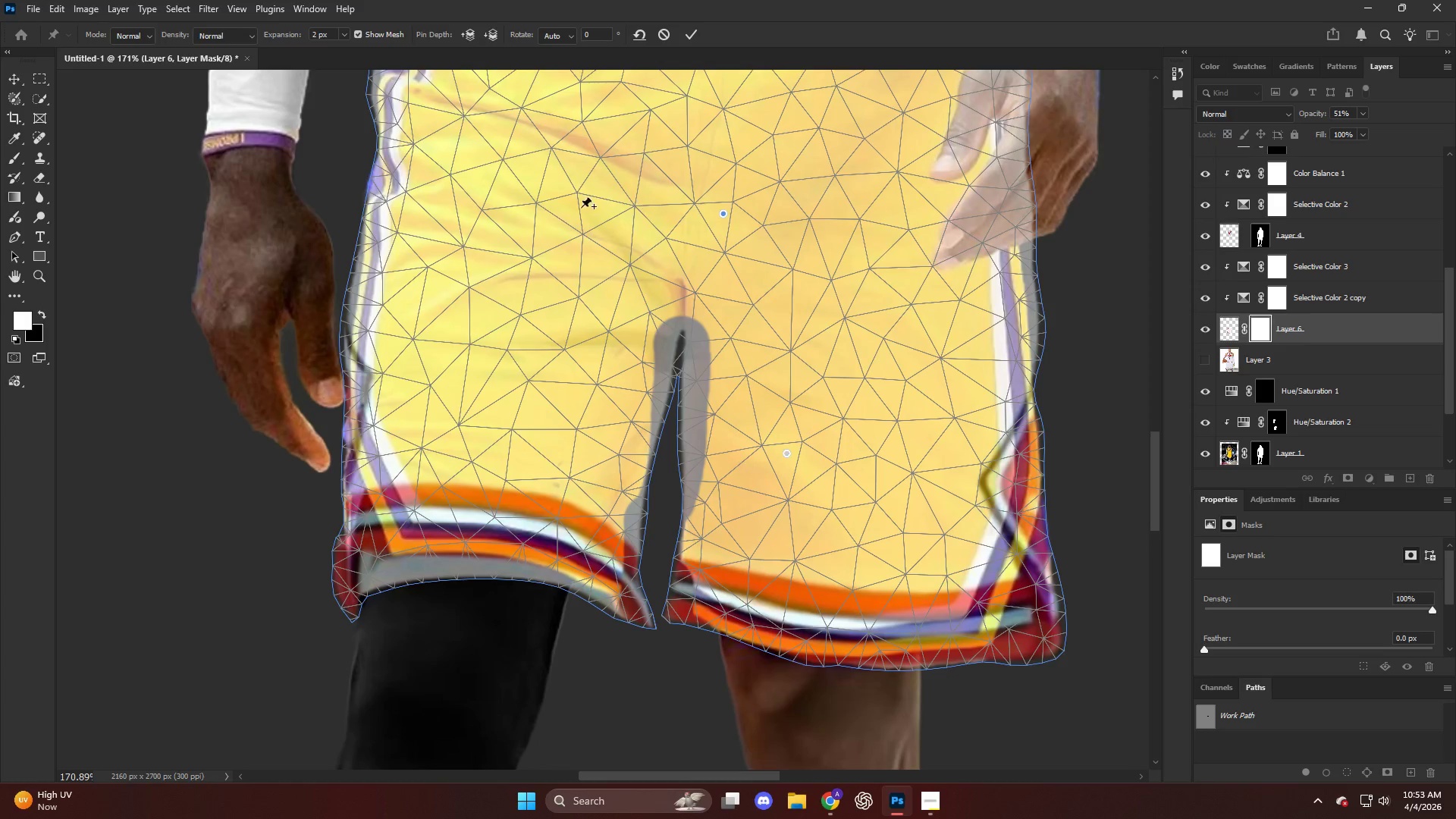 
triple_click([571, 202])
 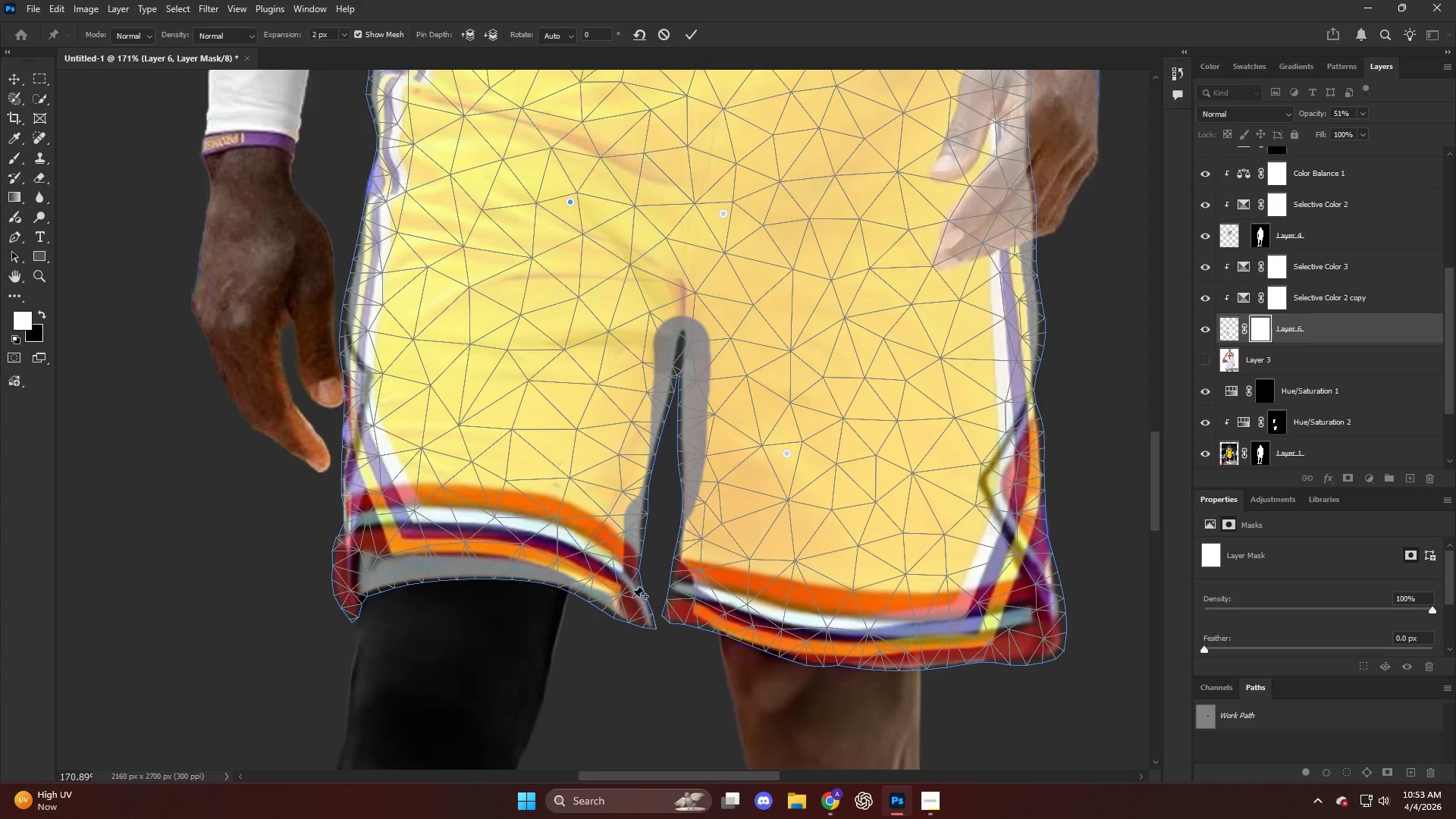 
left_click_drag(start_coordinate=[625, 598], to_coordinate=[601, 597])
 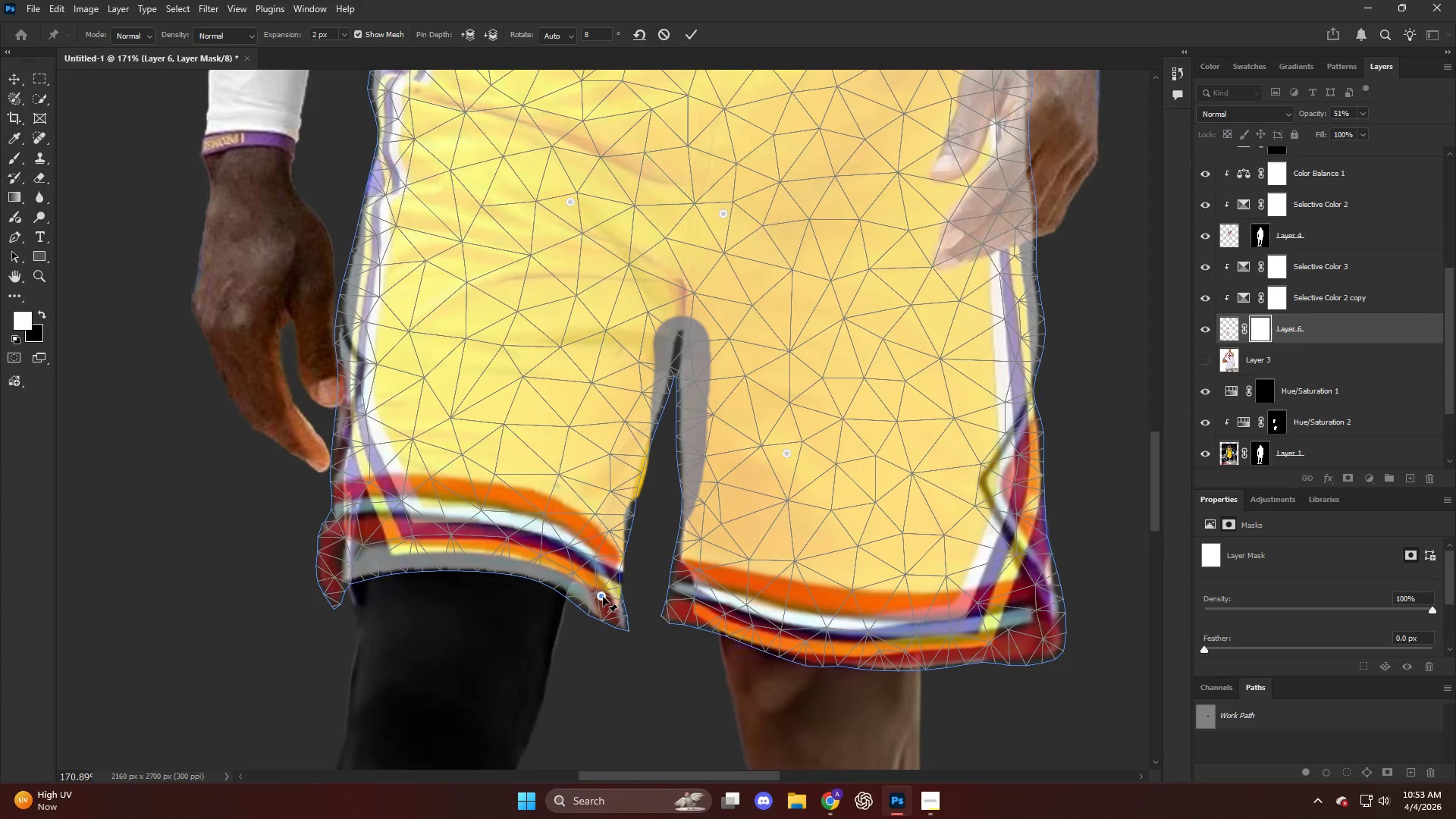 
key(Control+ControlLeft)
 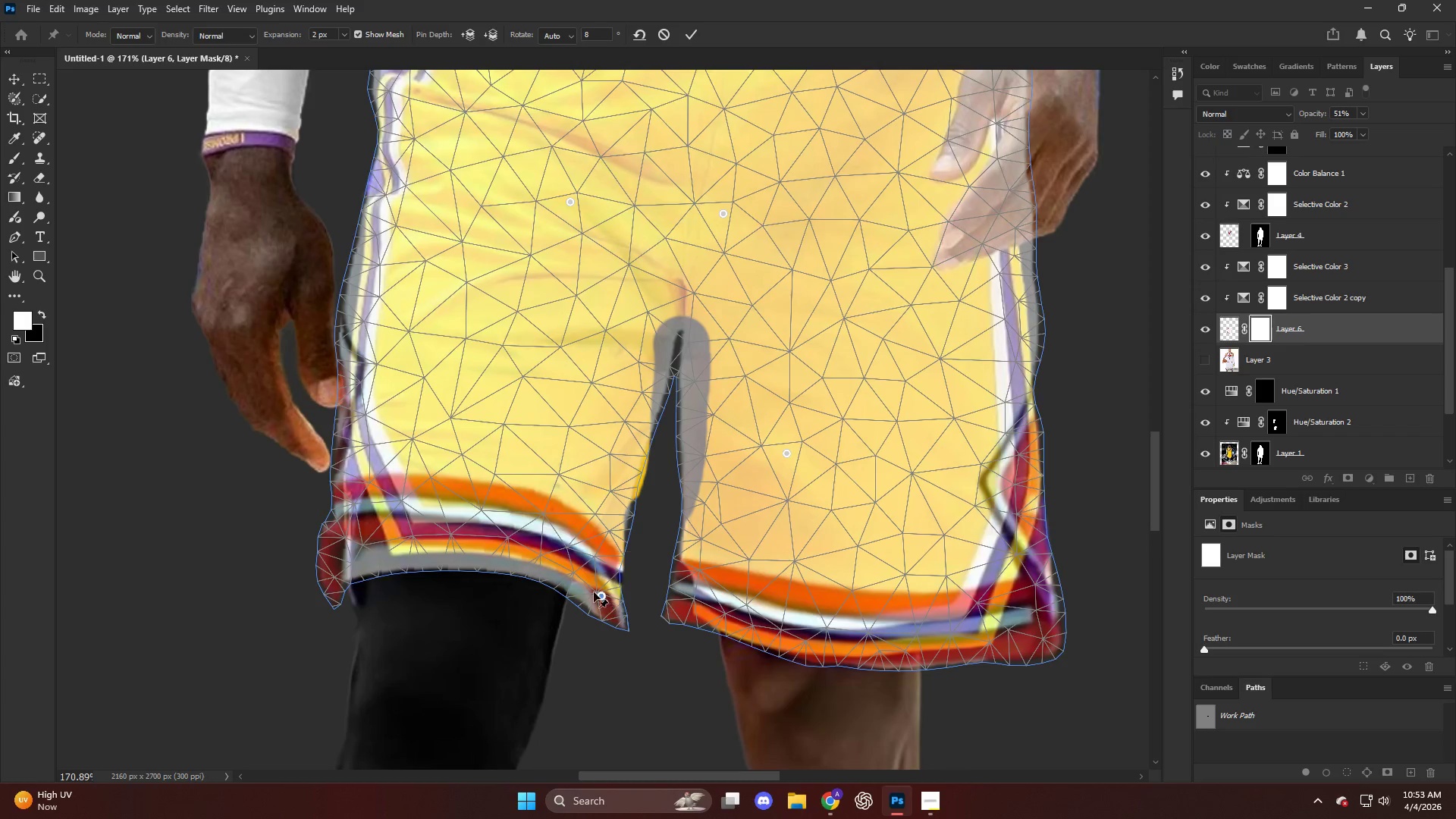 
key(Control+Z)
 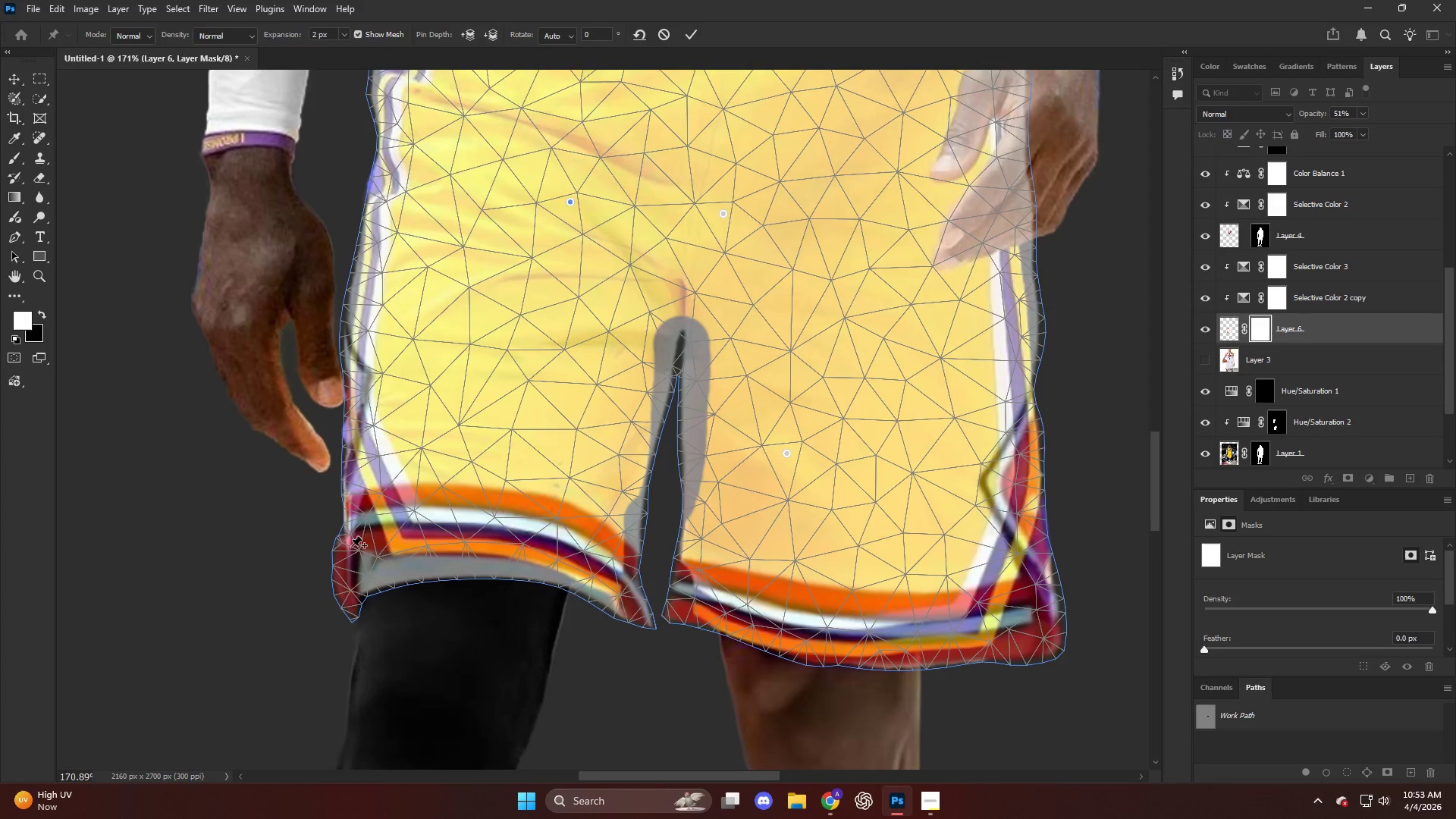 
left_click_drag(start_coordinate=[350, 547], to_coordinate=[350, 541])
 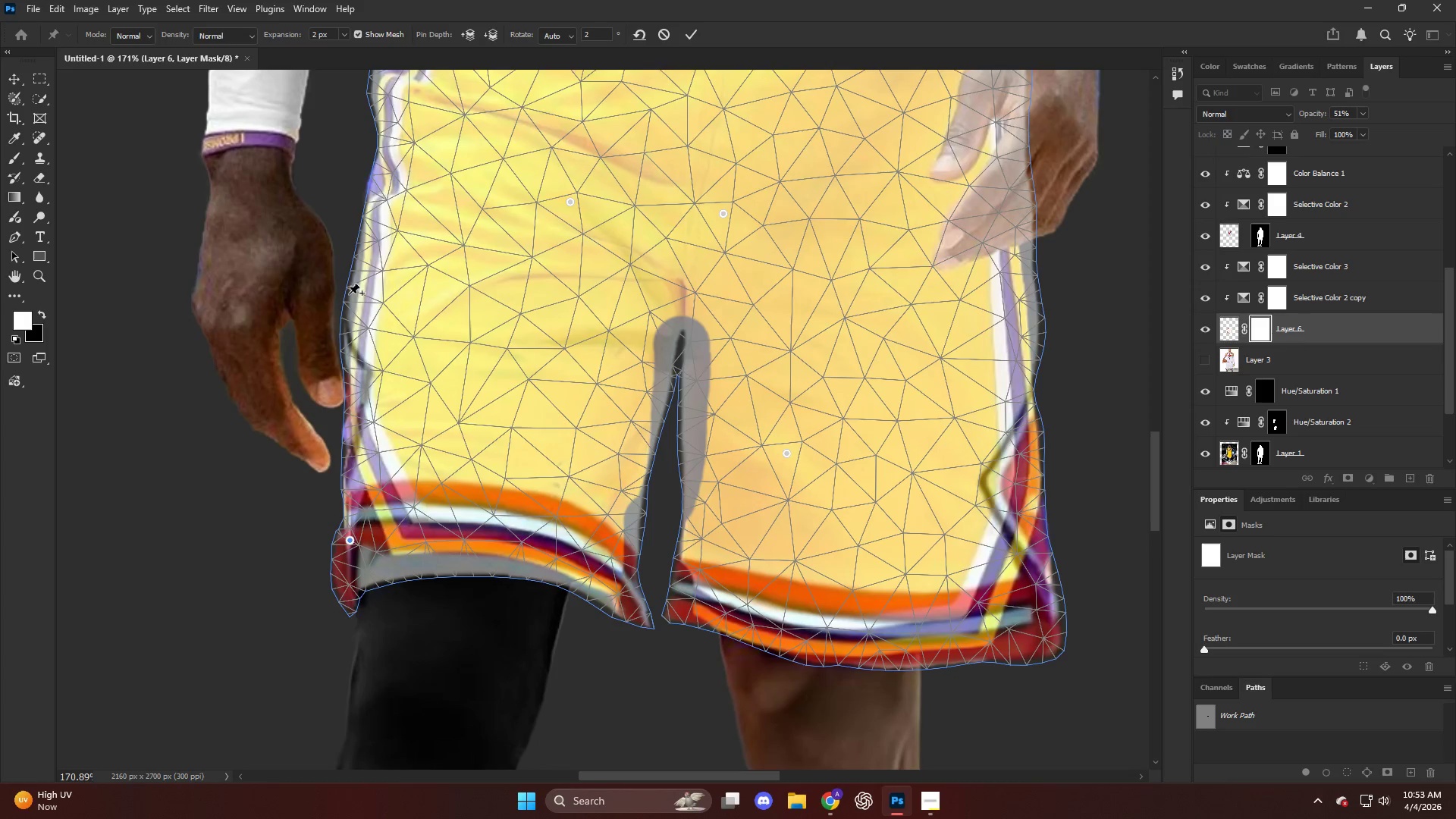 
double_click([346, 285])
 